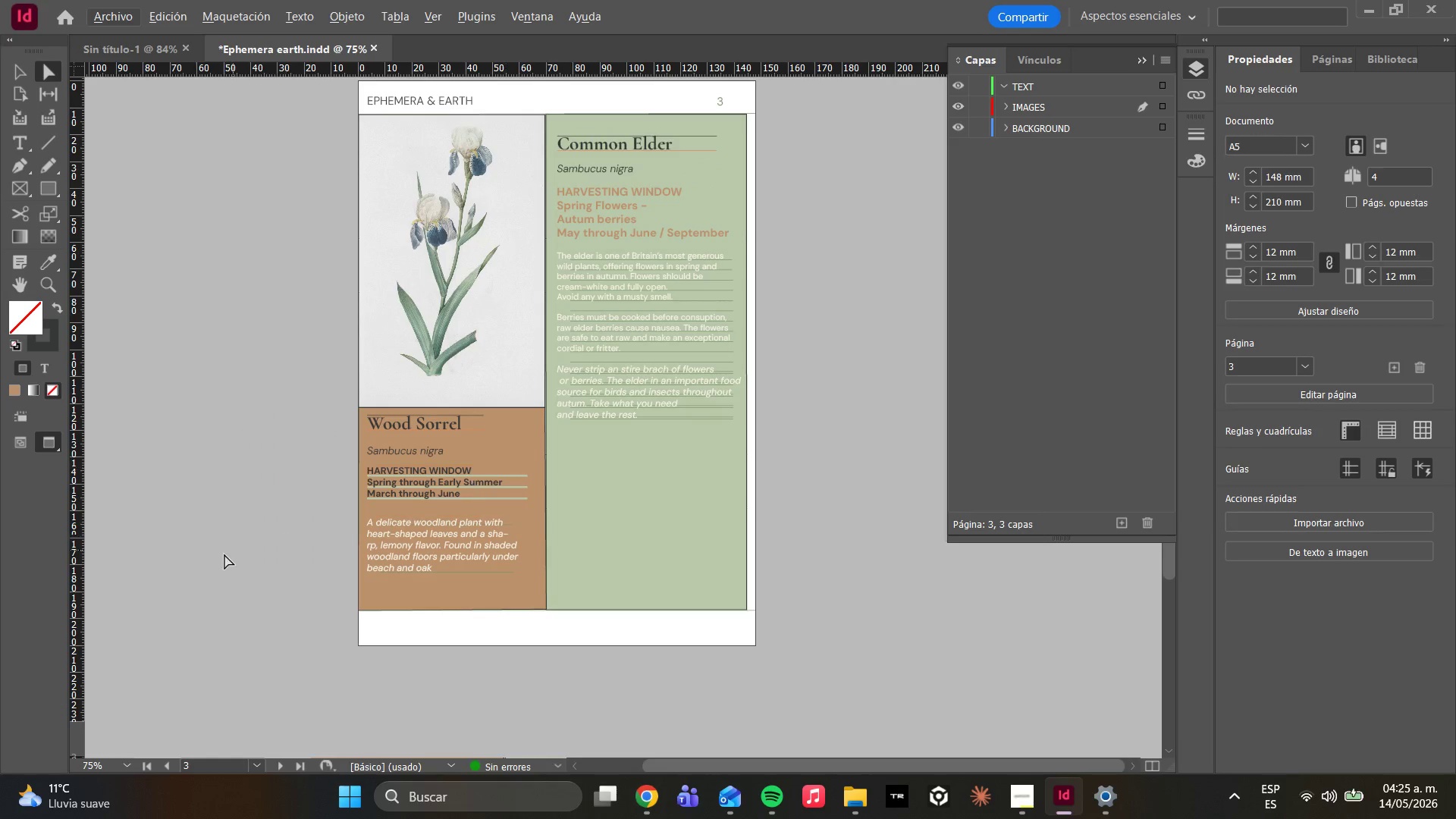 
scroll: coordinate [580, 427], scroll_direction: up, amount: 10.0
 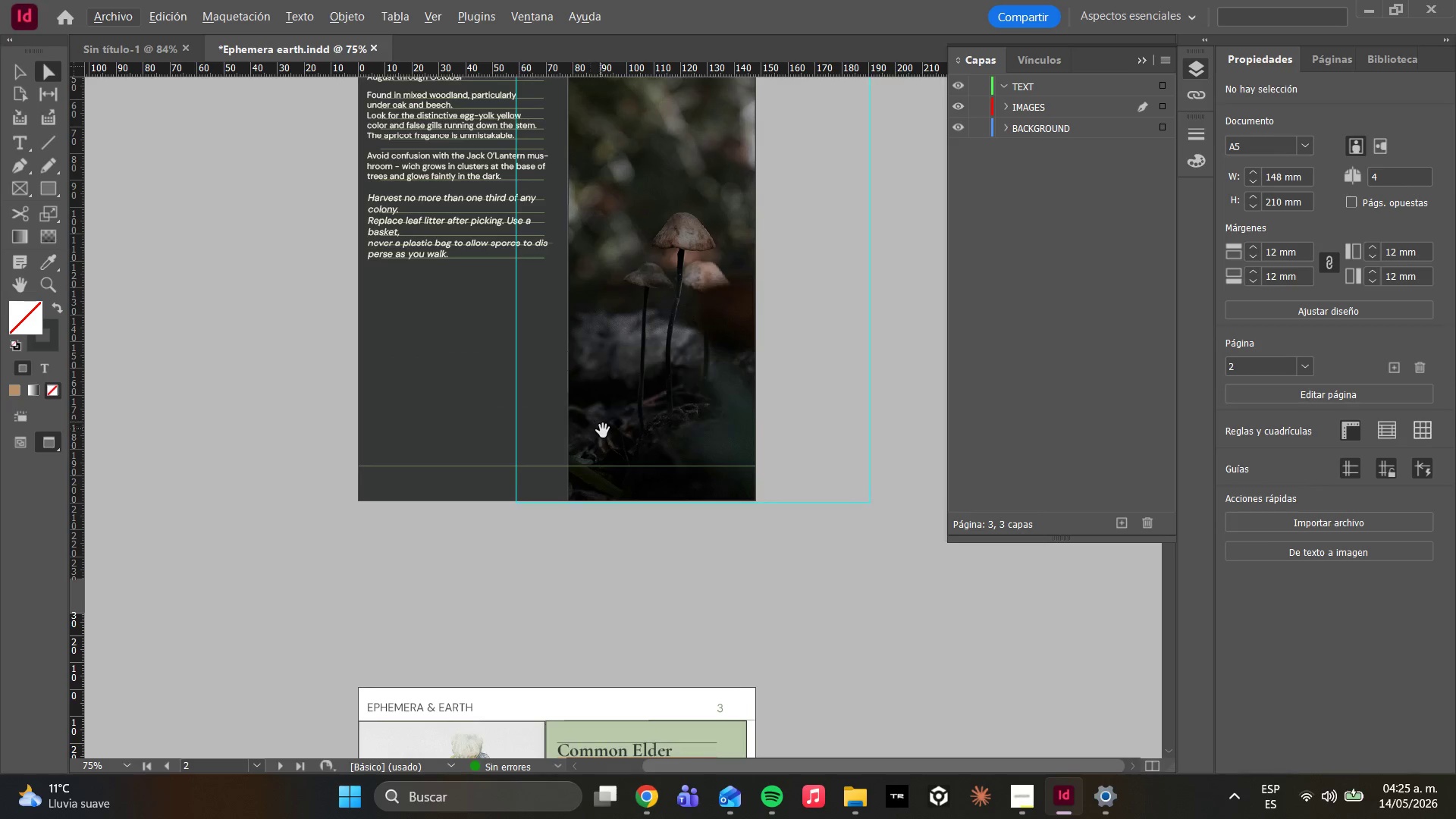 
scroll: coordinate [619, 479], scroll_direction: down, amount: 11.0
 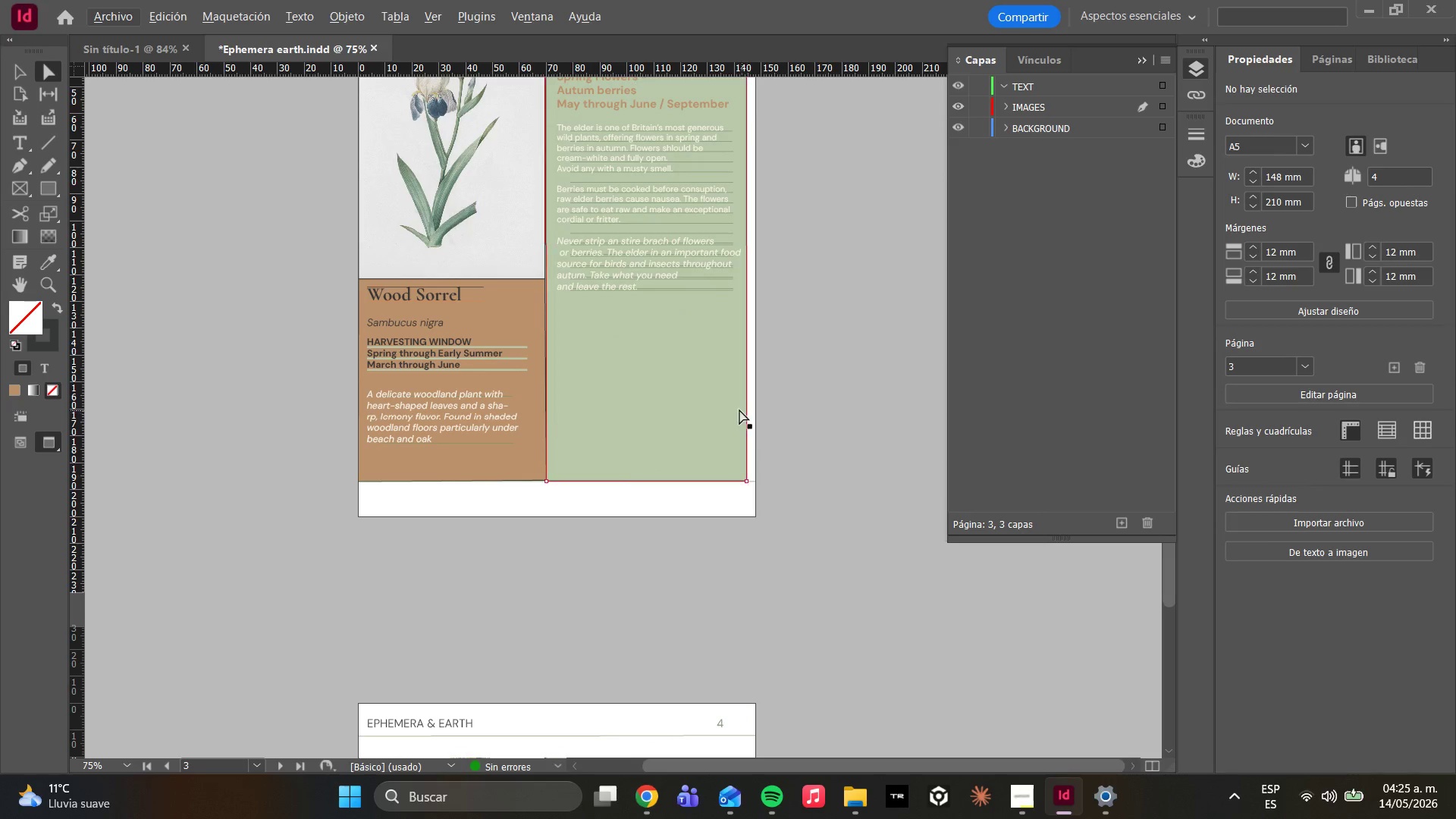 
left_click([739, 408])
 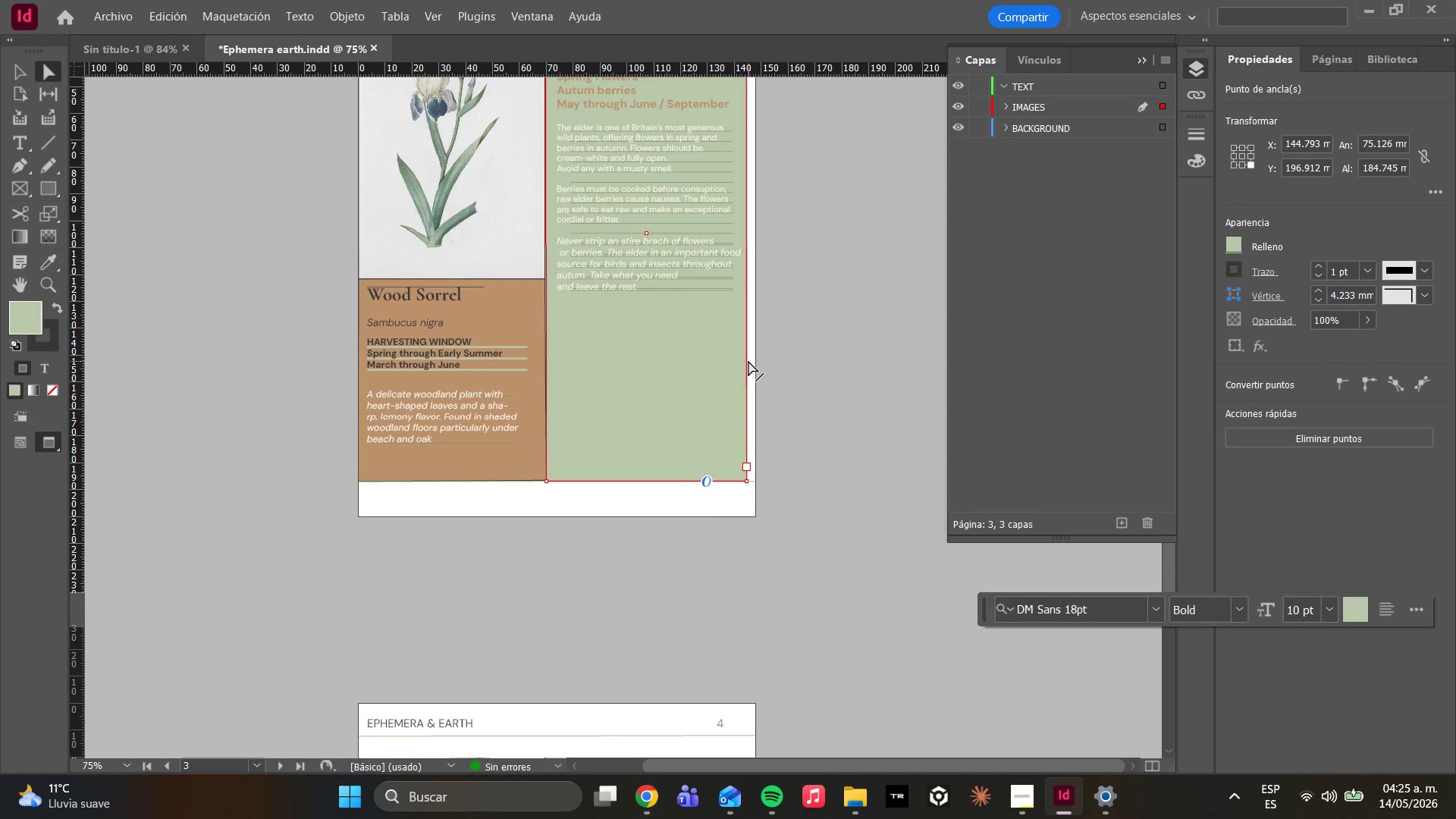 
left_click_drag(start_coordinate=[748, 361], to_coordinate=[758, 362])
 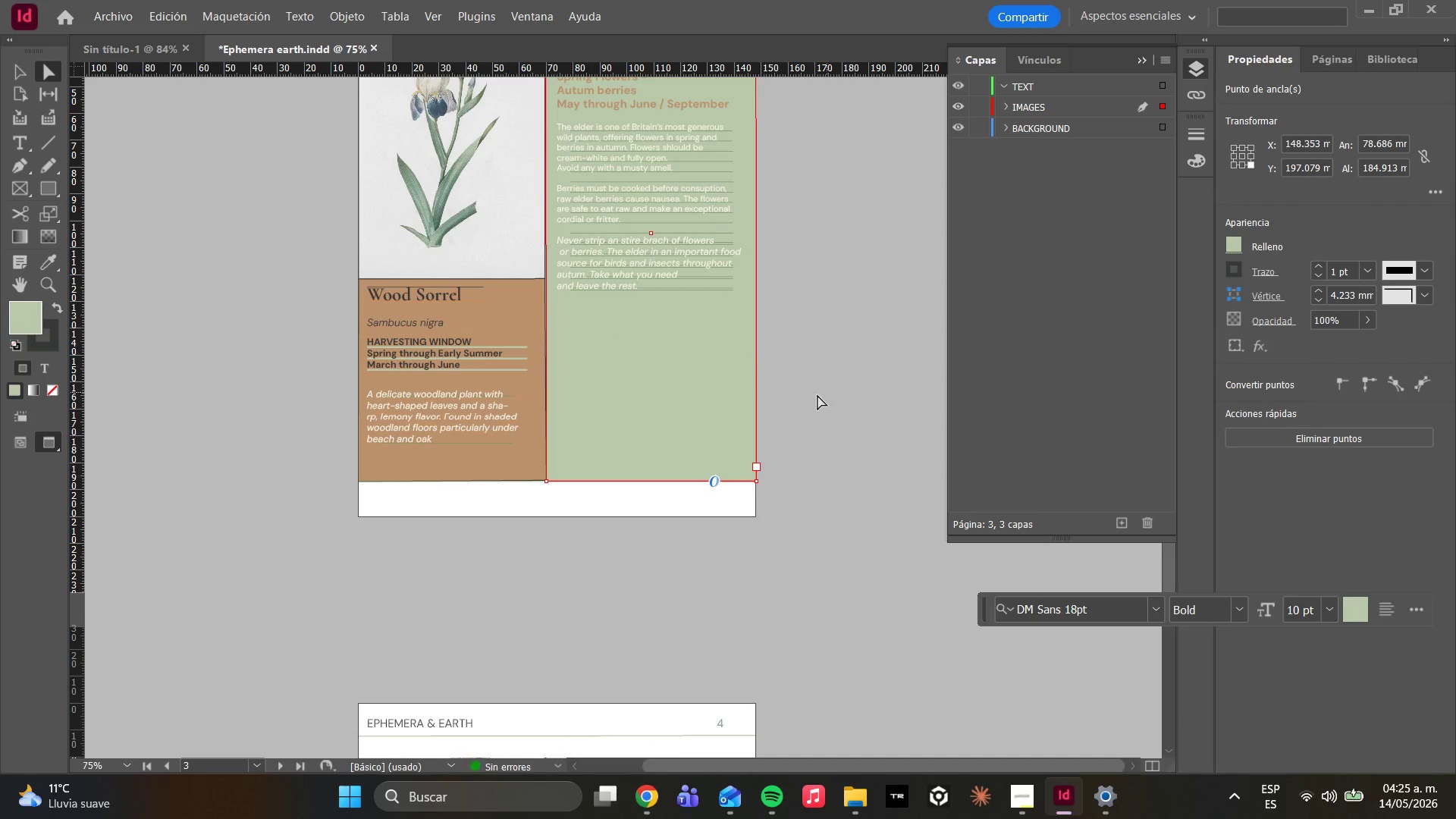 
scroll: coordinate [797, 391], scroll_direction: up, amount: 13.0
 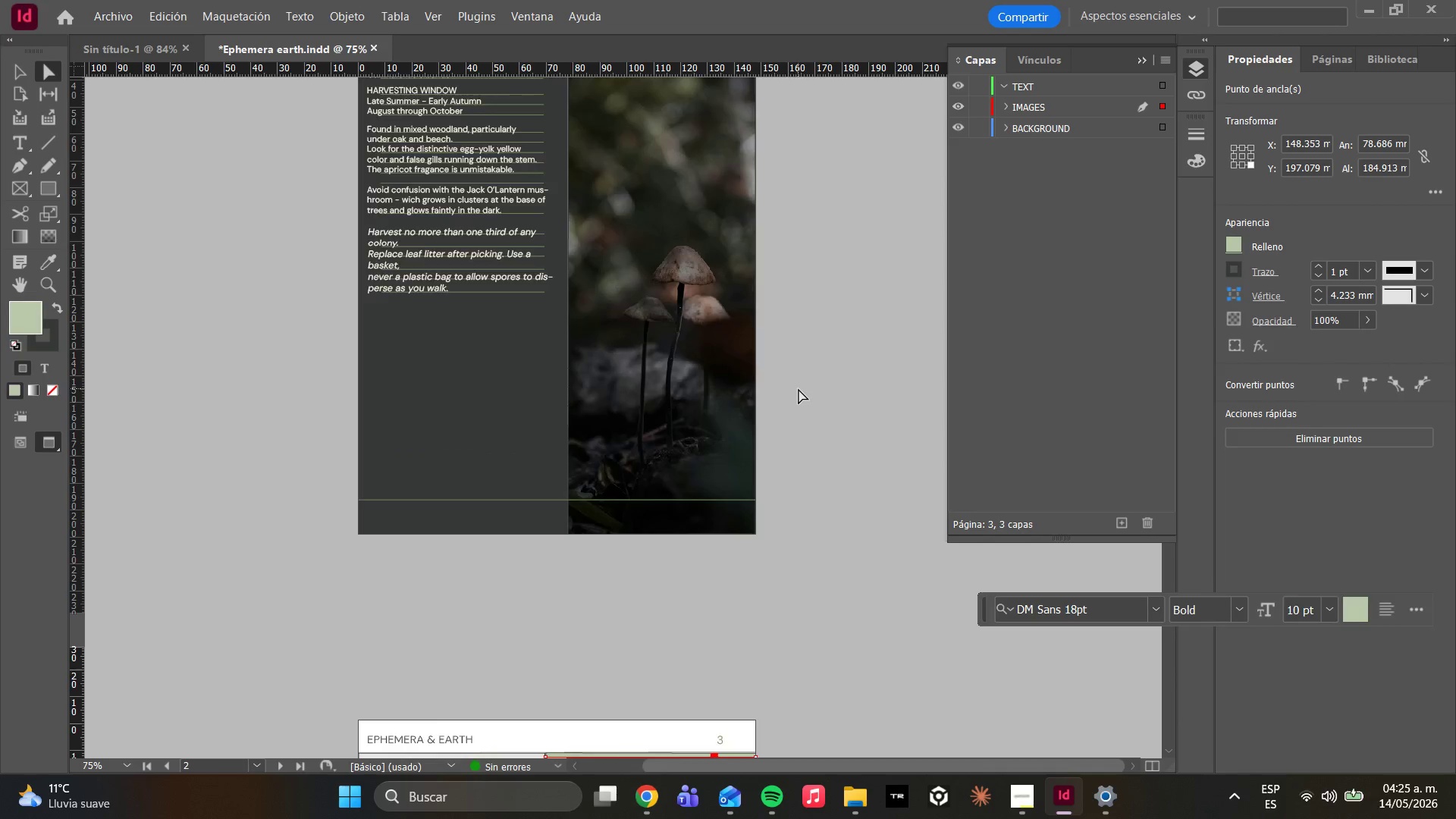 
scroll: coordinate [781, 456], scroll_direction: down, amount: 10.0
 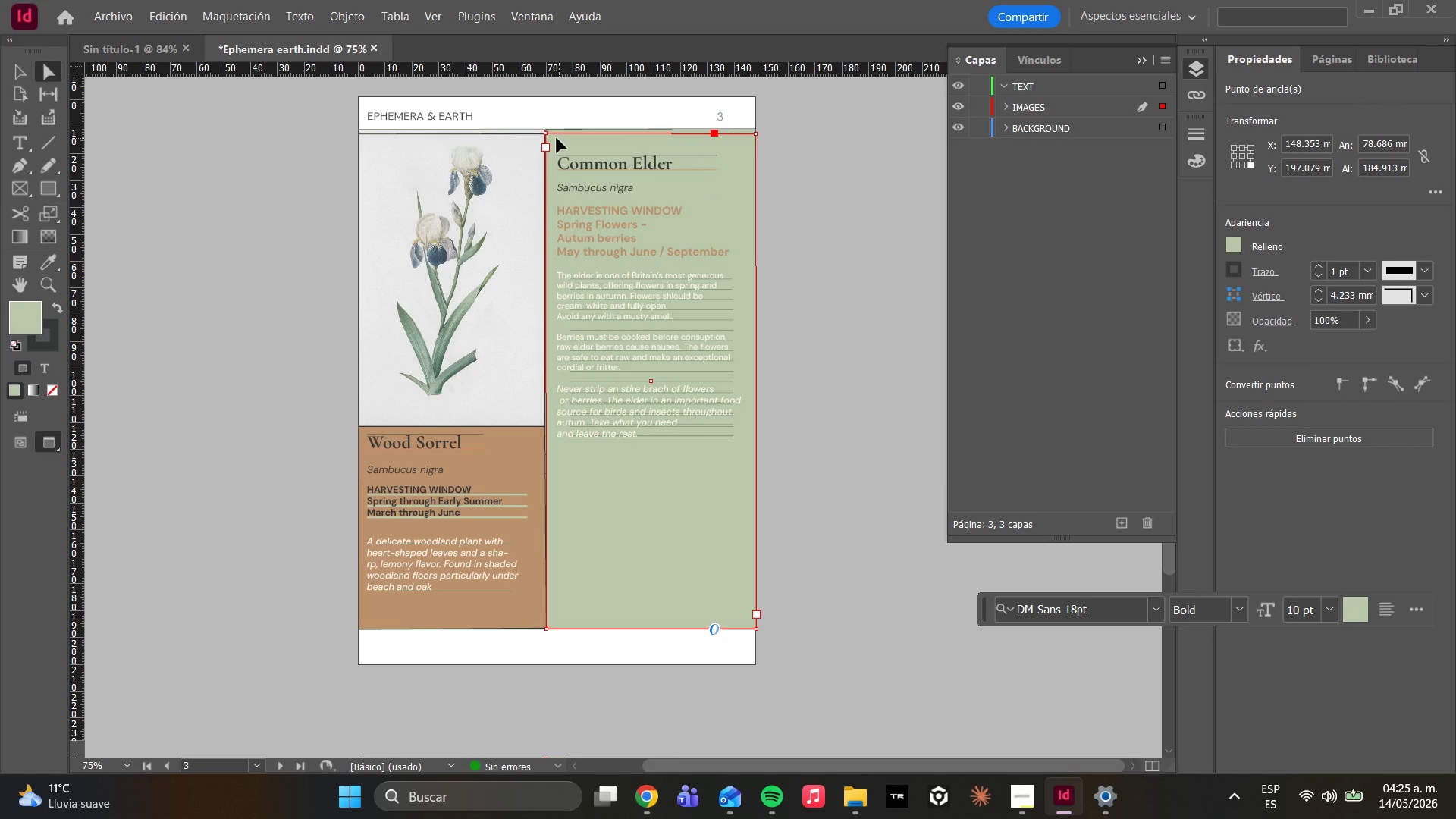 
left_click([884, 160])
 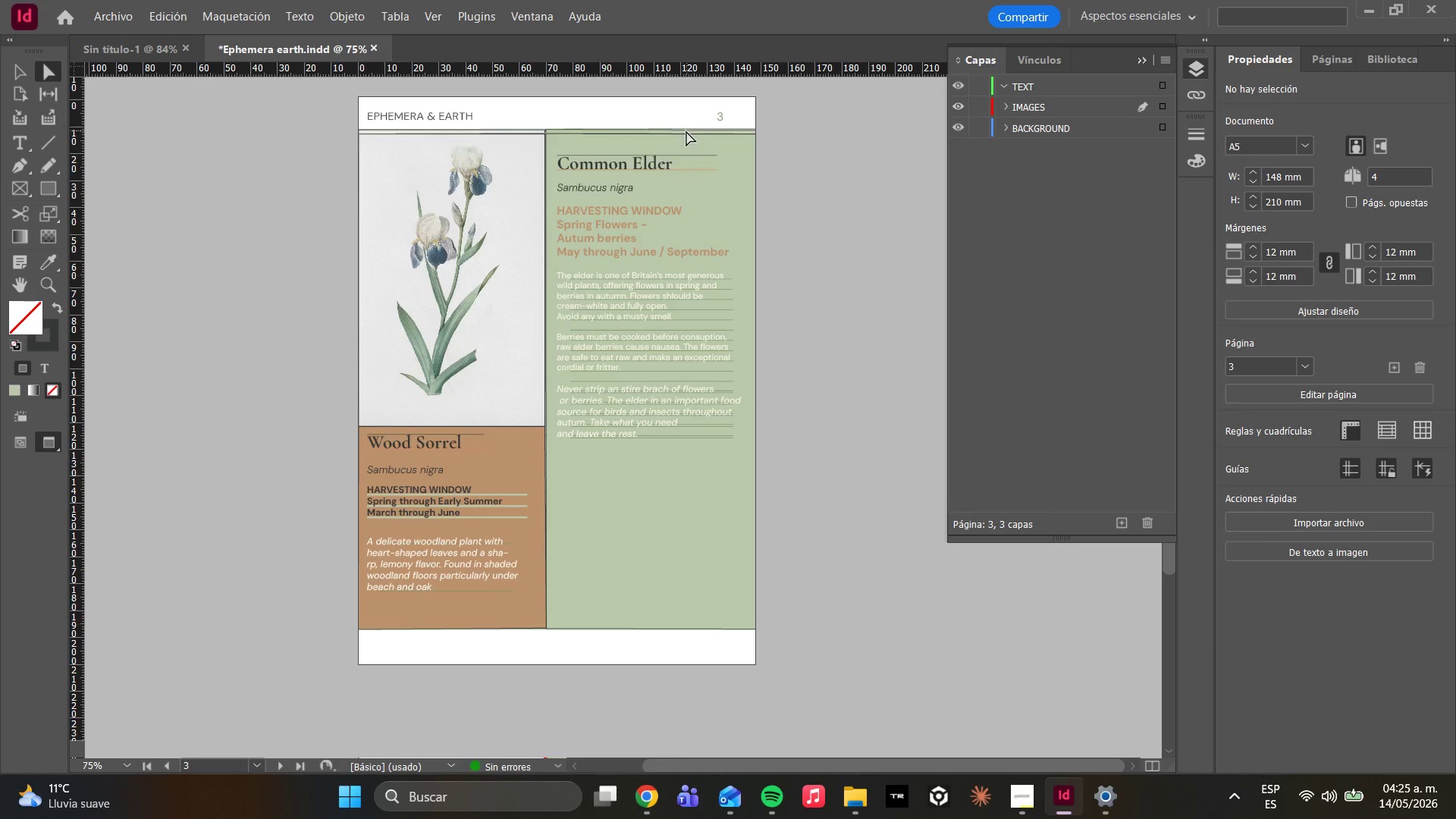 
left_click([686, 133])
 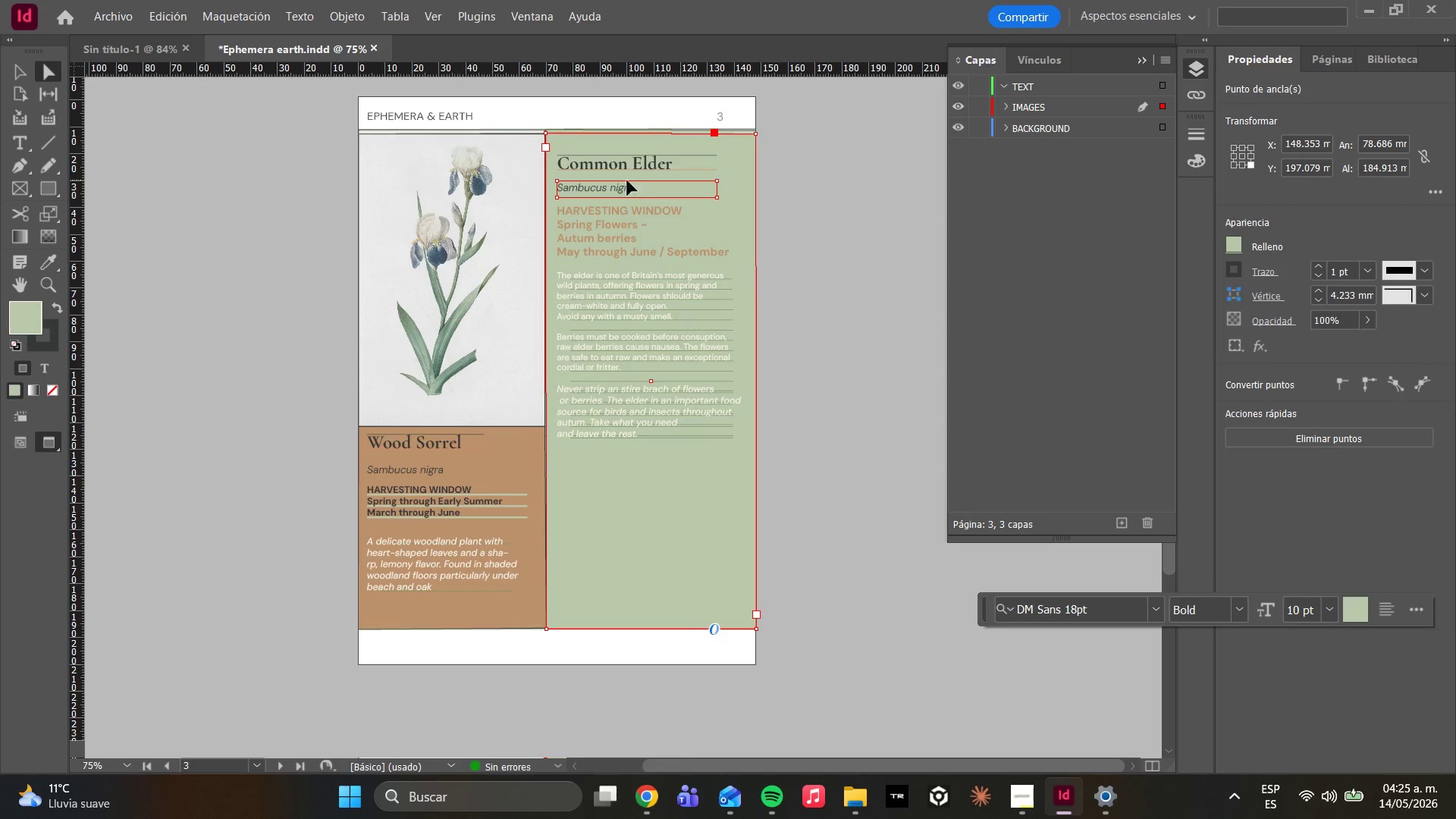 
hold_key(key=AltLeft, duration=0.72)
scroll: coordinate [560, 161], scroll_direction: up, amount: 2.0
 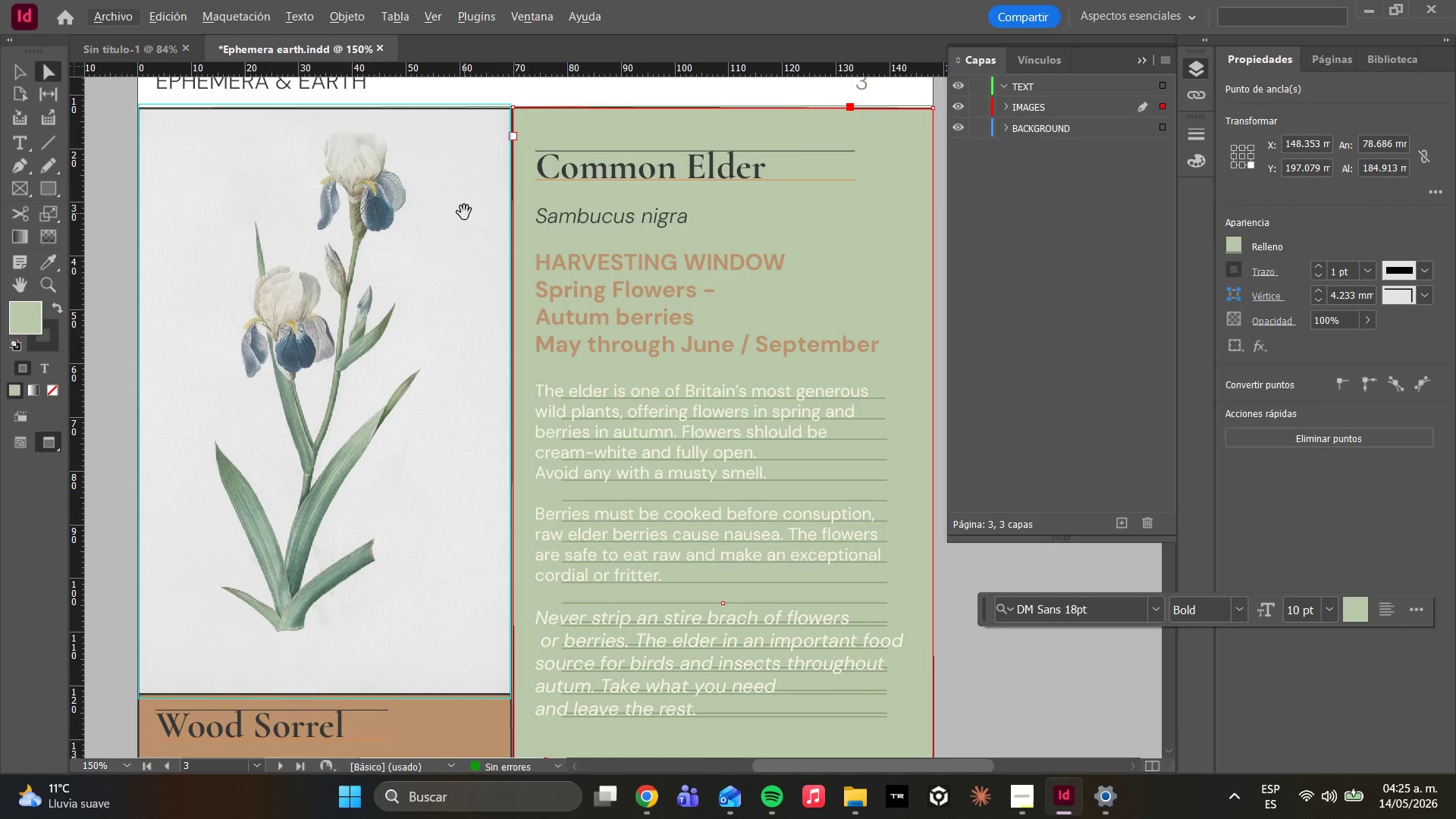 
hold_key(key=AltLeft, duration=0.59)
scroll: coordinate [505, 305], scroll_direction: down, amount: 2.0
 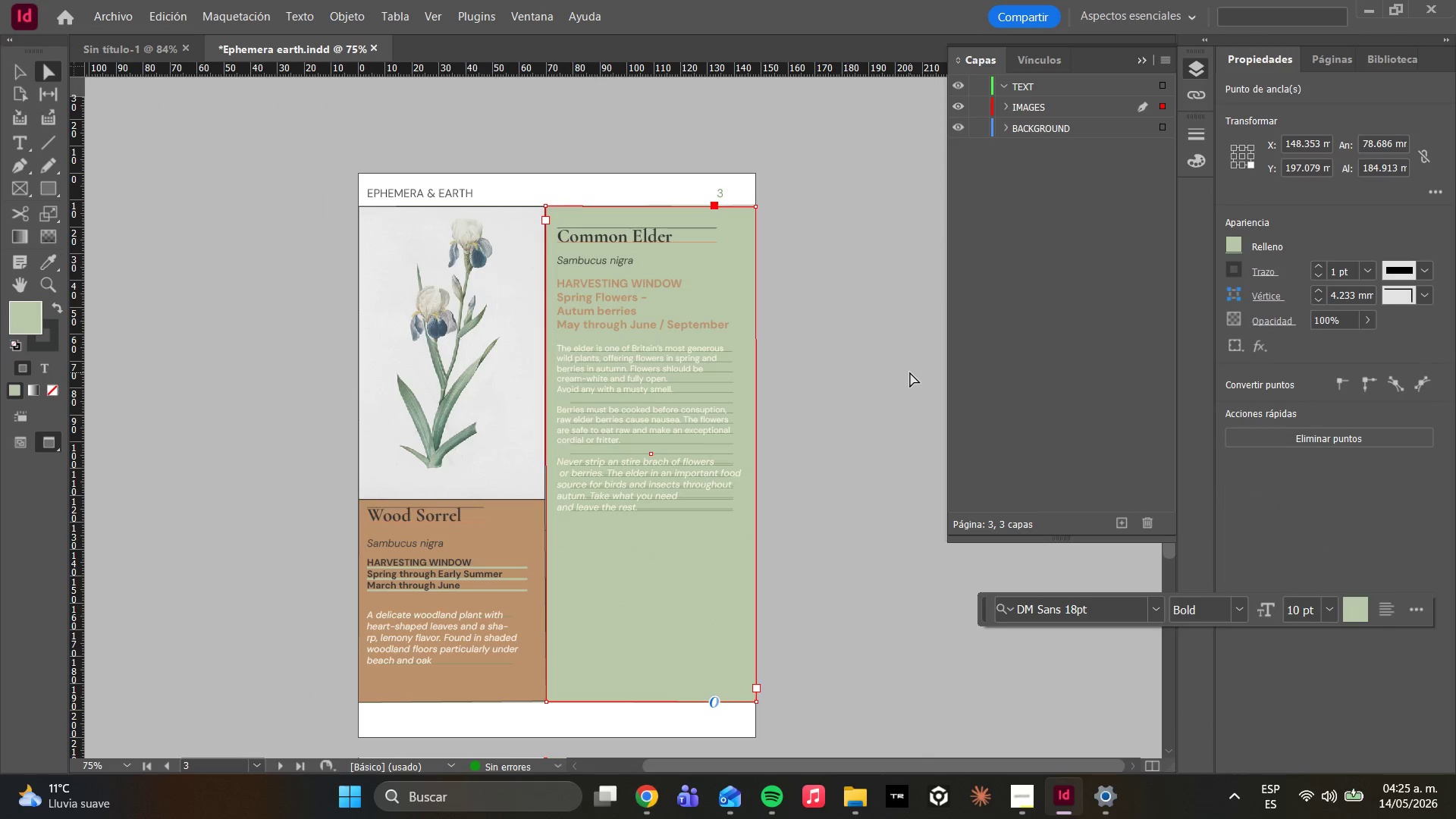 
left_click([911, 372])
 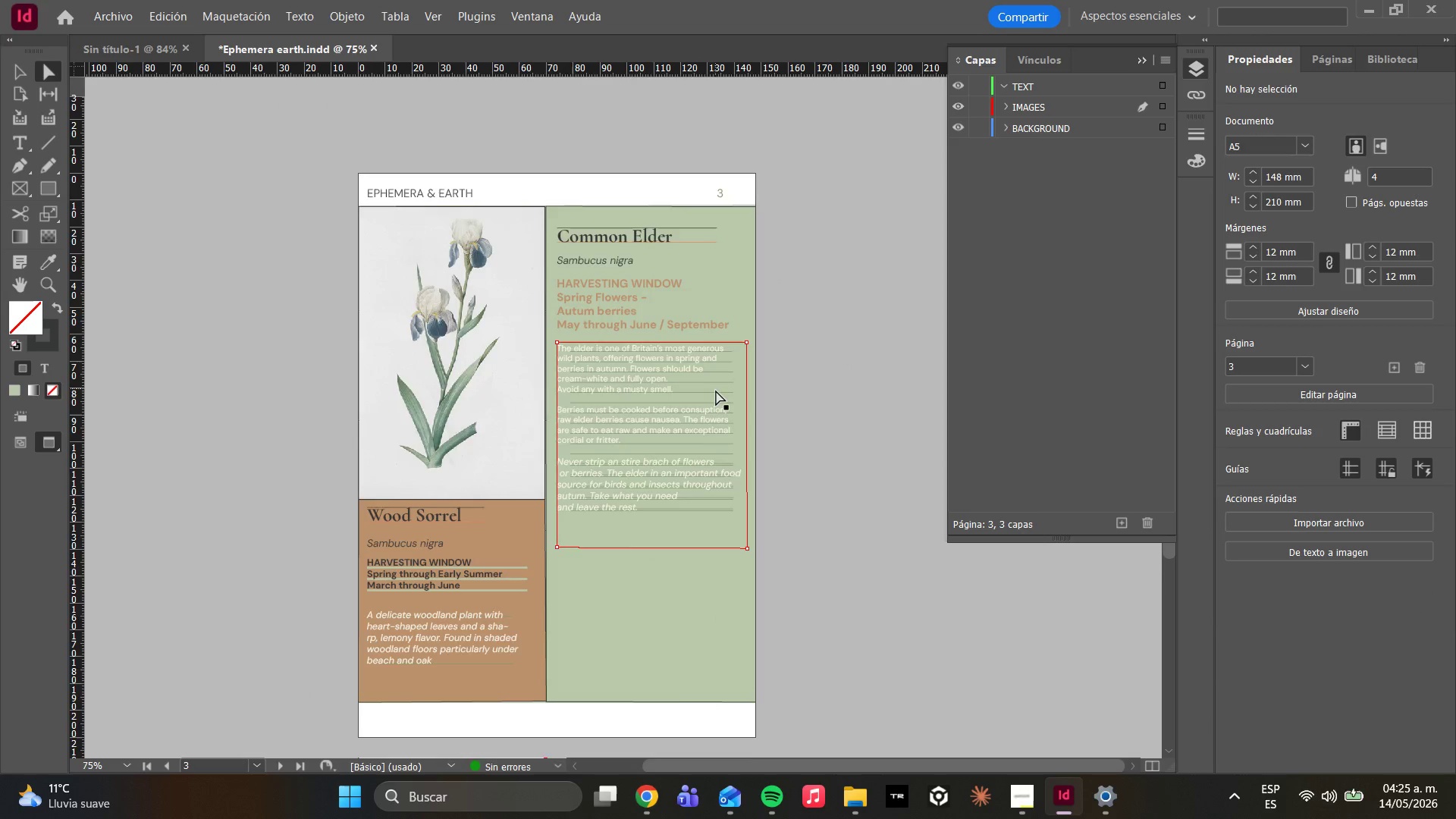 
scroll: coordinate [715, 393], scroll_direction: down, amount: 4.0
 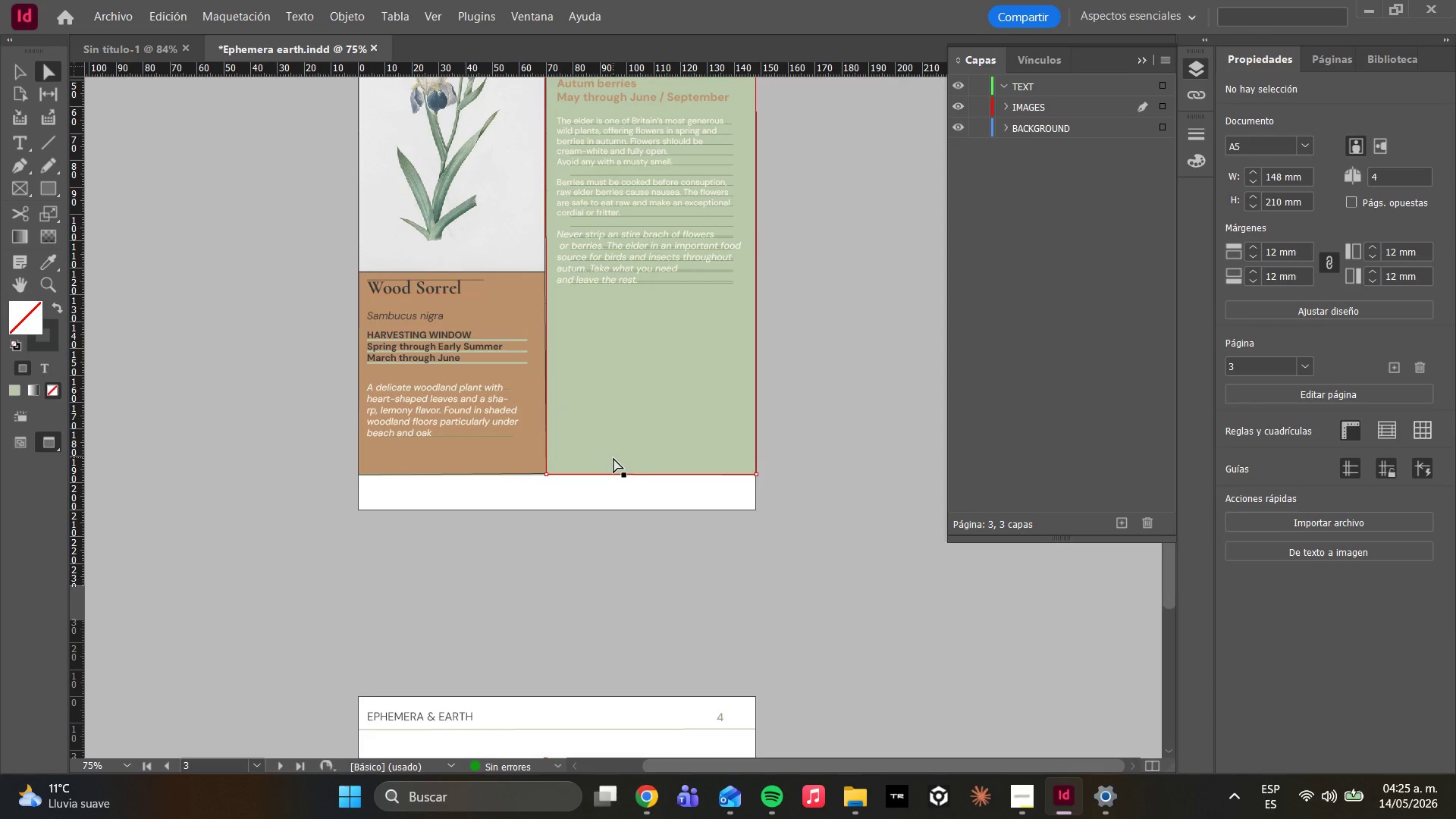 
left_click([613, 458])
 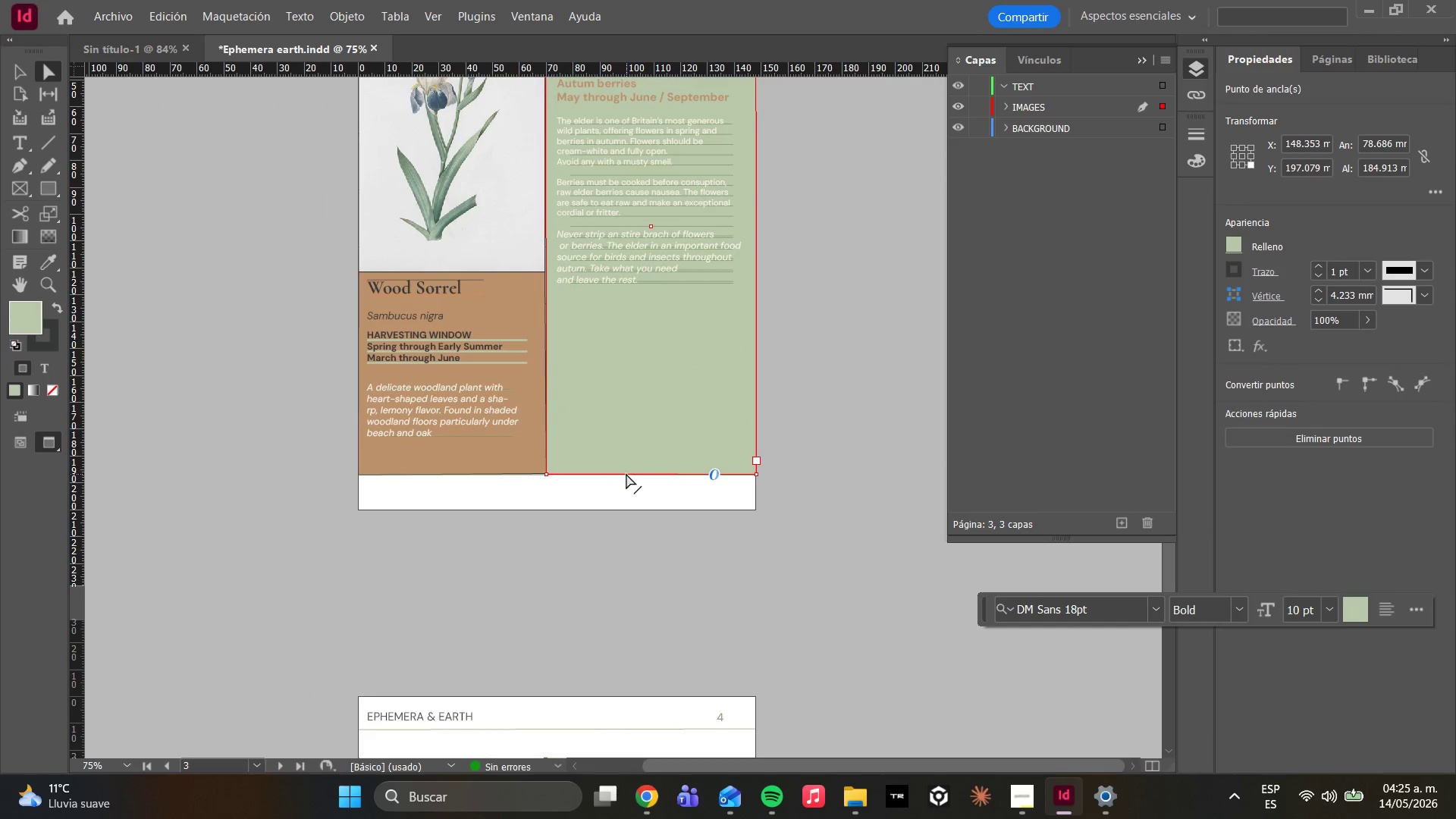 
left_click_drag(start_coordinate=[626, 474], to_coordinate=[626, 509])
 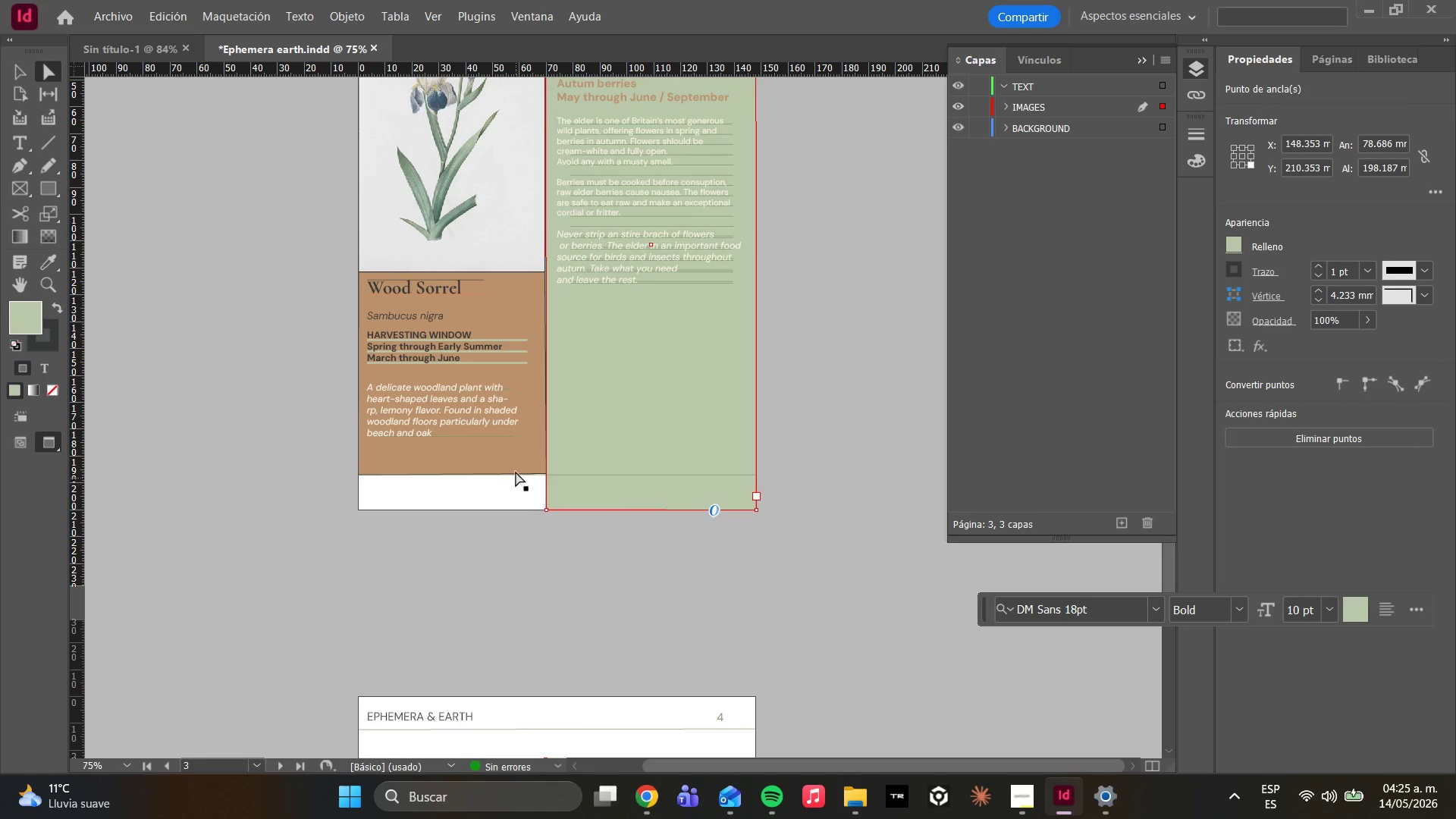 
hold_key(key=ShiftLeft, duration=1.06)
 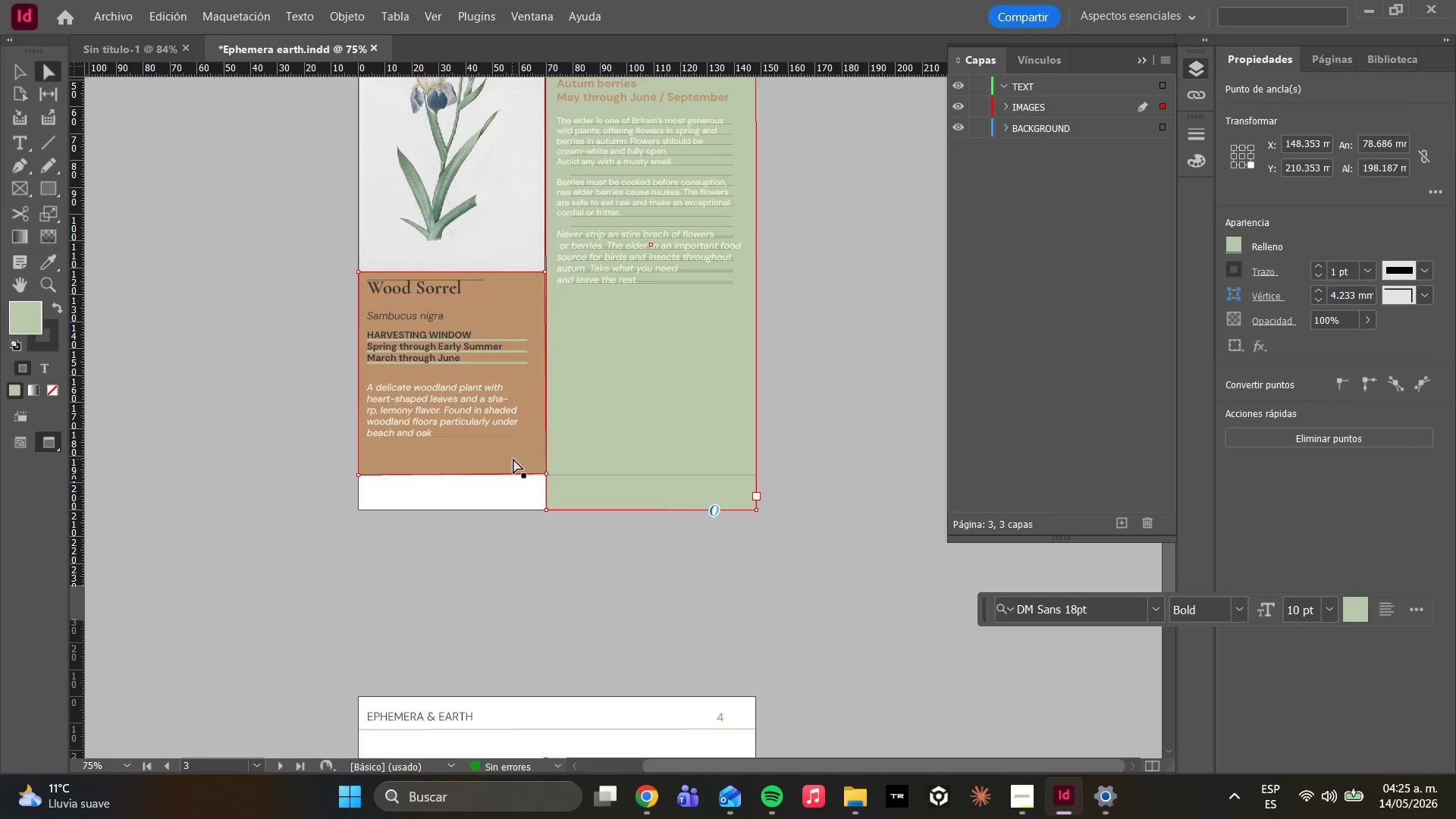 
left_click([512, 458])
 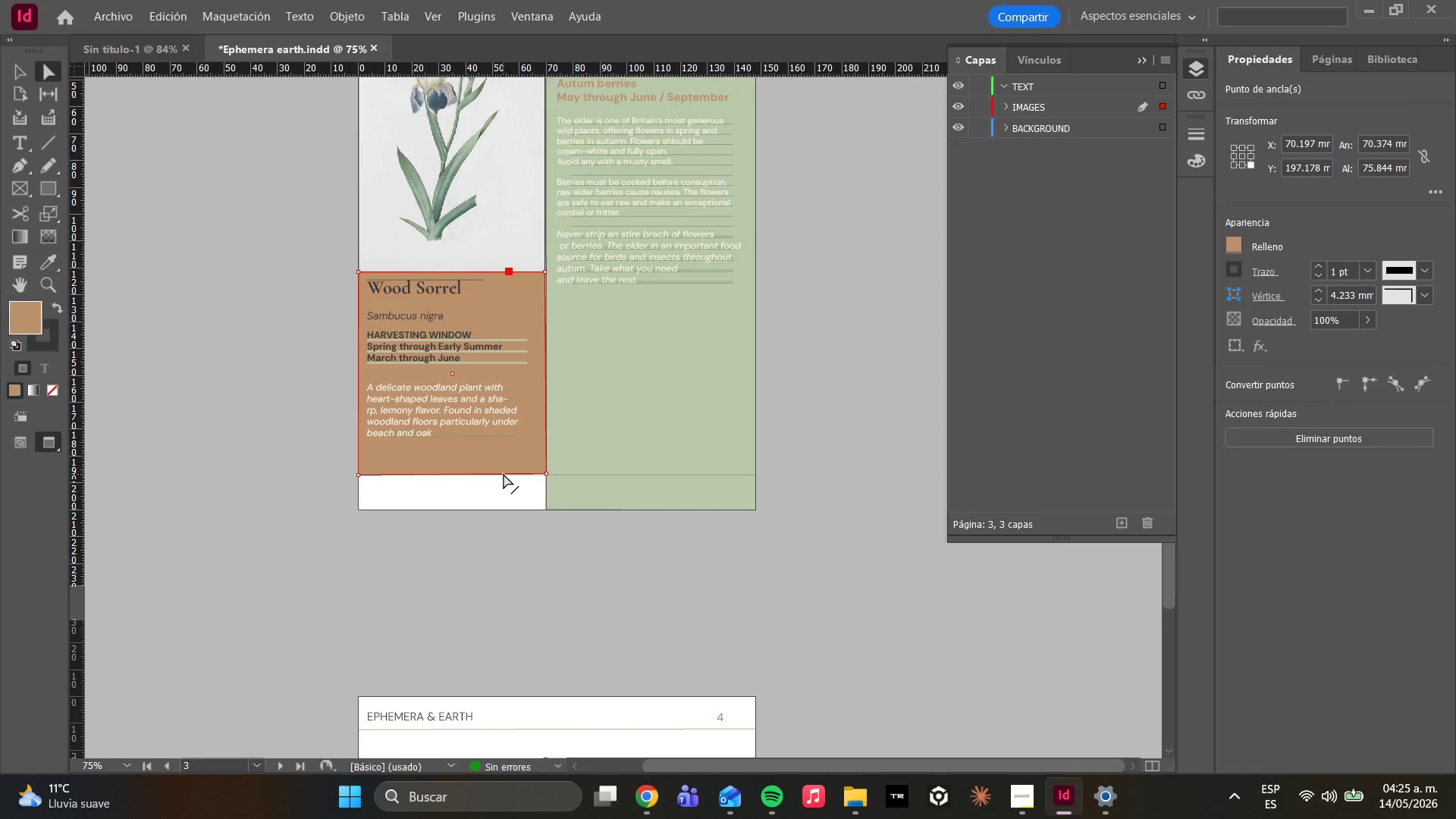 
left_click_drag(start_coordinate=[504, 474], to_coordinate=[500, 513])
 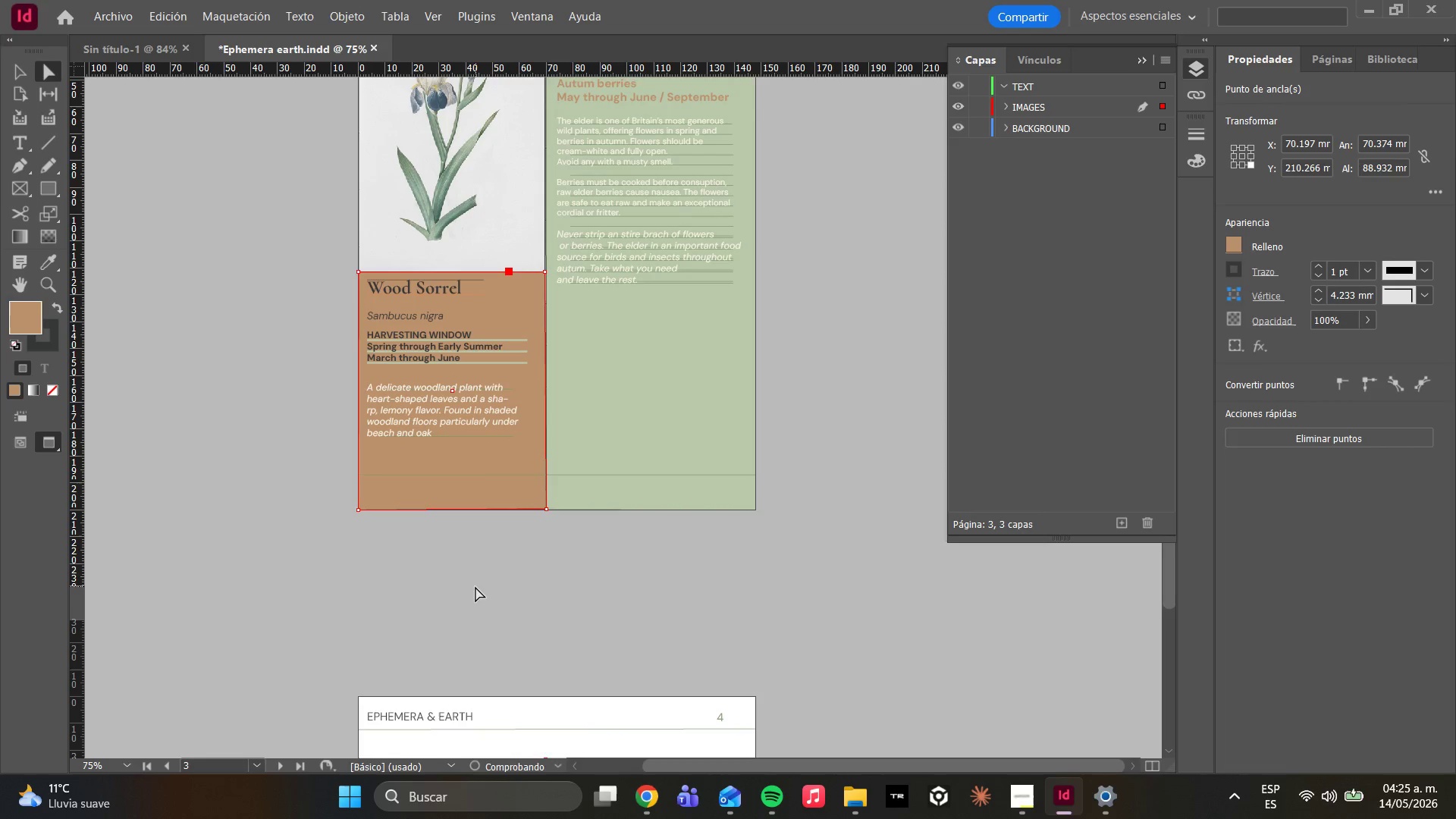 
hold_key(key=ShiftLeft, duration=1.31)
 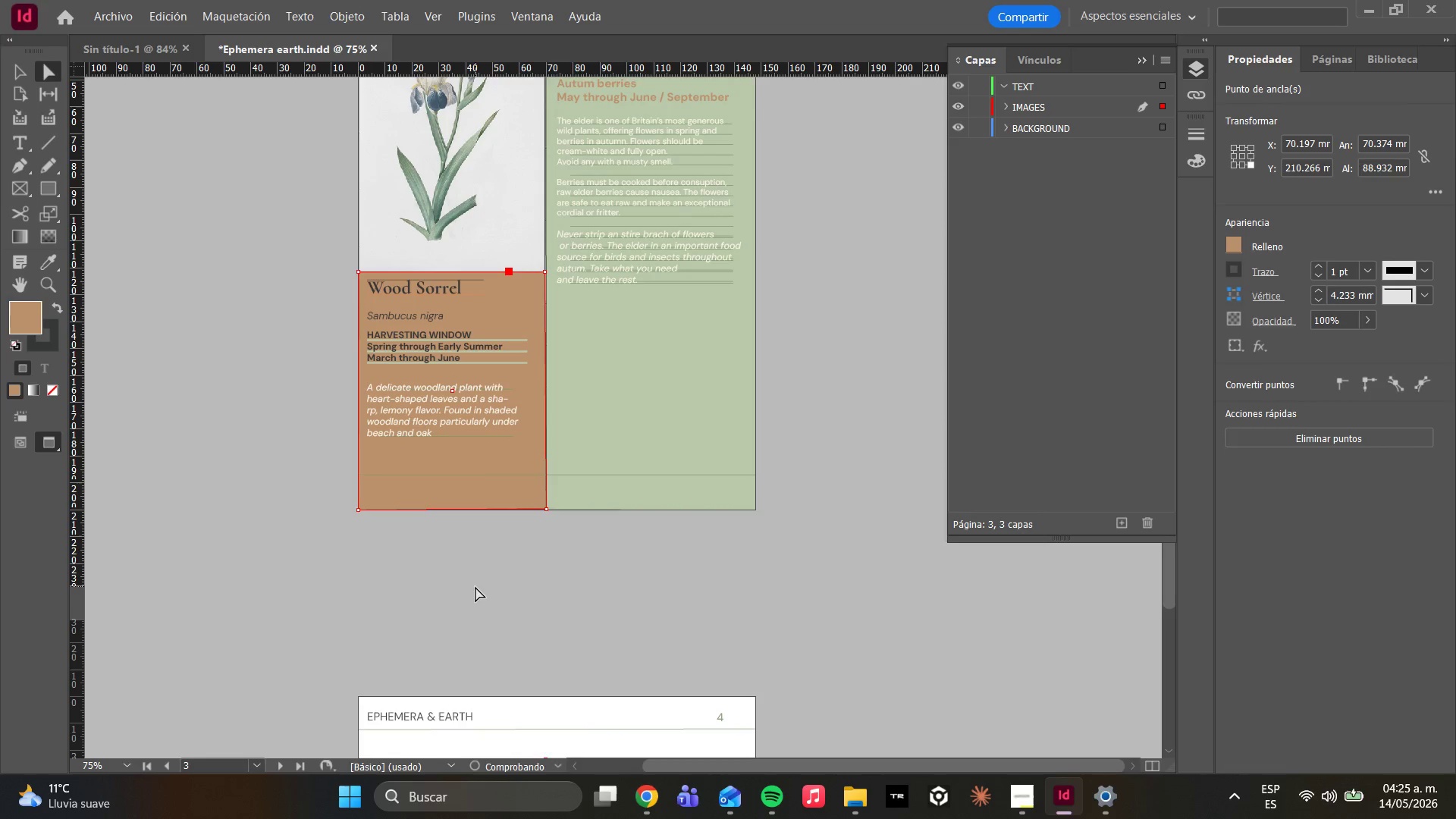 
left_click([475, 587])
 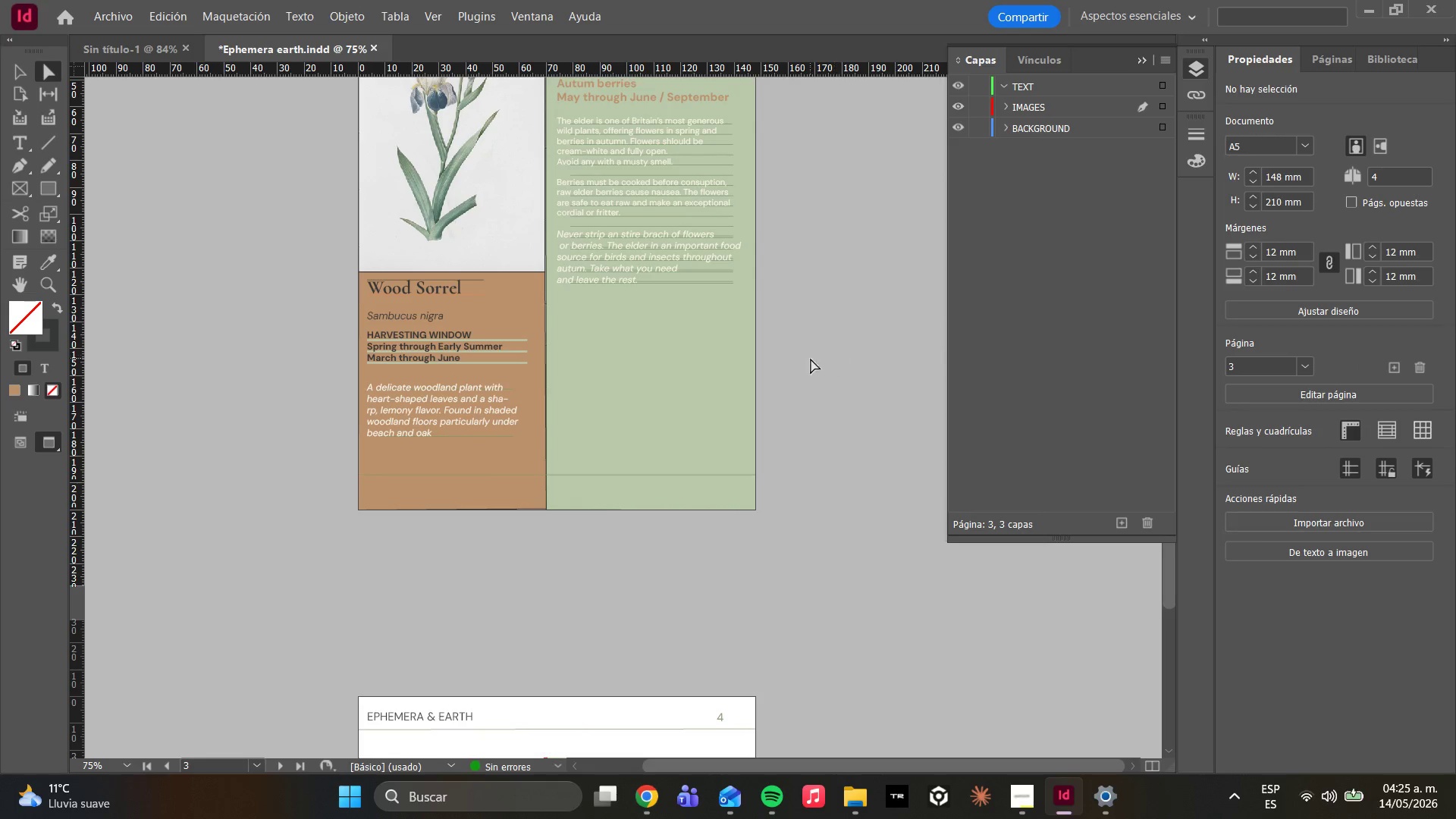 
scroll: coordinate [235, 513], scroll_direction: up, amount: 5.0
 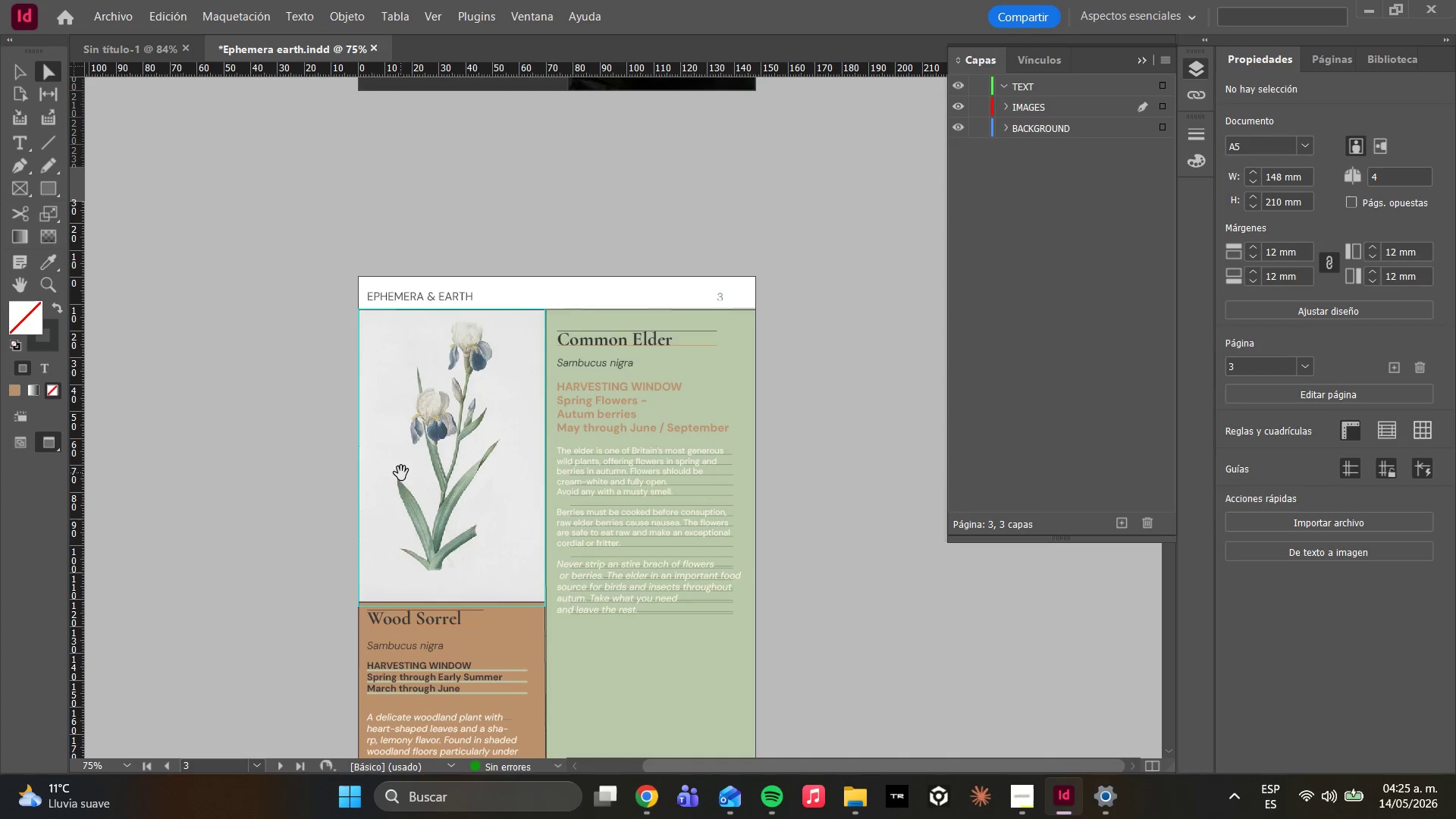 
scroll: coordinate [664, 519], scroll_direction: down, amount: 1.0
 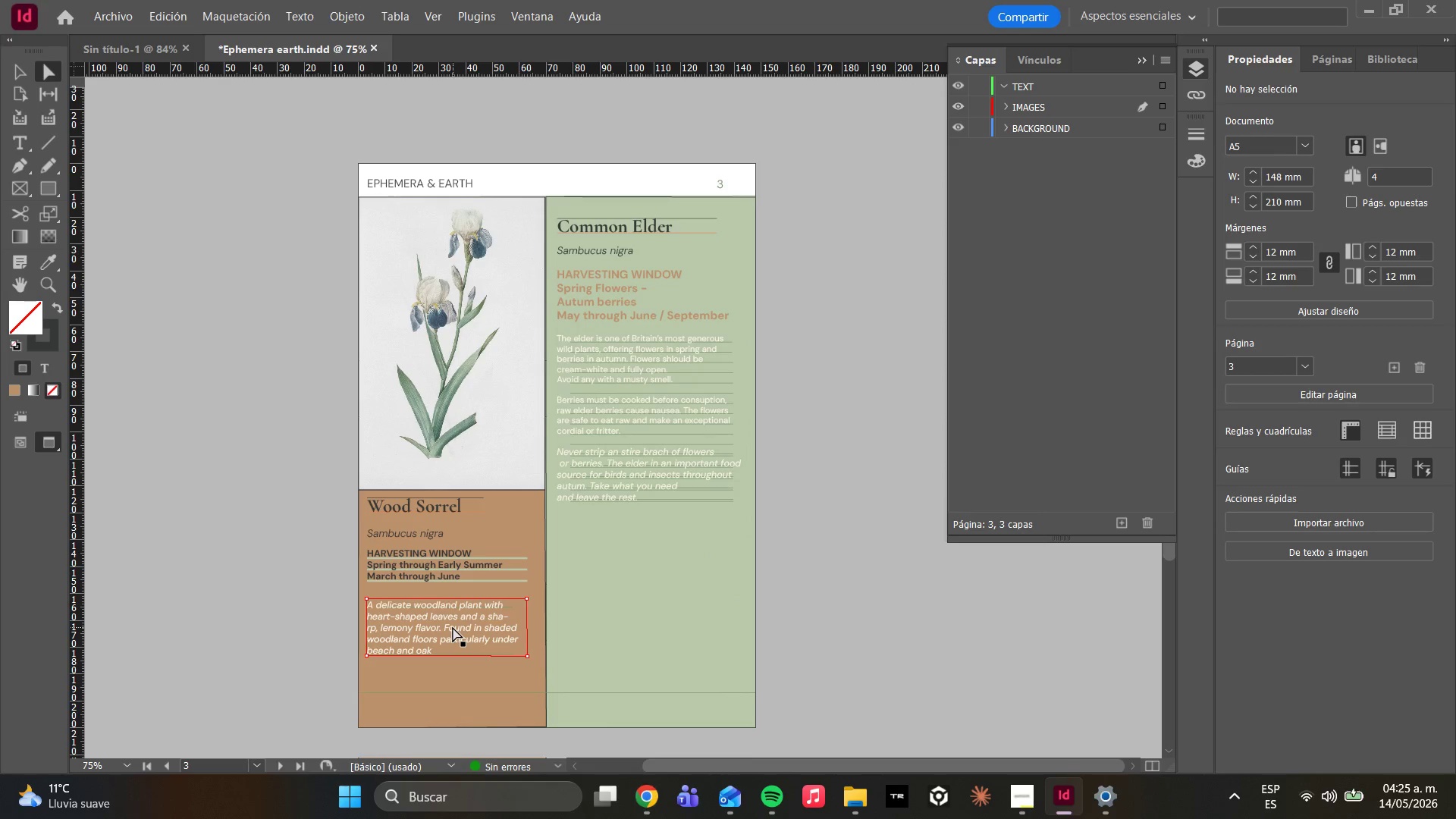 
wait(11.2)
 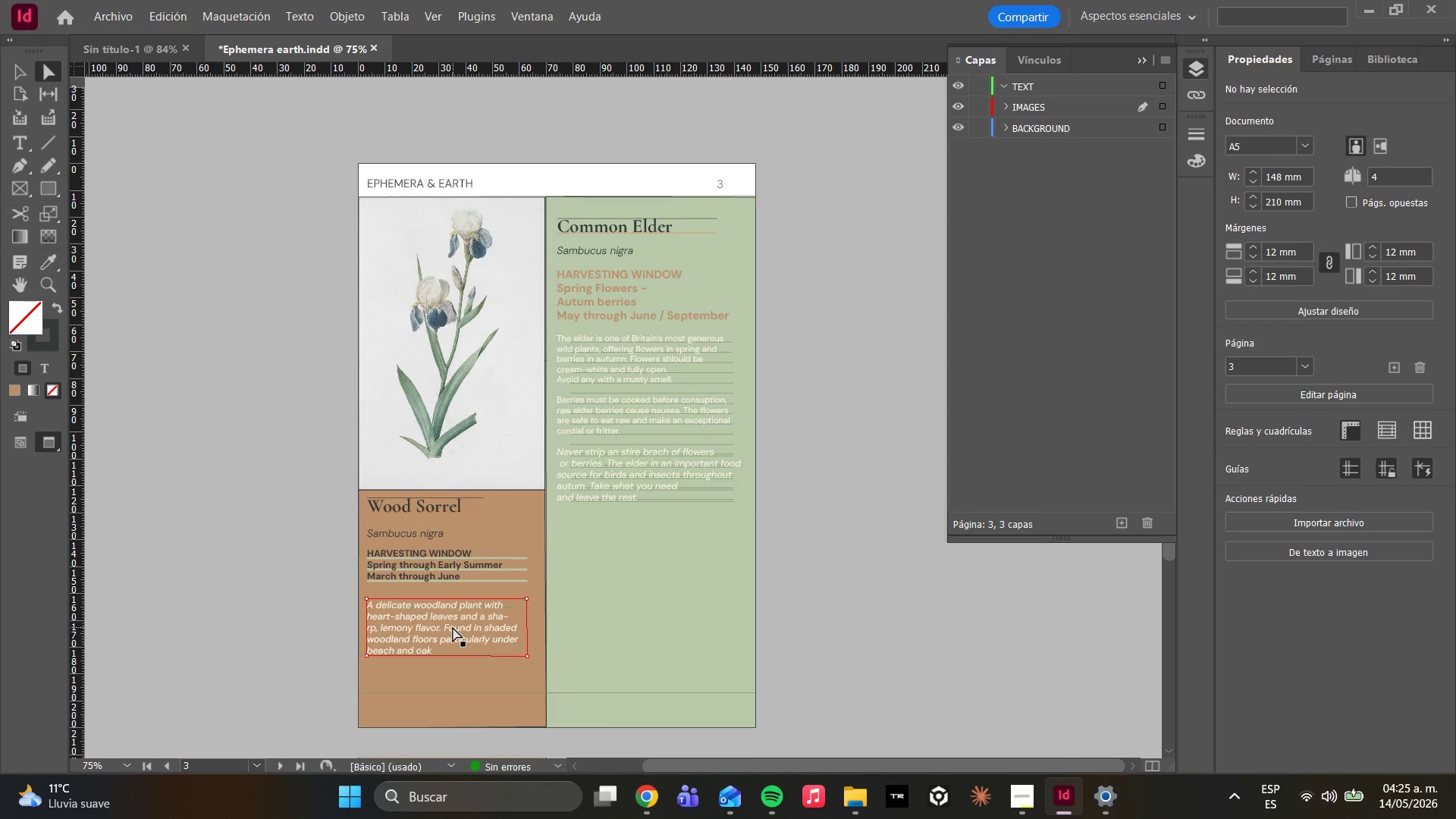 
left_click([427, 645])
 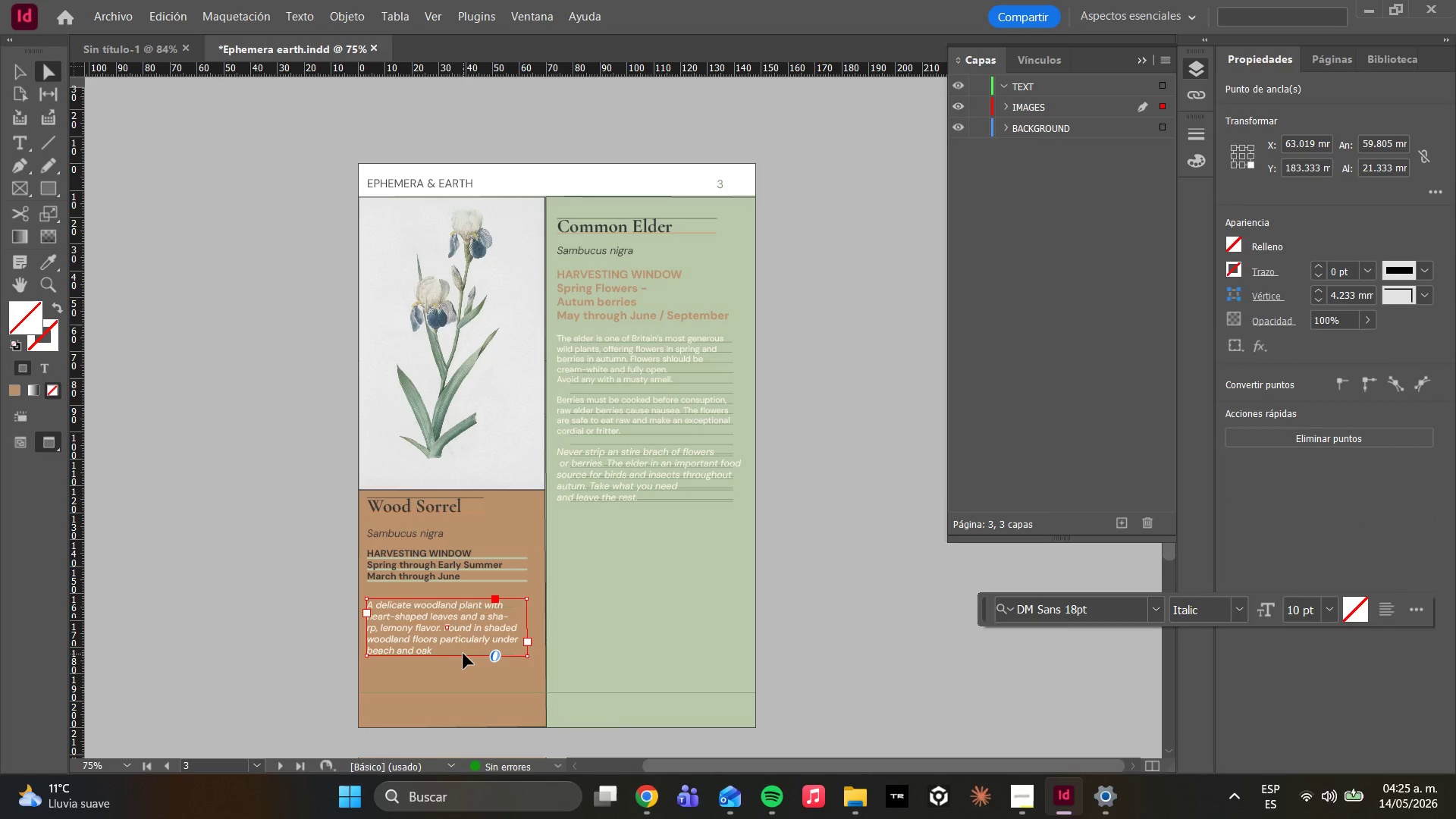 
double_click([462, 654])
 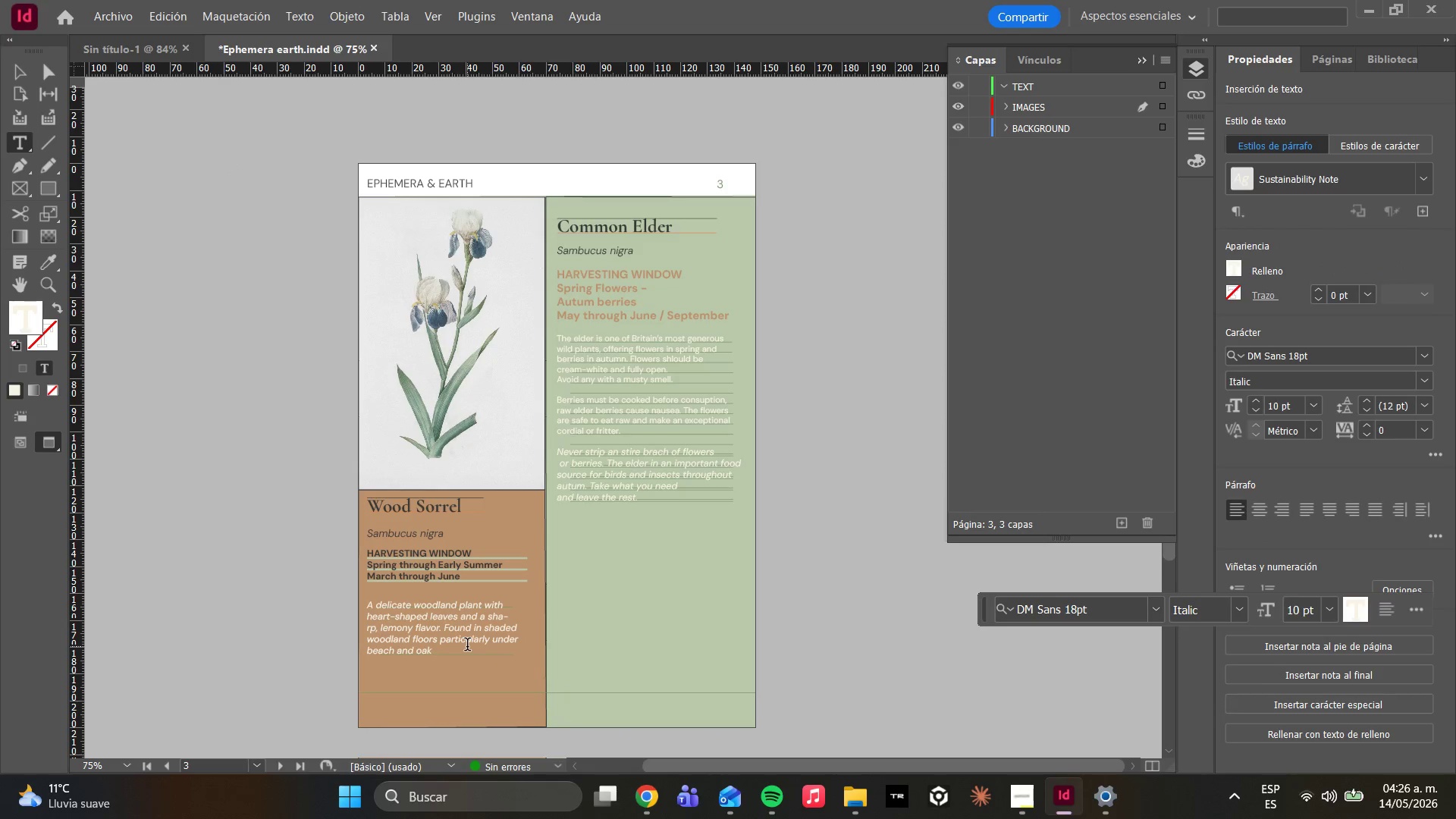 
key(Enter)
 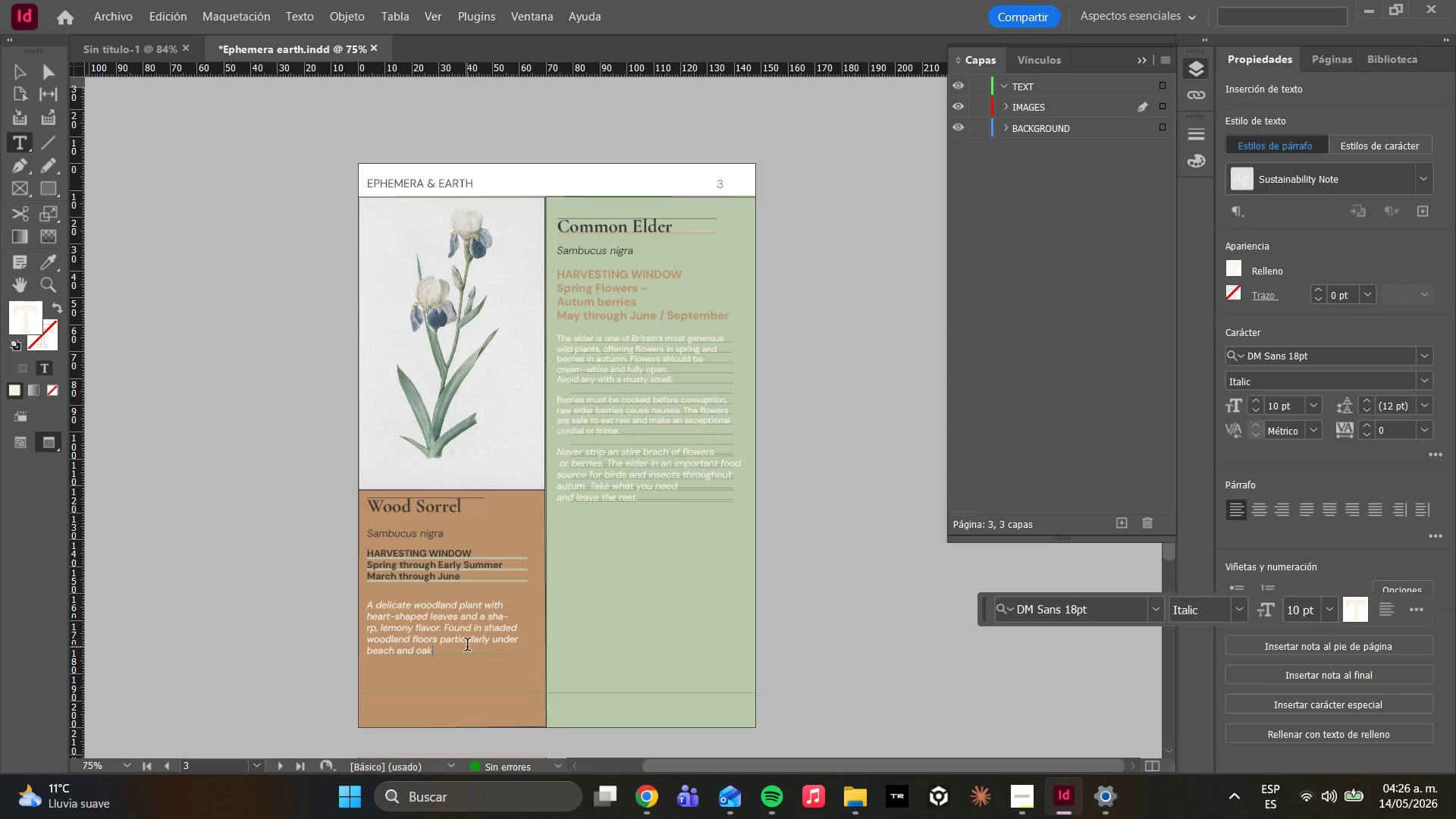 
key(Enter)
 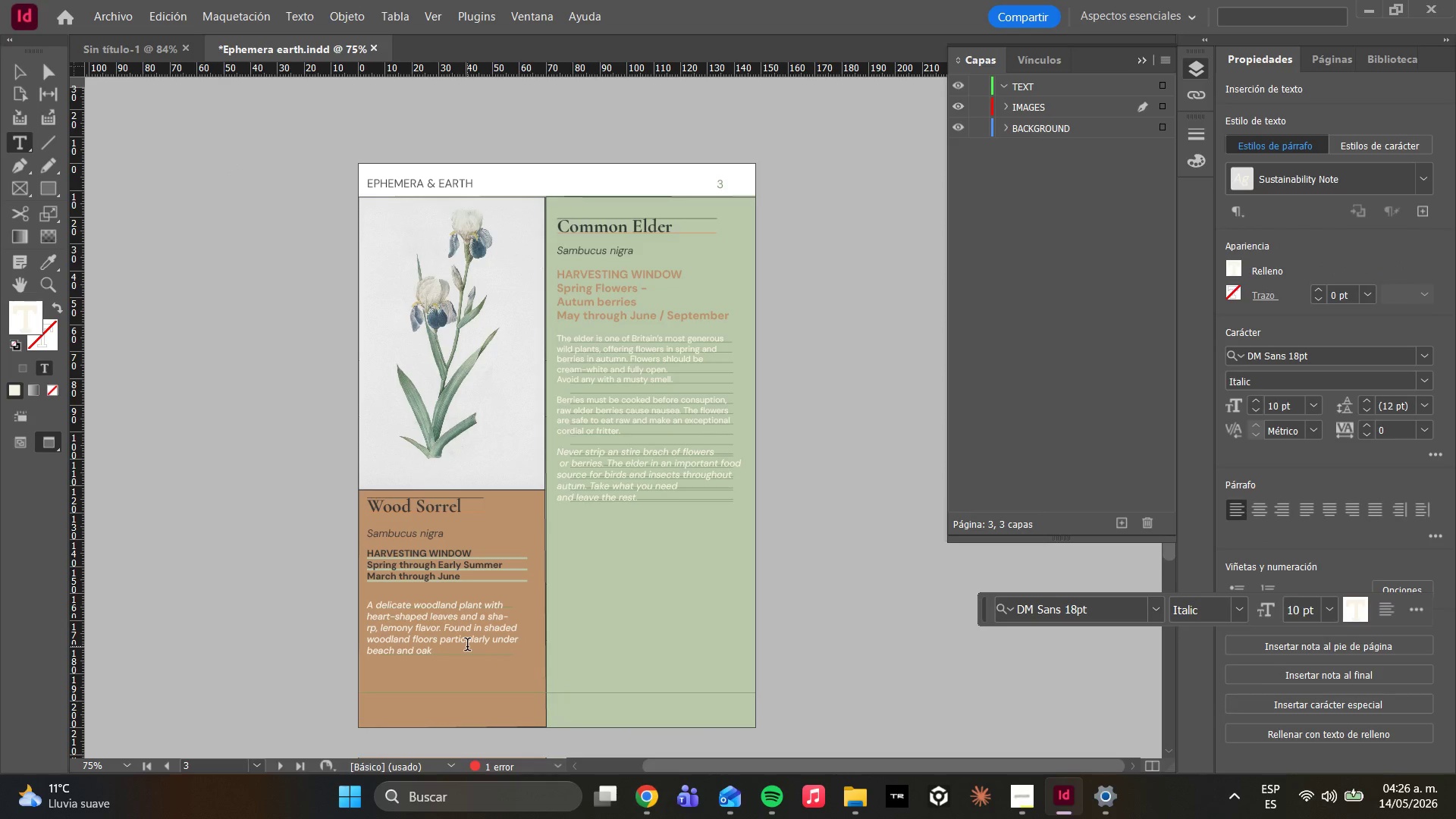 
key(Space)
 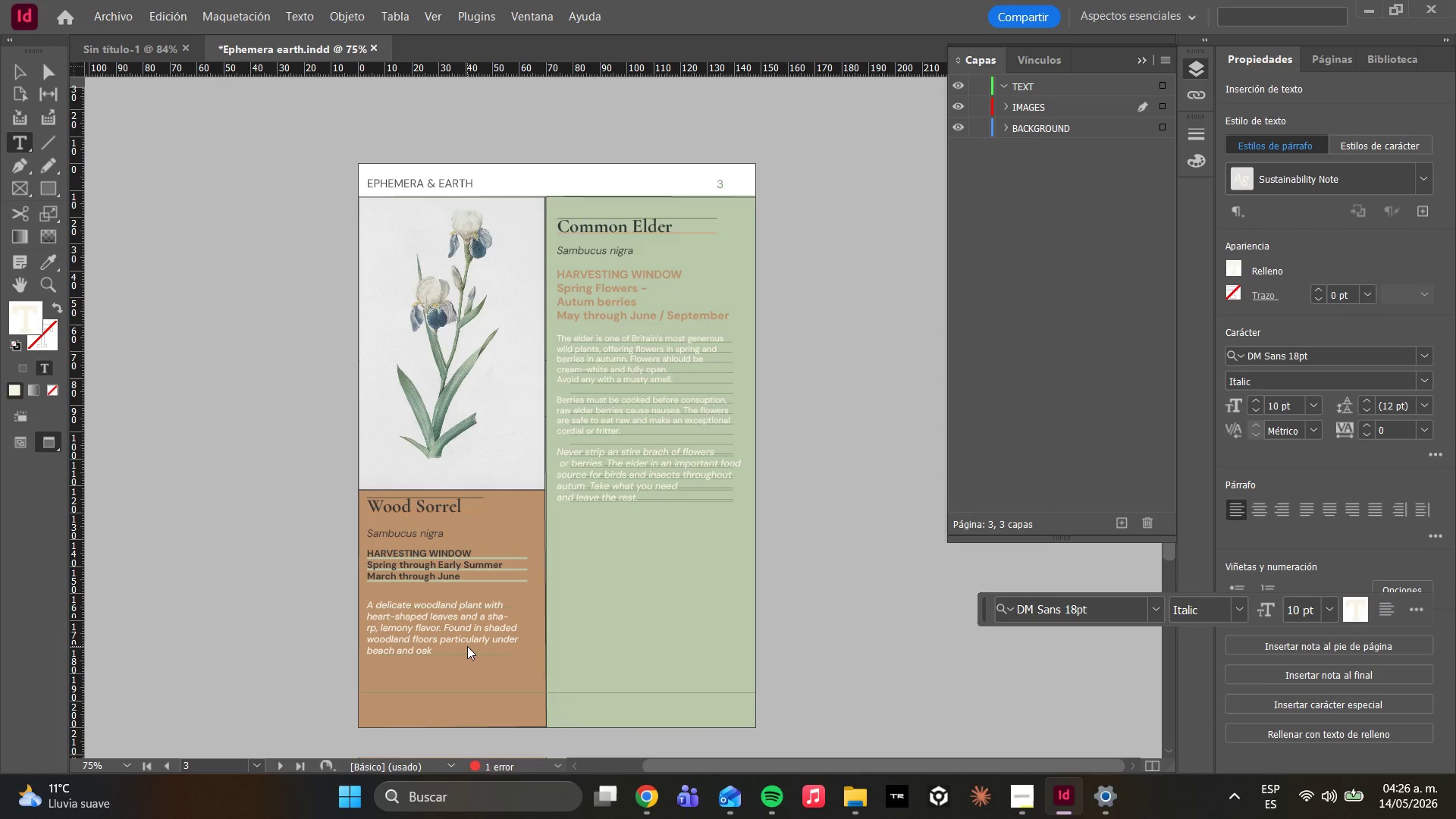 
key(CapsLock)
 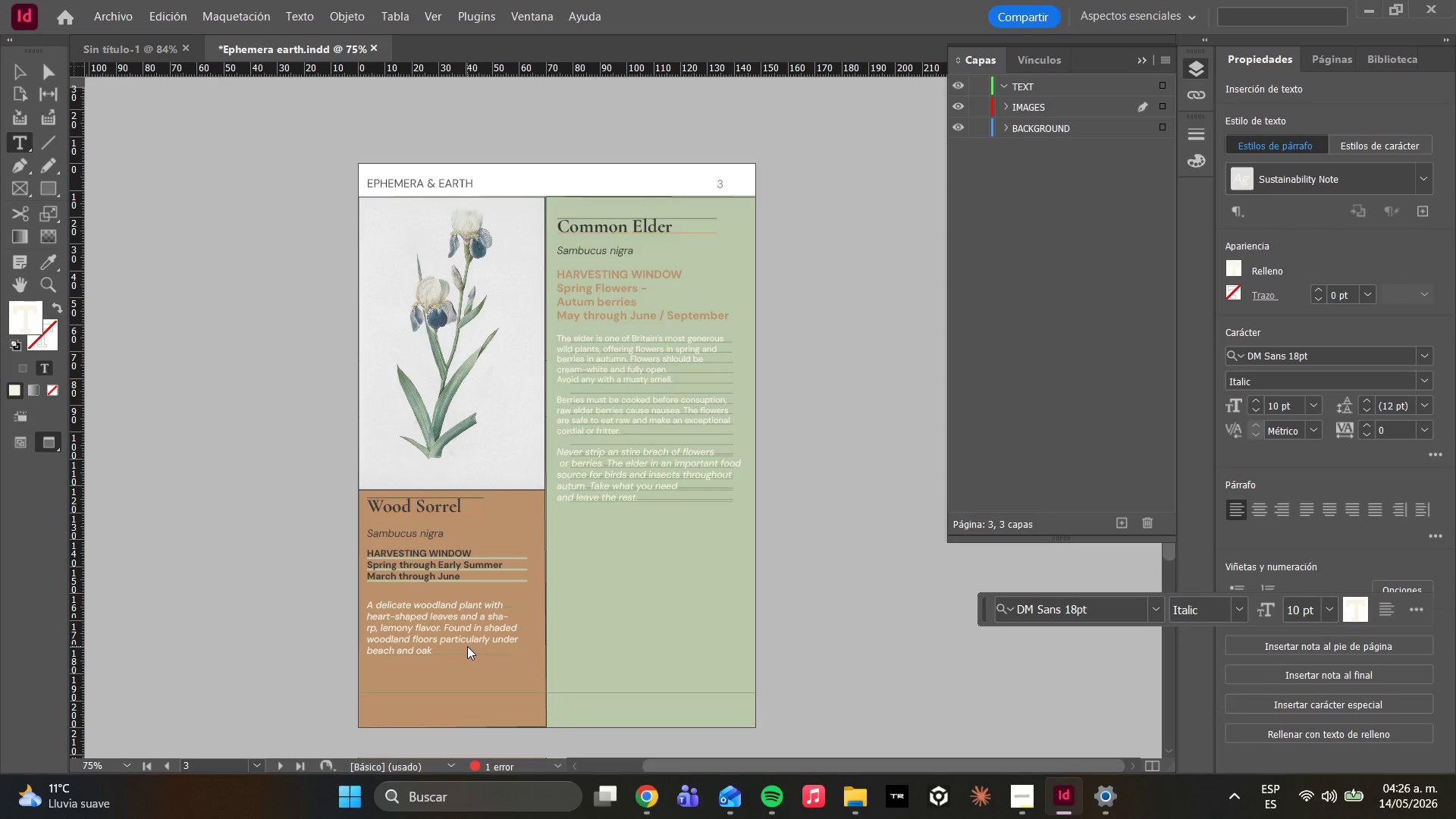 
key(P)
 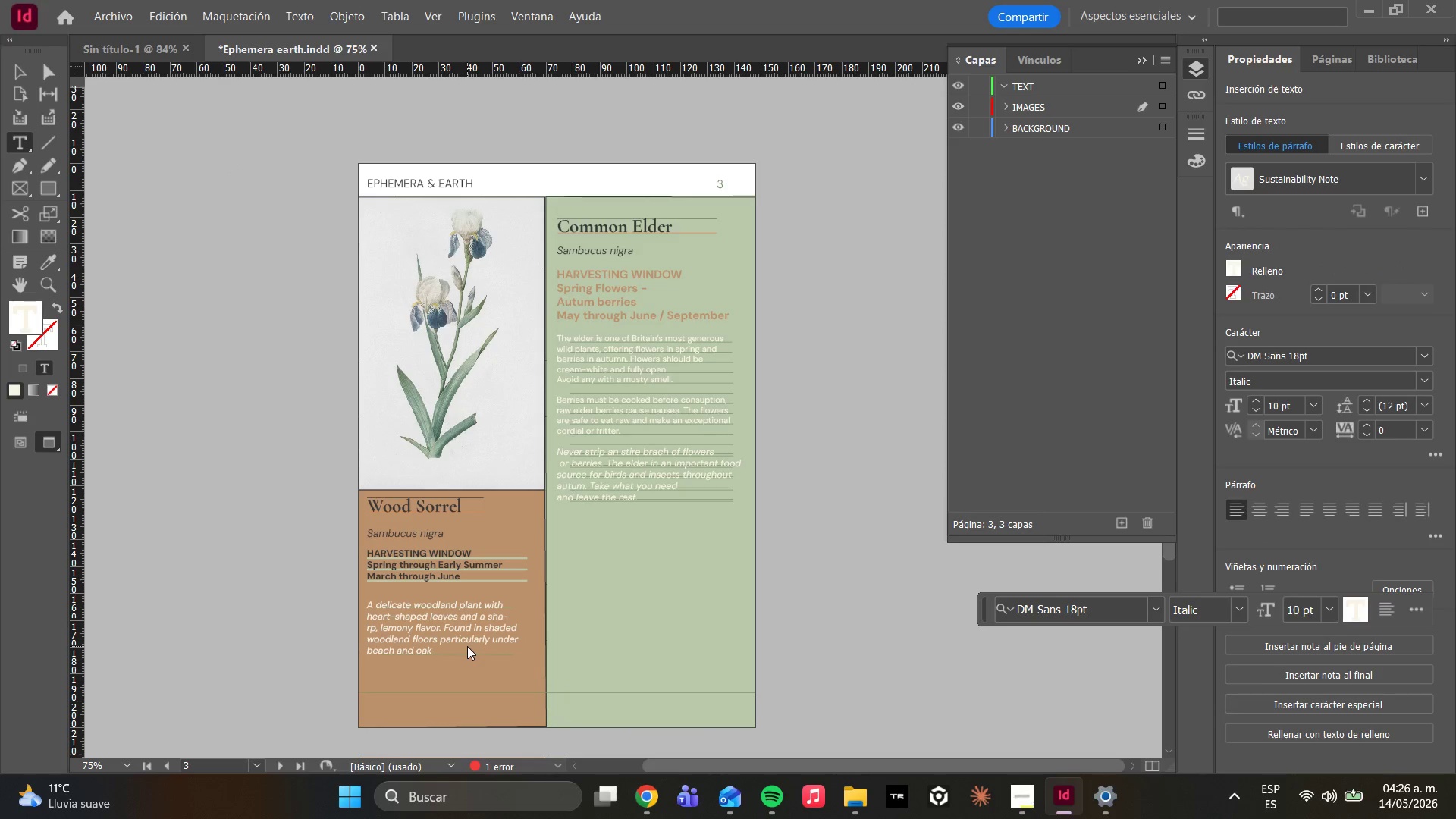 
key(CapsLock)
 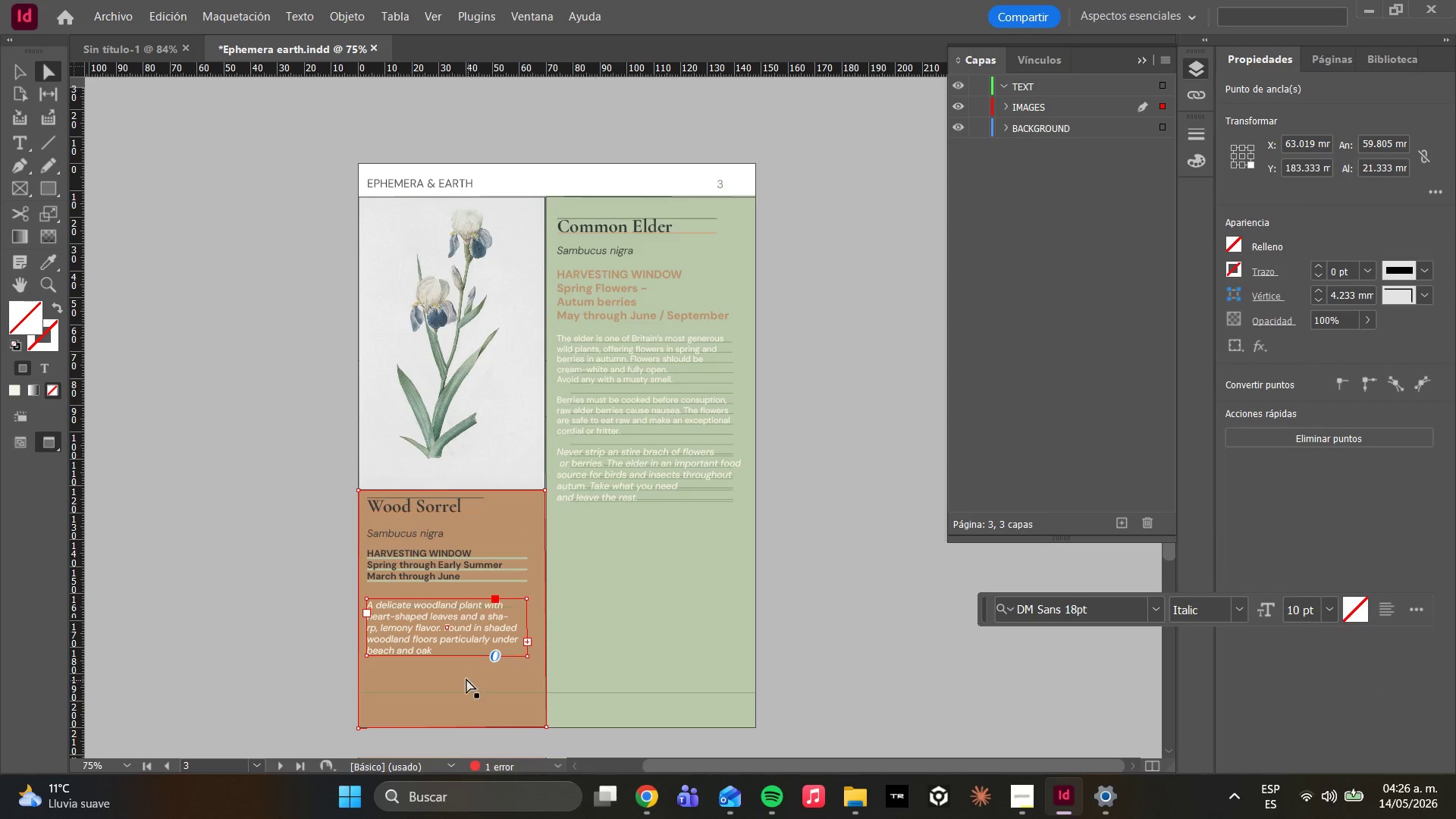 
left_click_drag(start_coordinate=[446, 657], to_coordinate=[447, 715])
 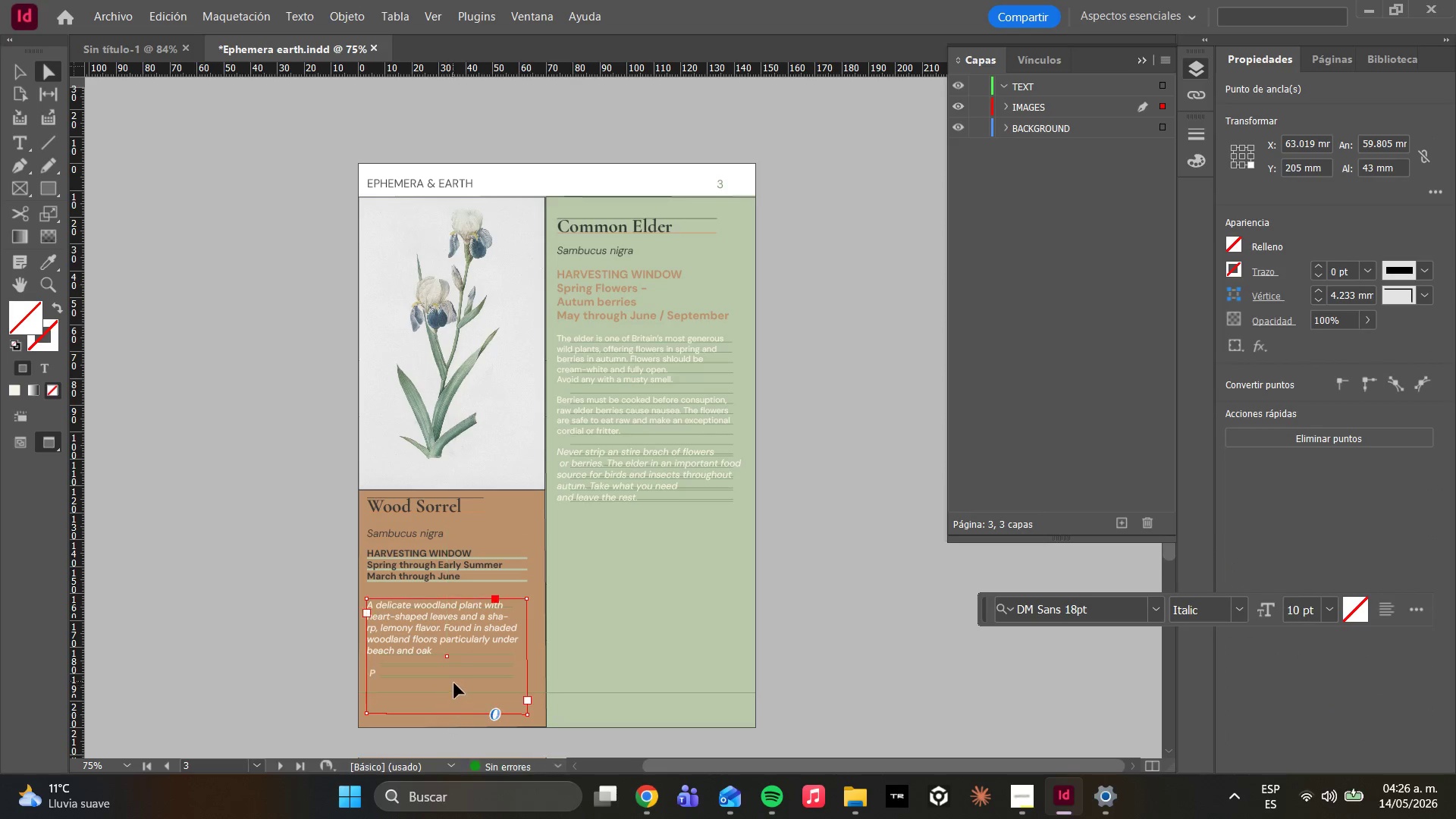 
hold_key(key=ShiftLeft, duration=0.64)
 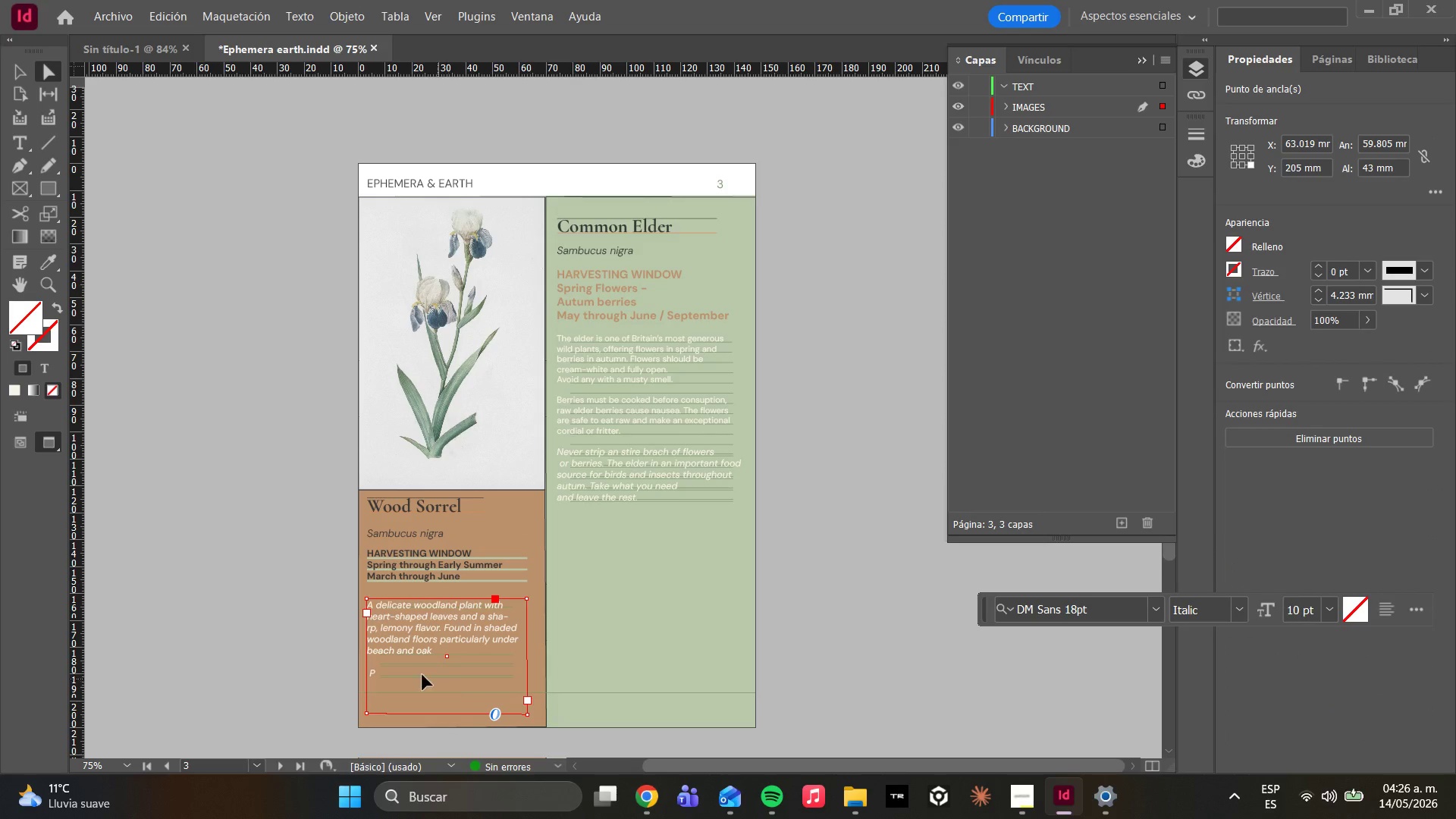 
left_click([422, 674])
 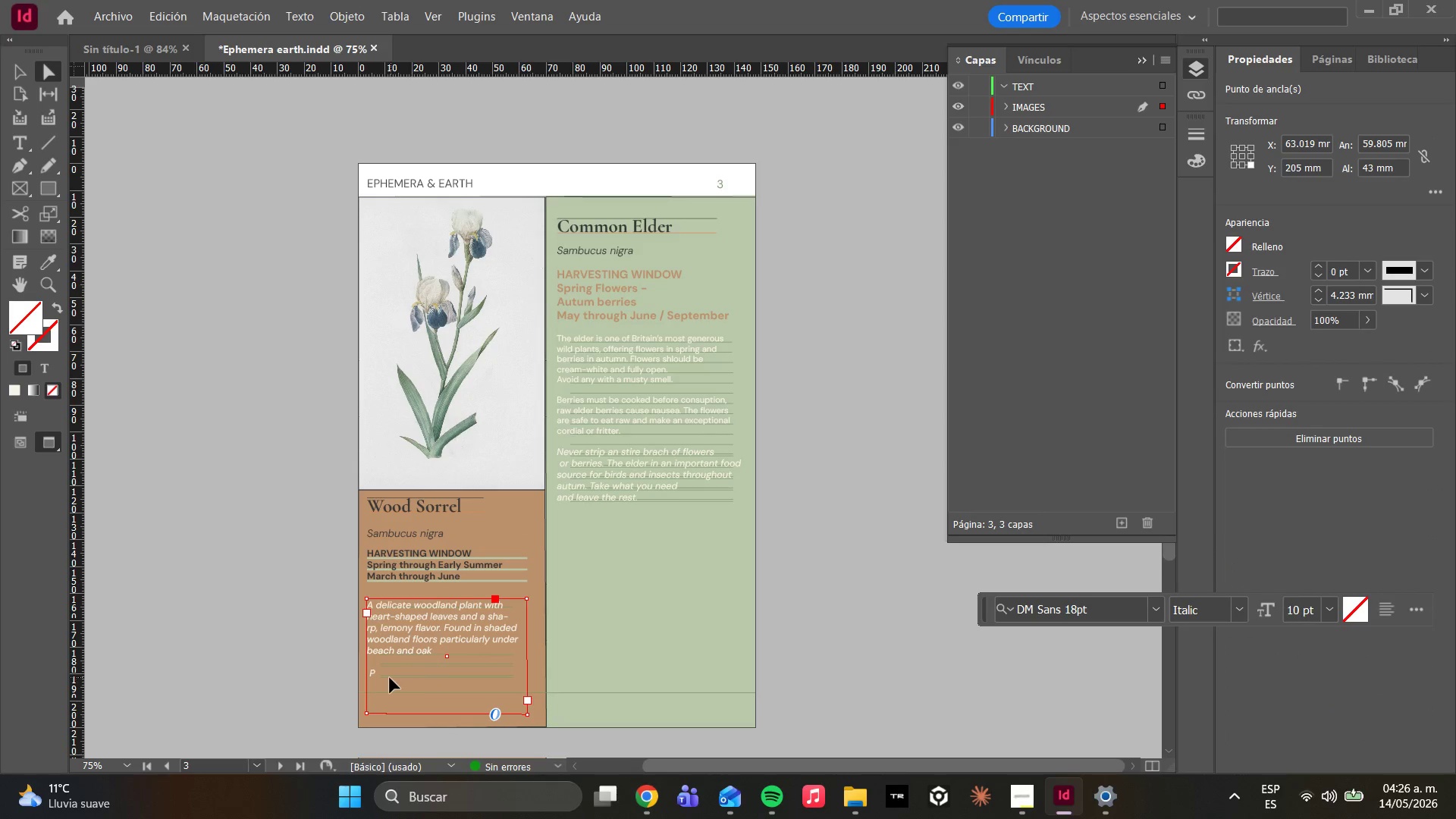 
double_click([390, 678])
 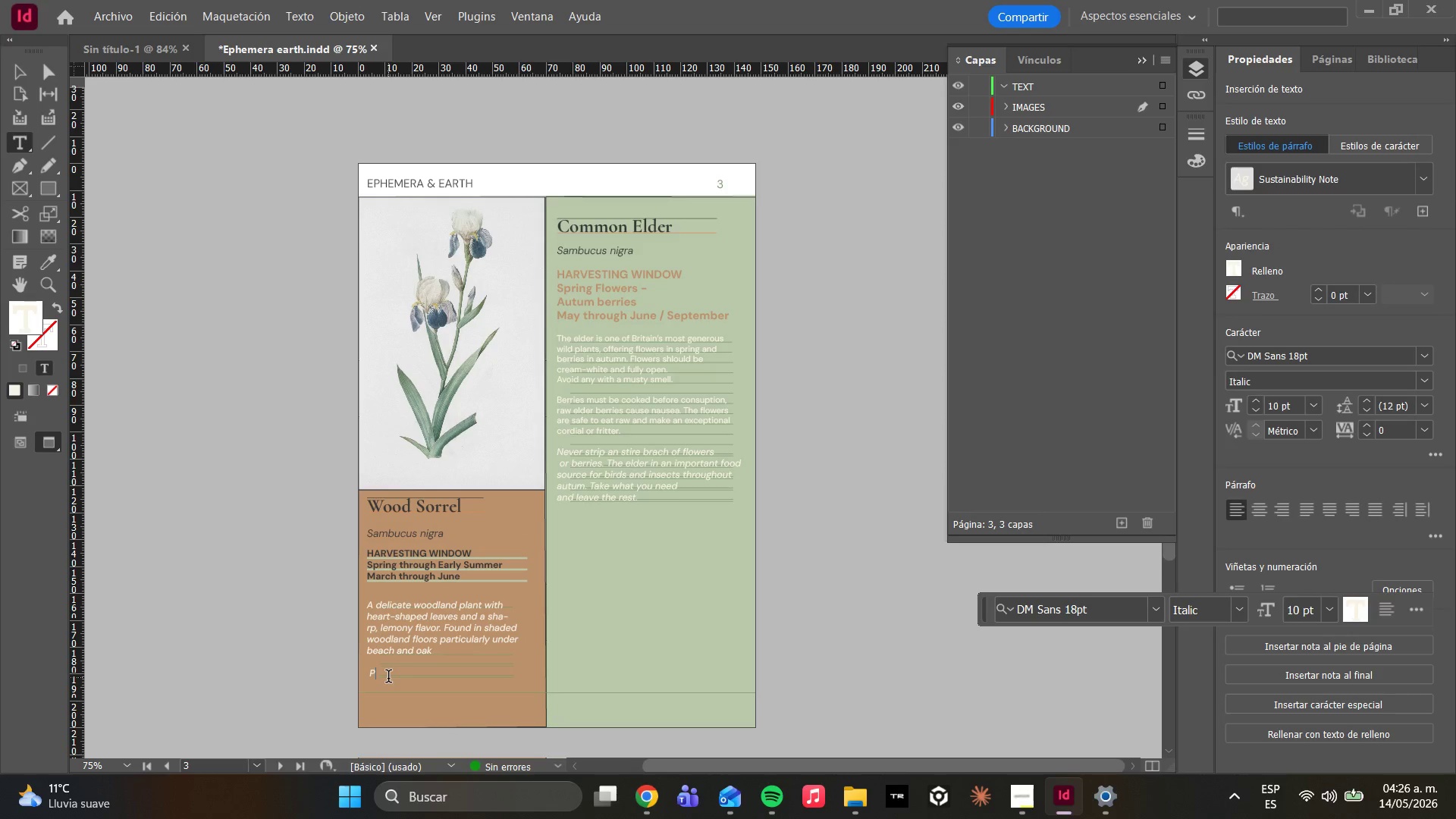 
left_click([388, 678])
 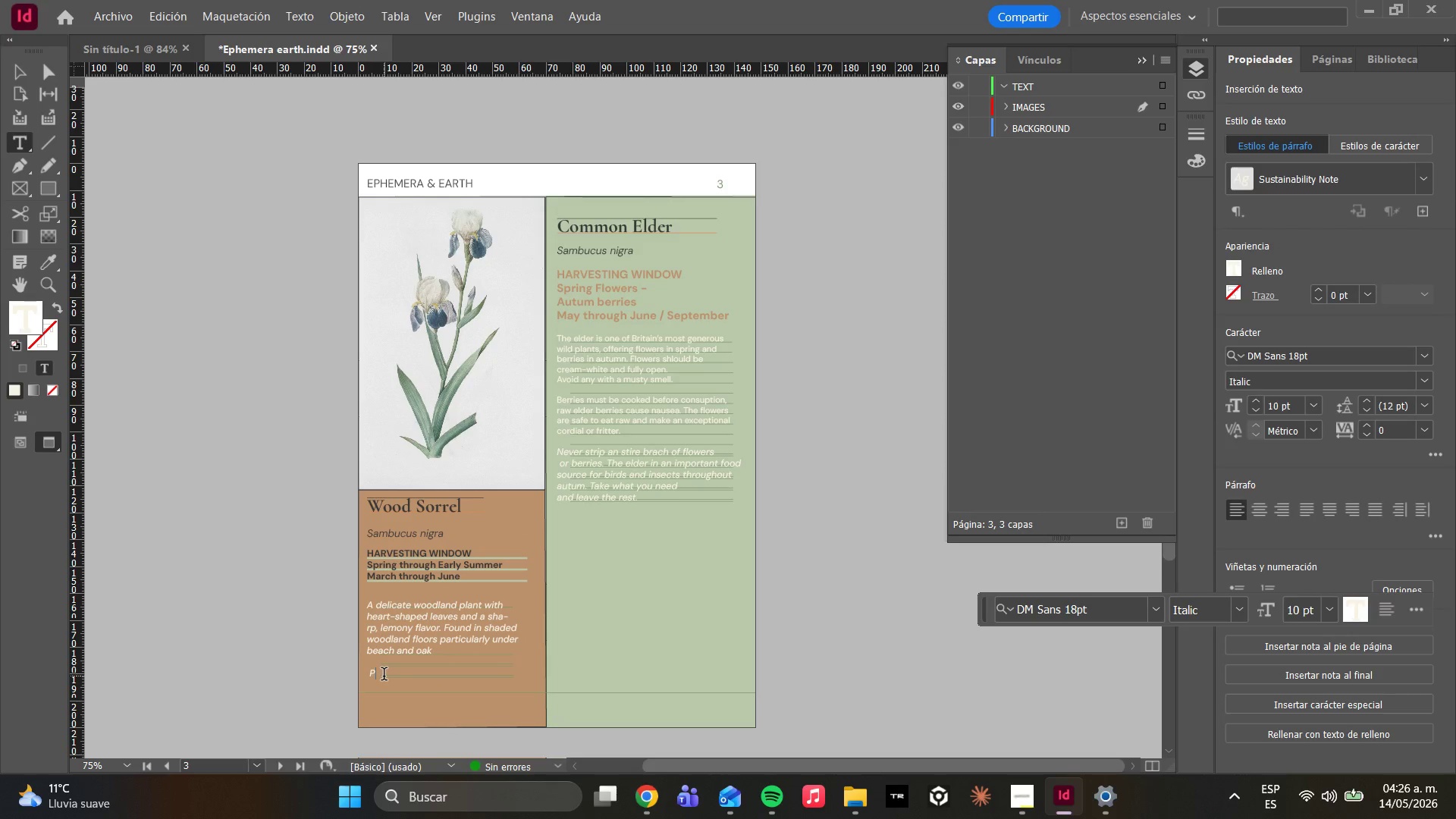 
type(ink spari)
 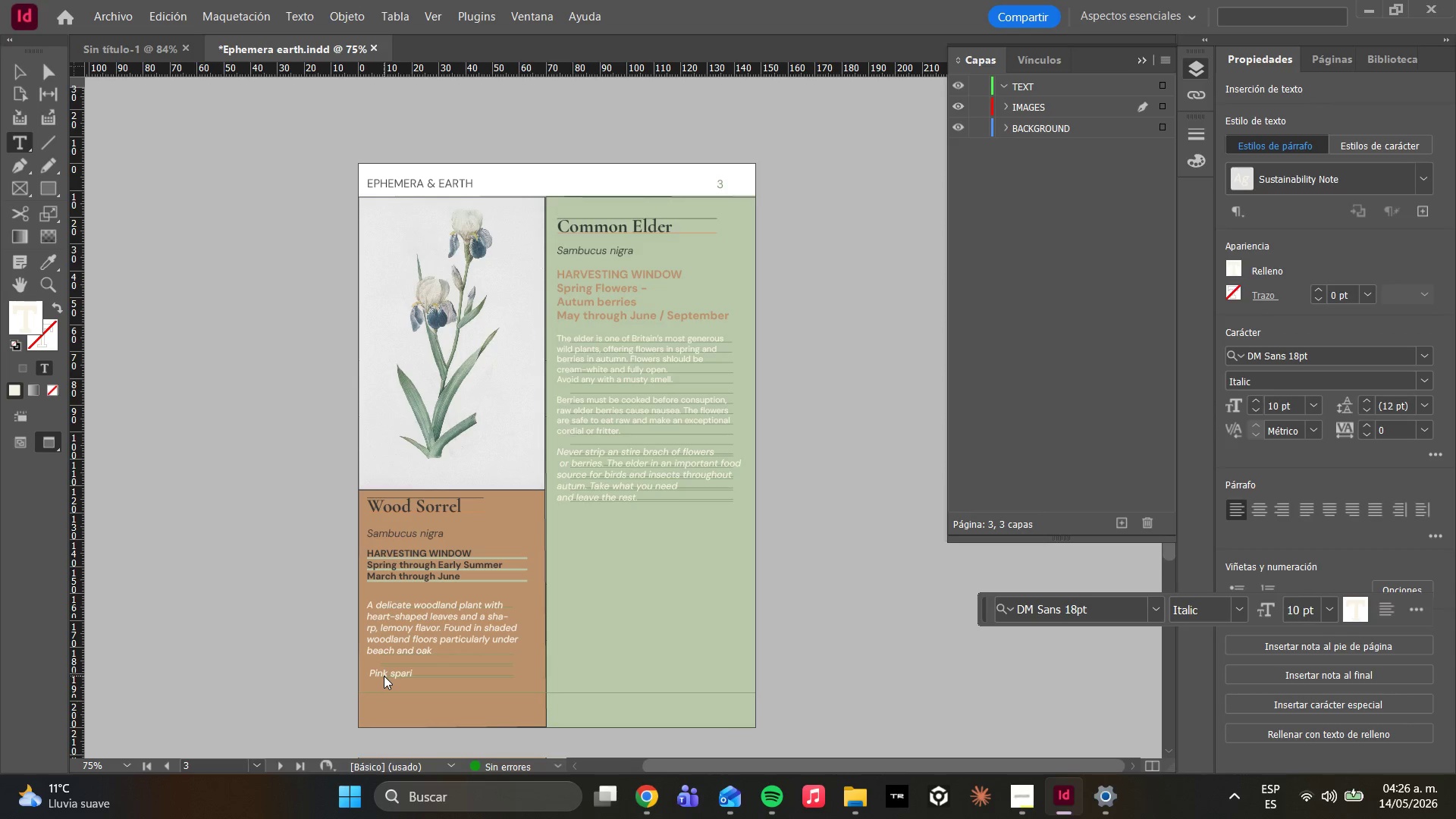 
wait(5.38)
 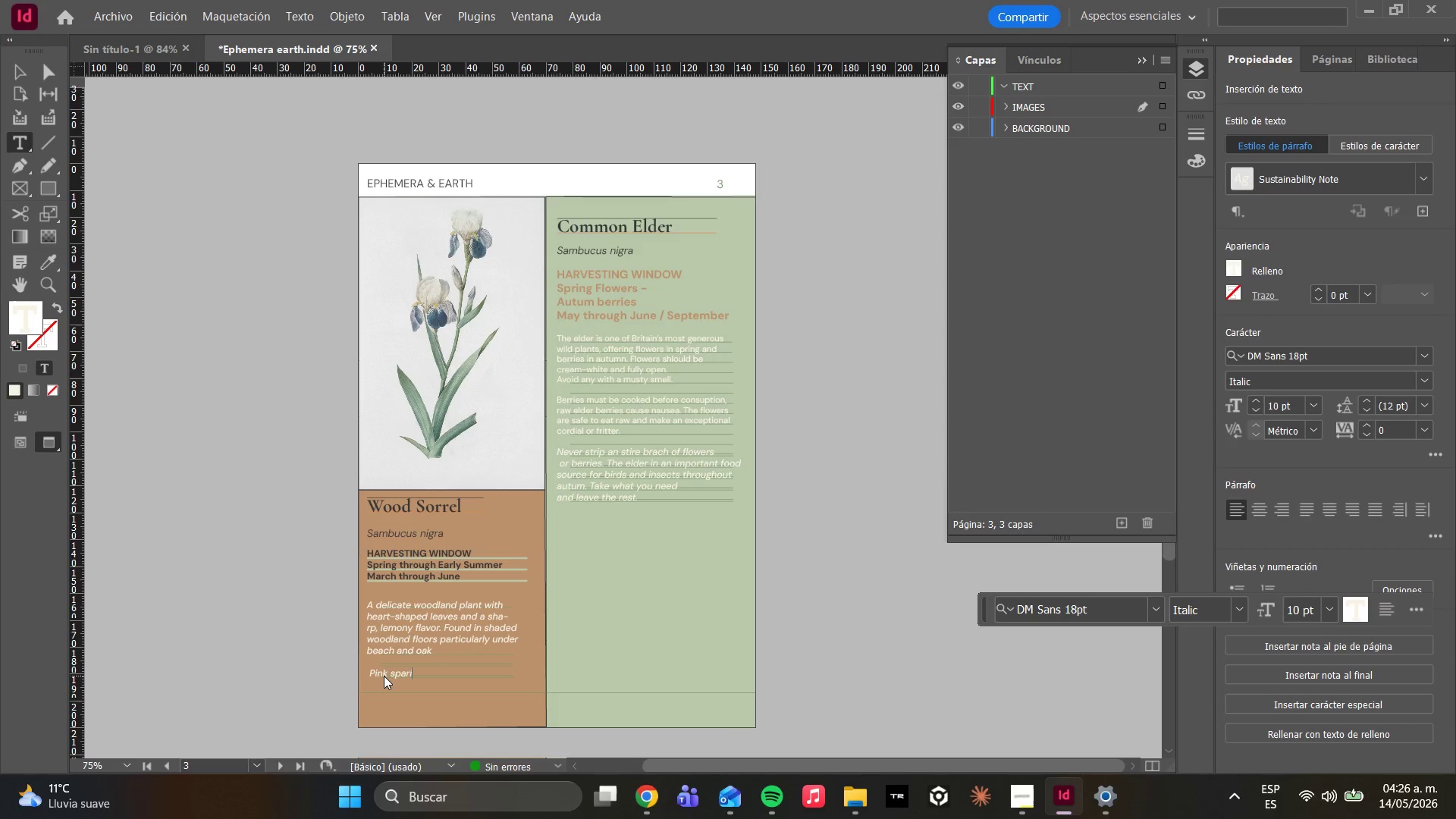 
type(ngly - wood sorrel is slow to regenerate. never)
 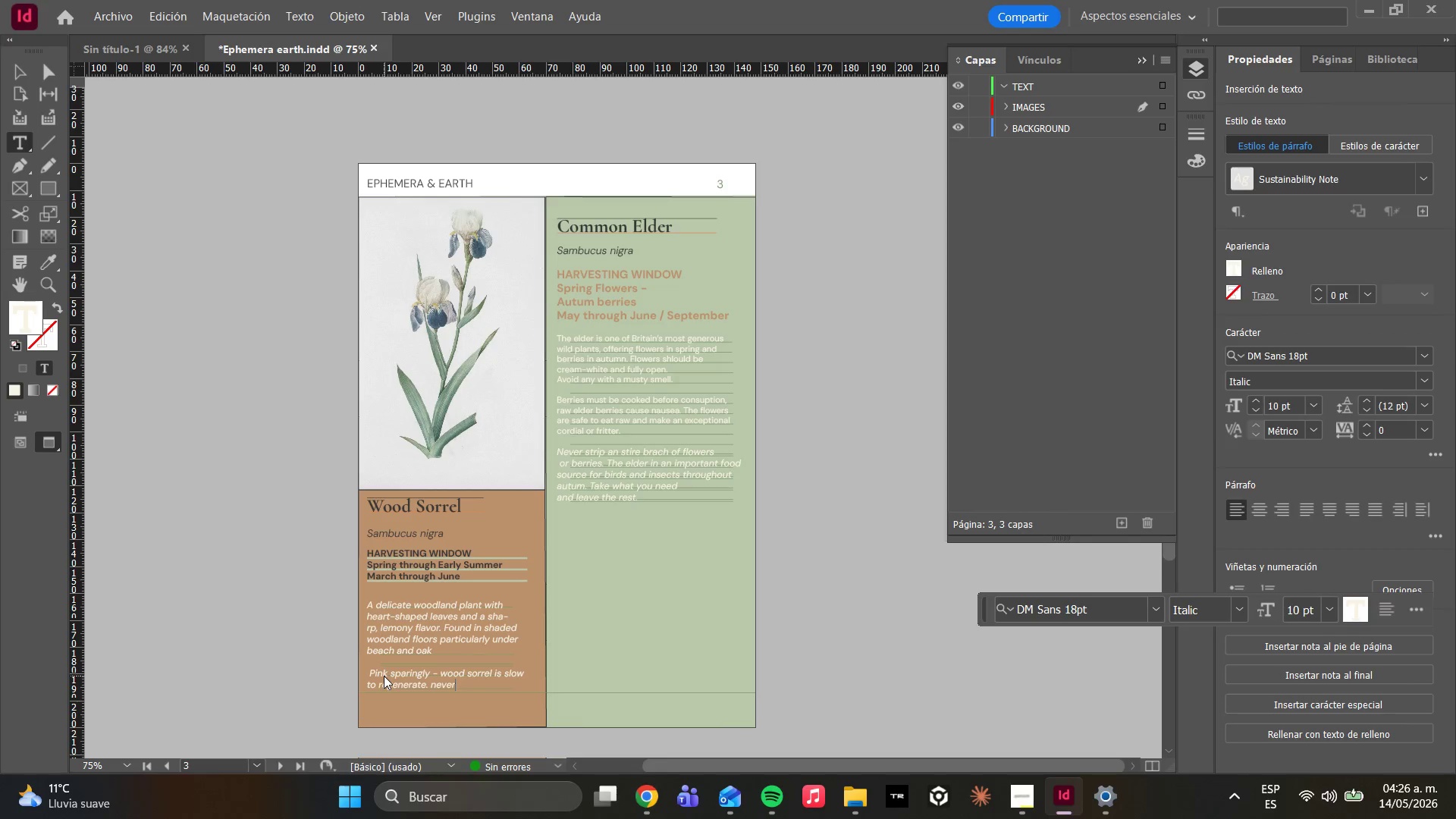 
type( uproot the plant.)
 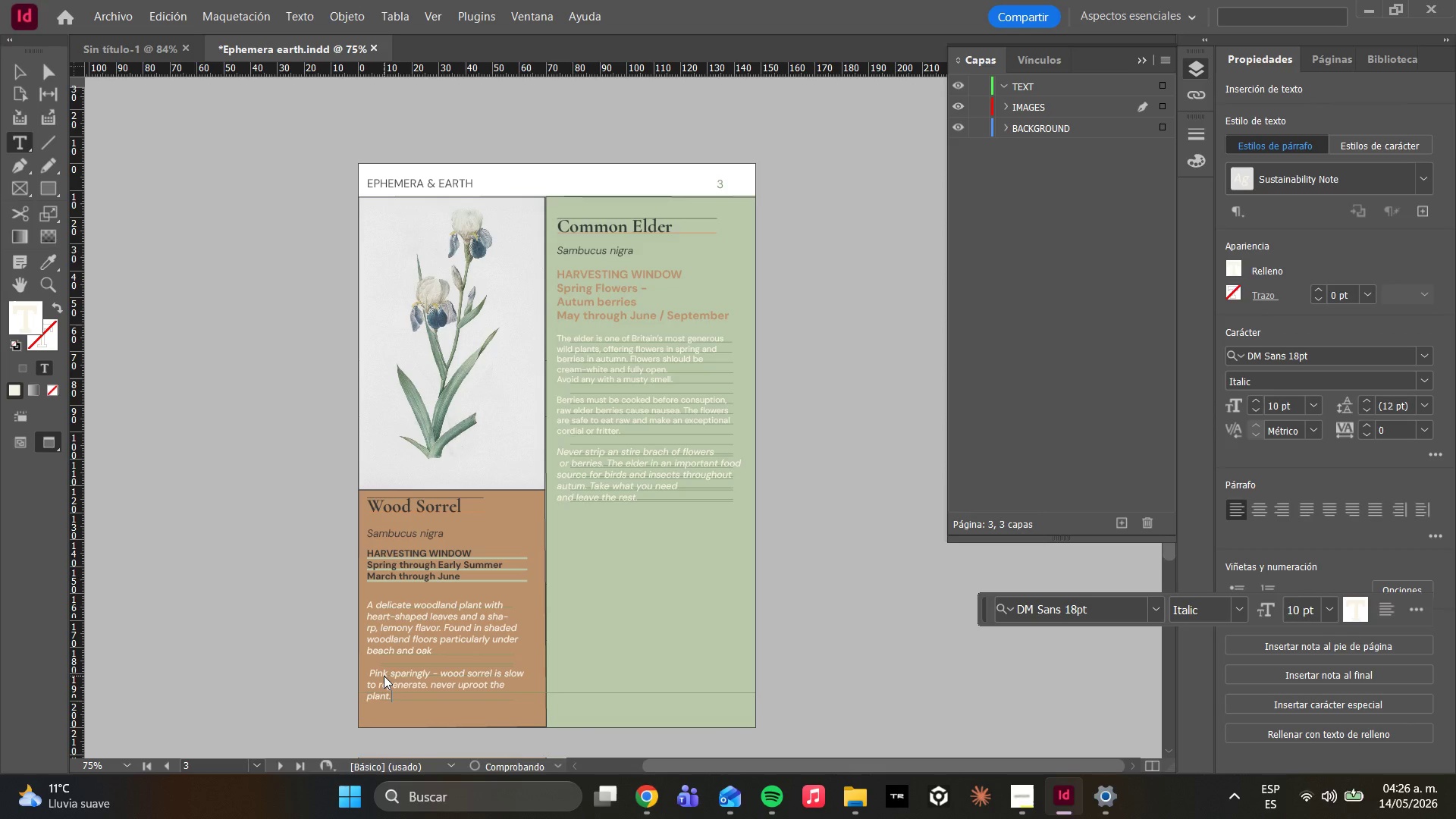 
key(Control+ControlLeft)
 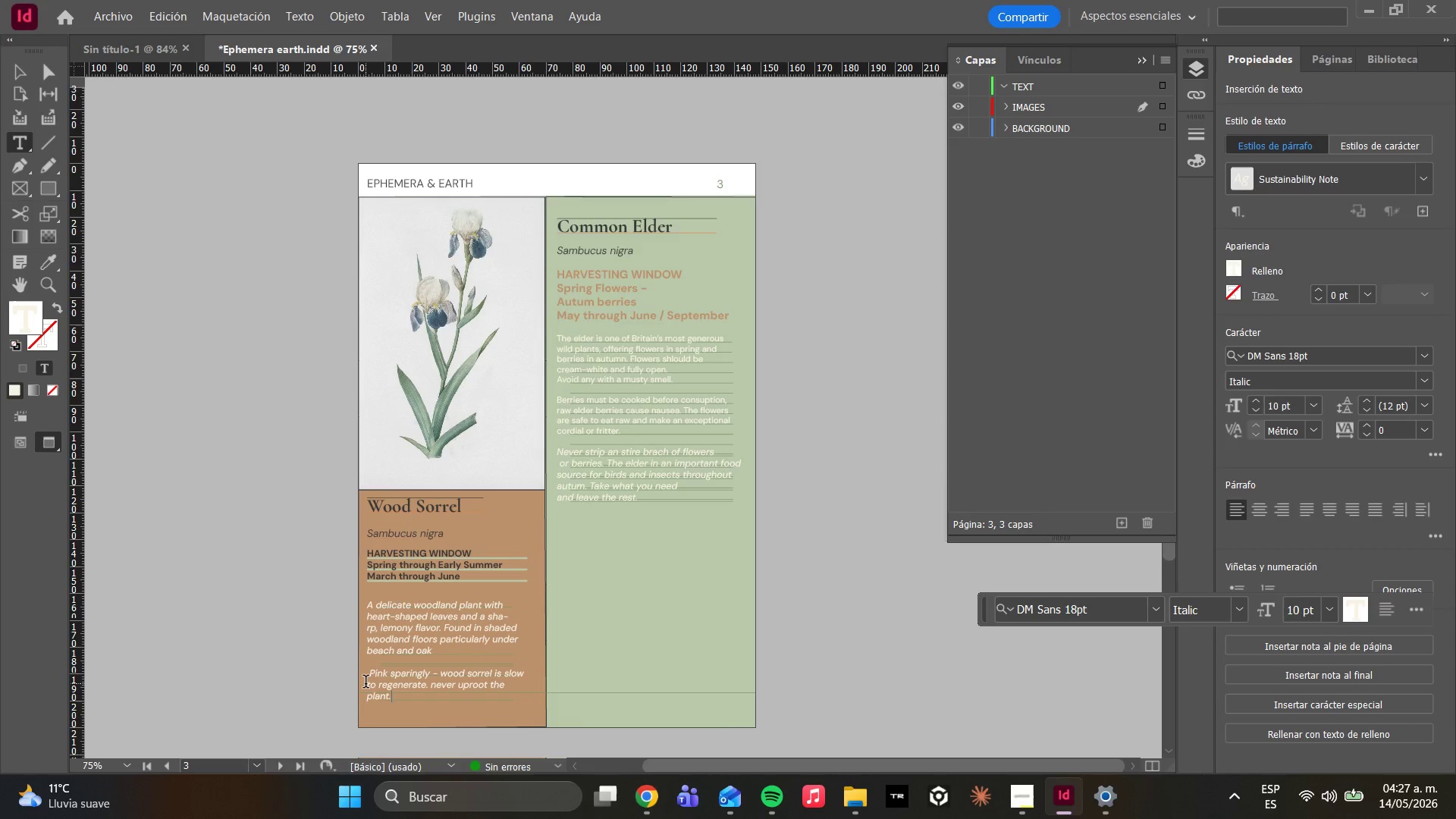 
wait(5.14)
 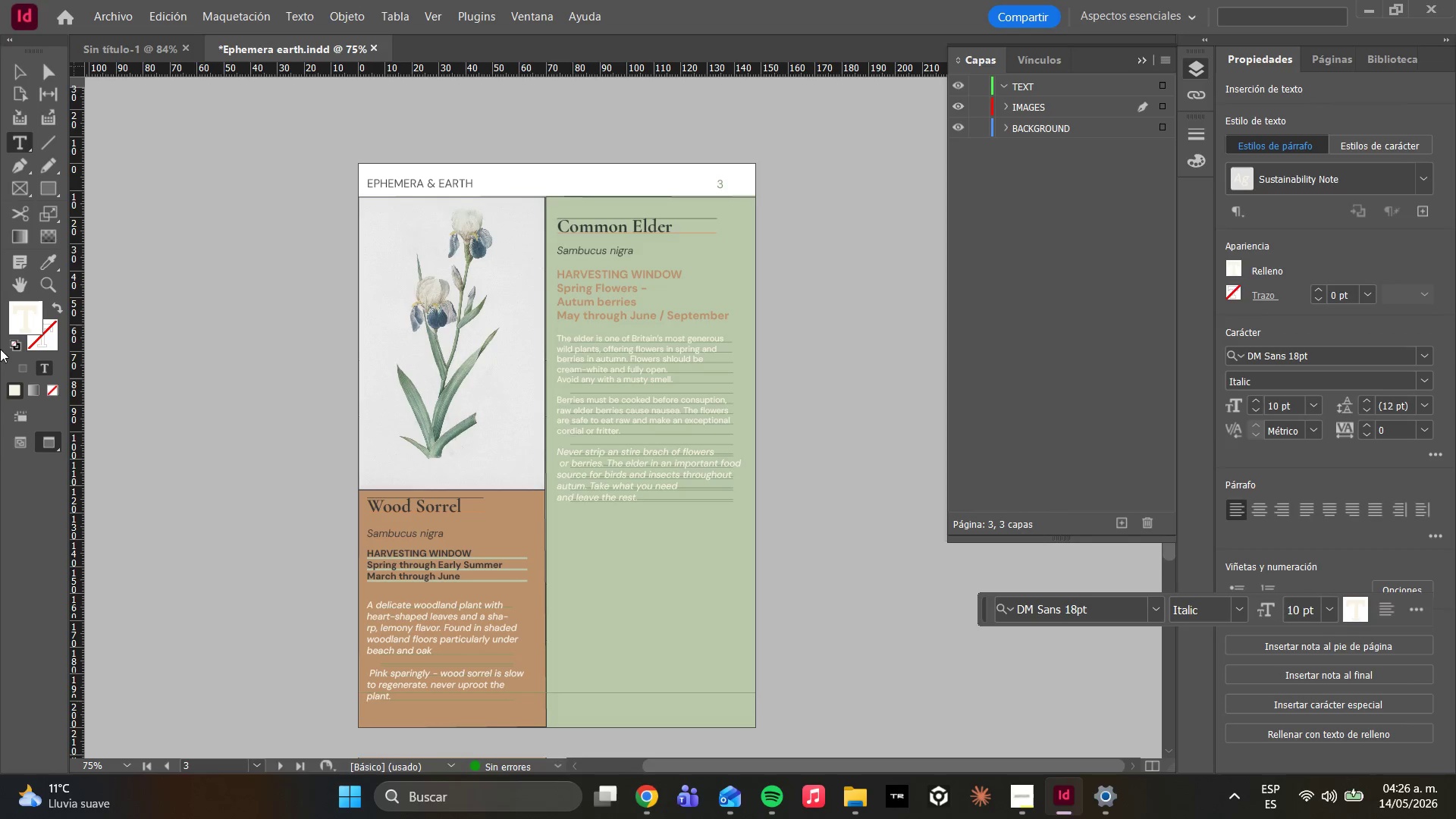 
left_click_drag(start_coordinate=[390, 702], to_coordinate=[369, 673])
 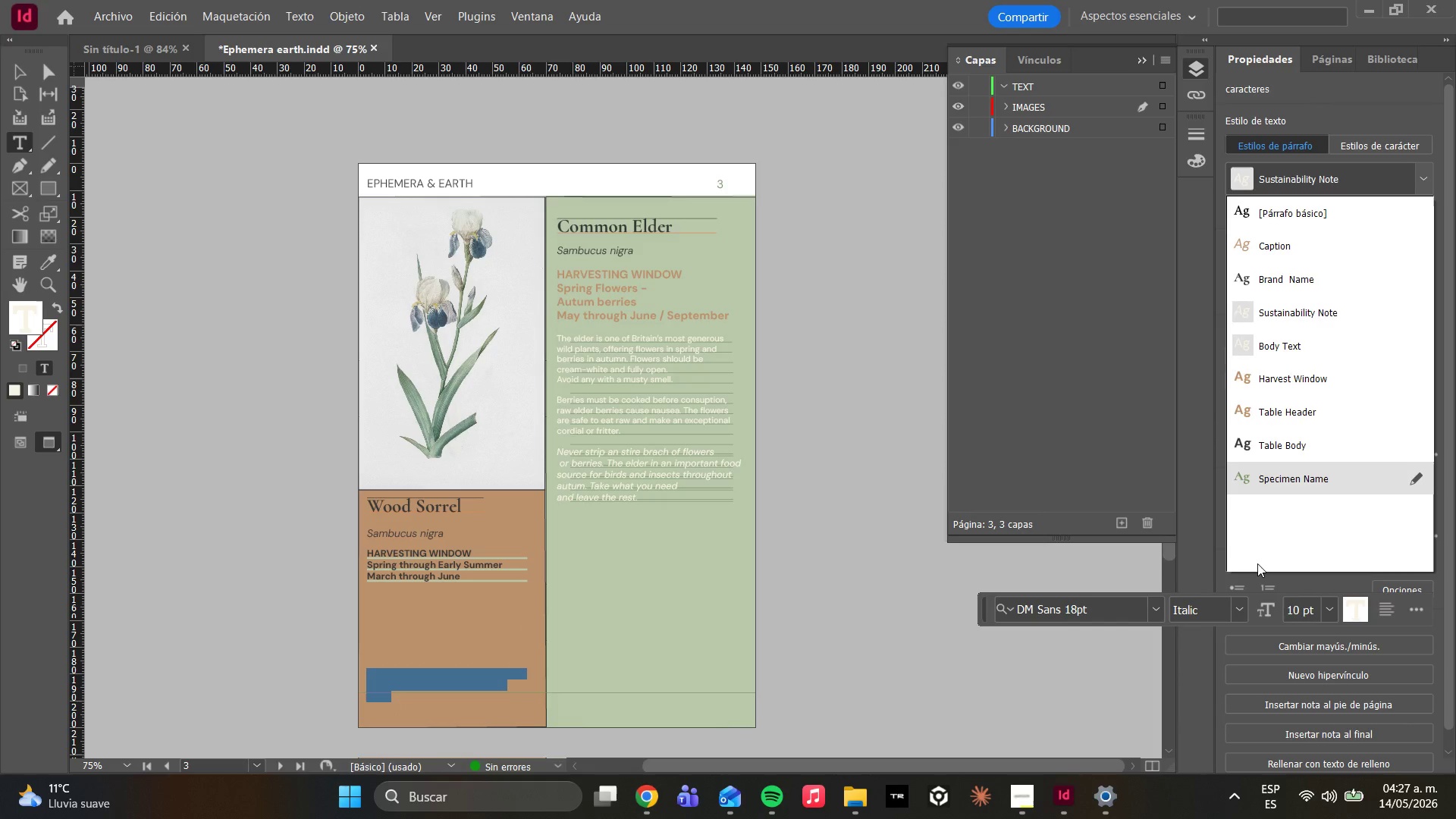 
left_click([1266, 354])
 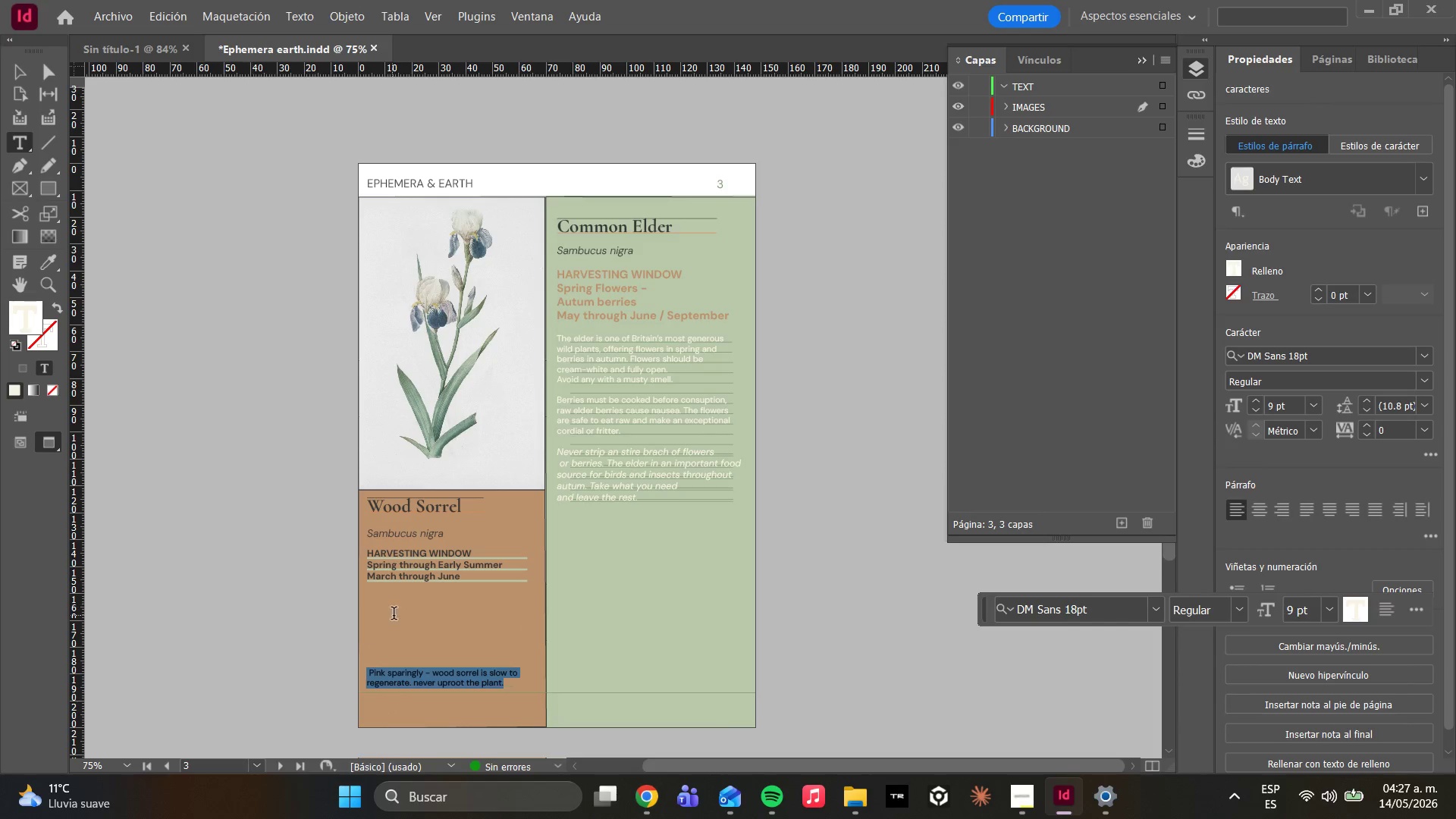 
left_click([395, 615])
 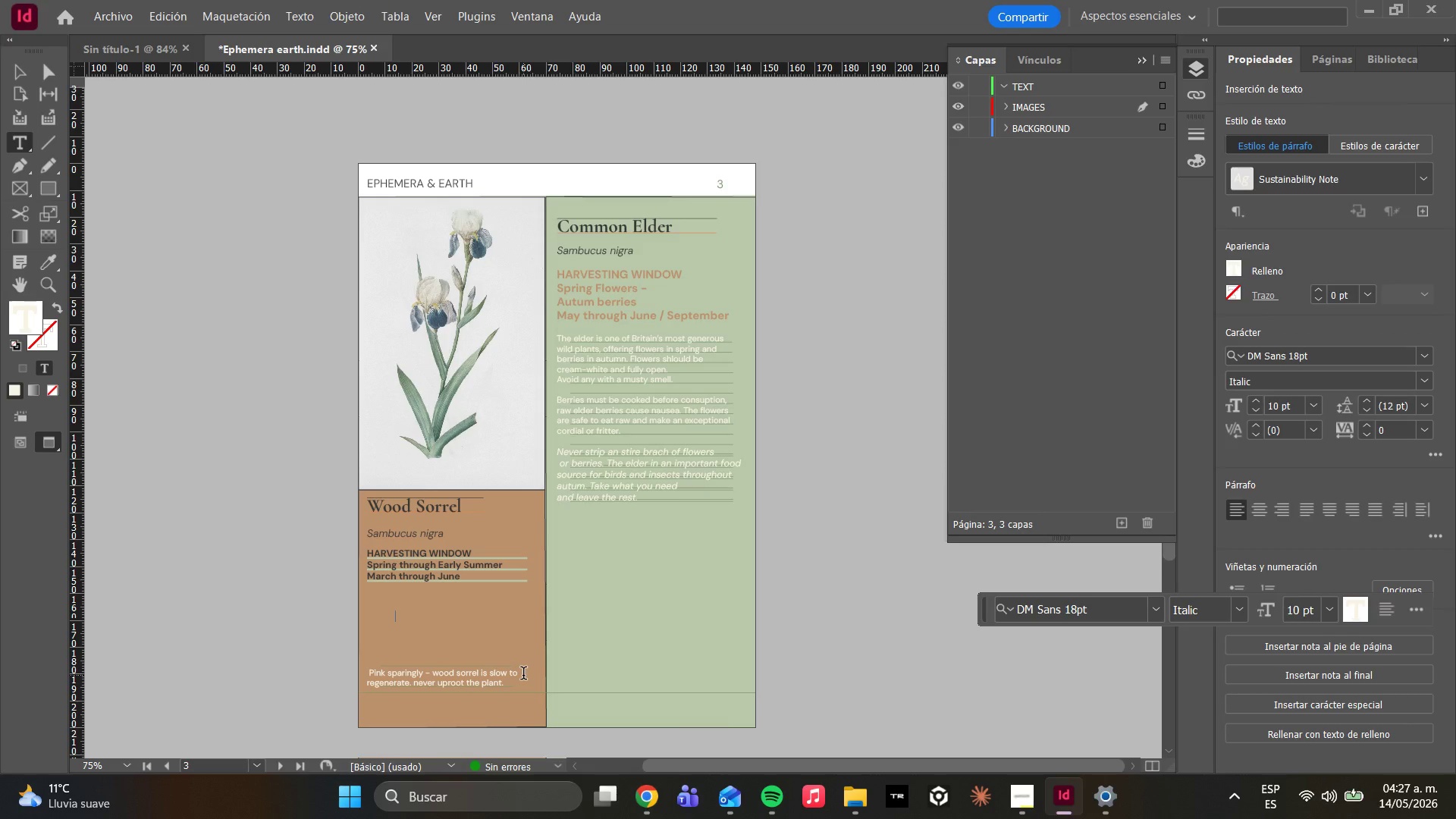 
key(Control+A)
 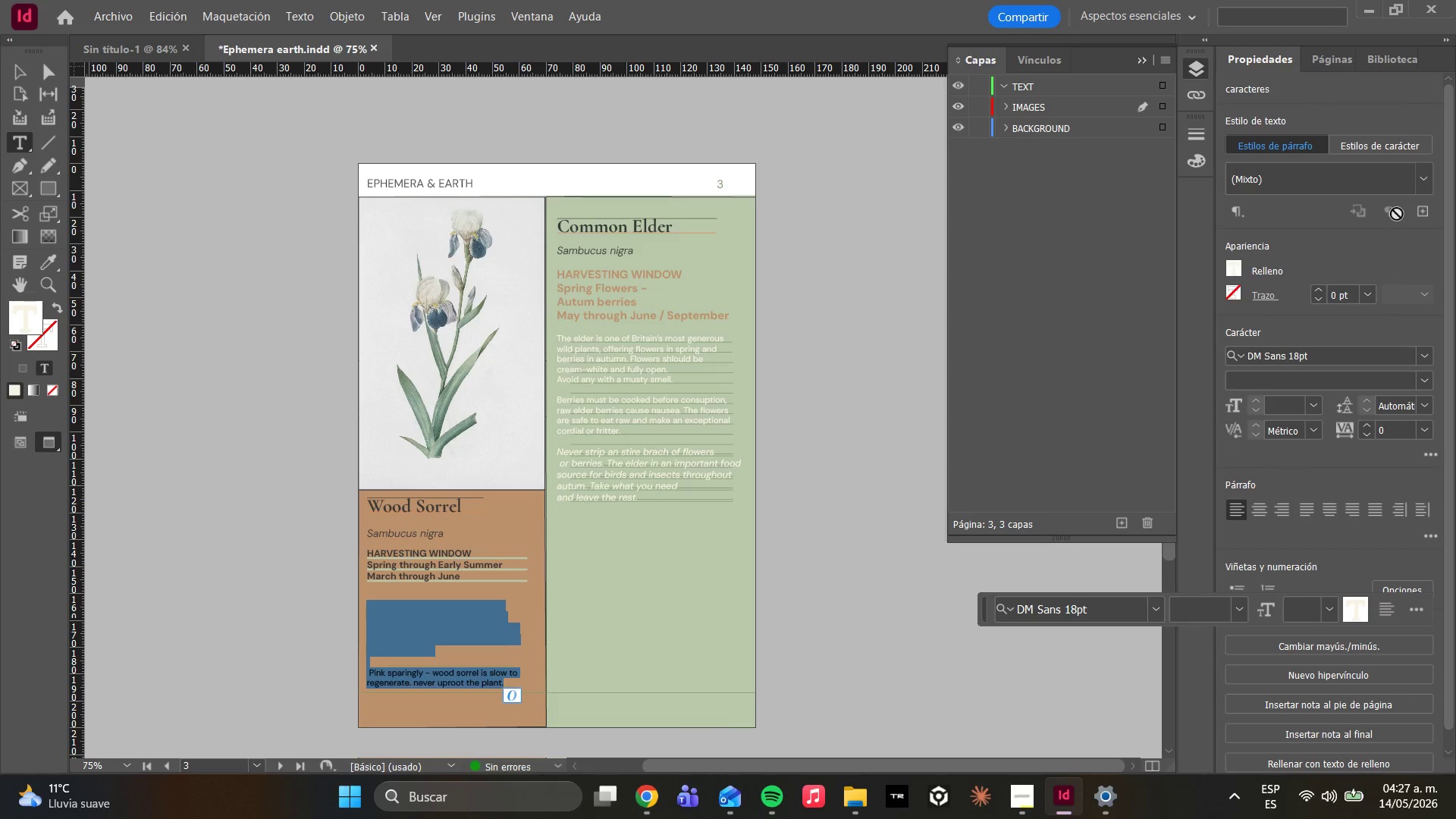 
left_click([1425, 186])
 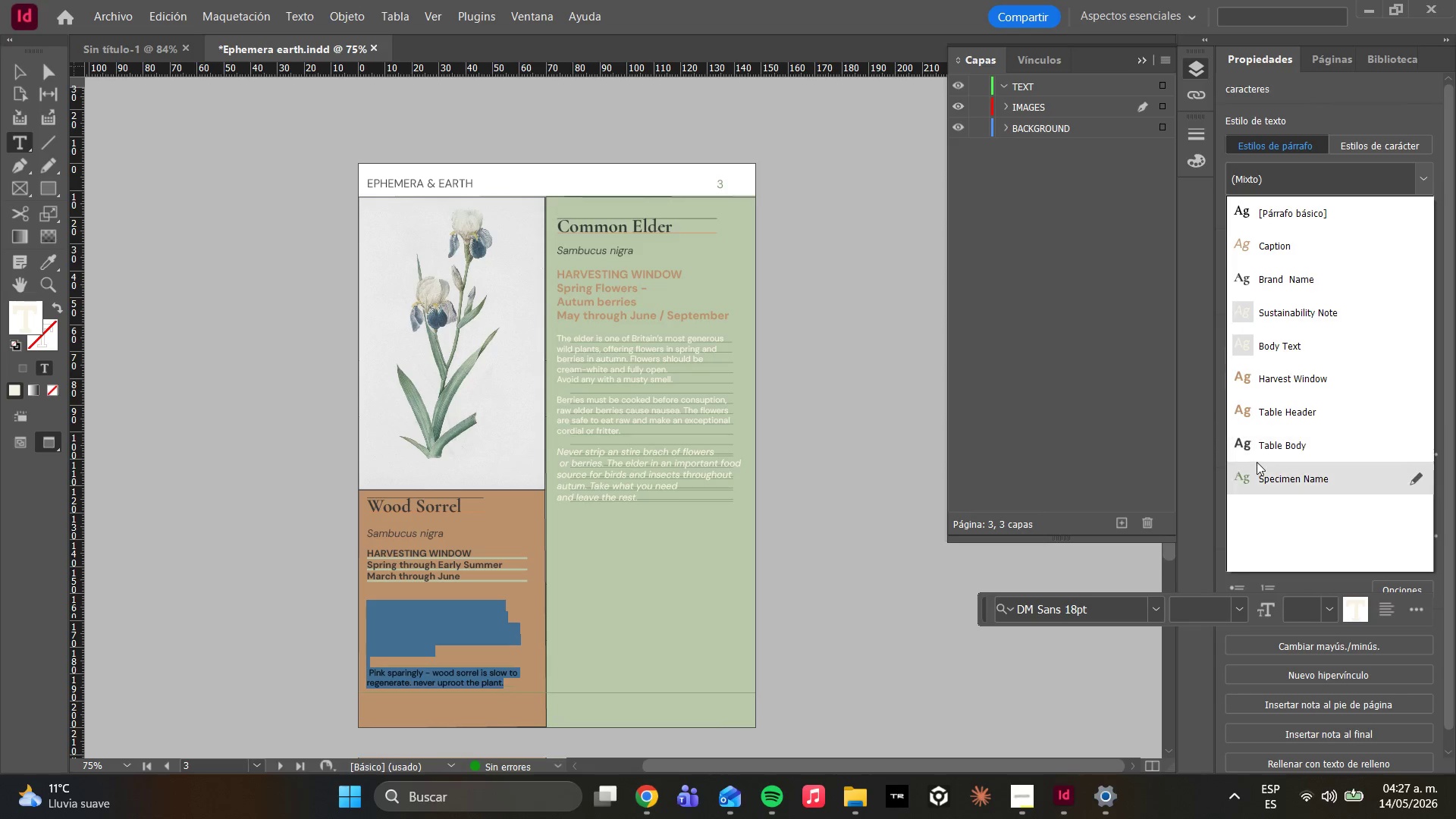 
left_click([1257, 462])
 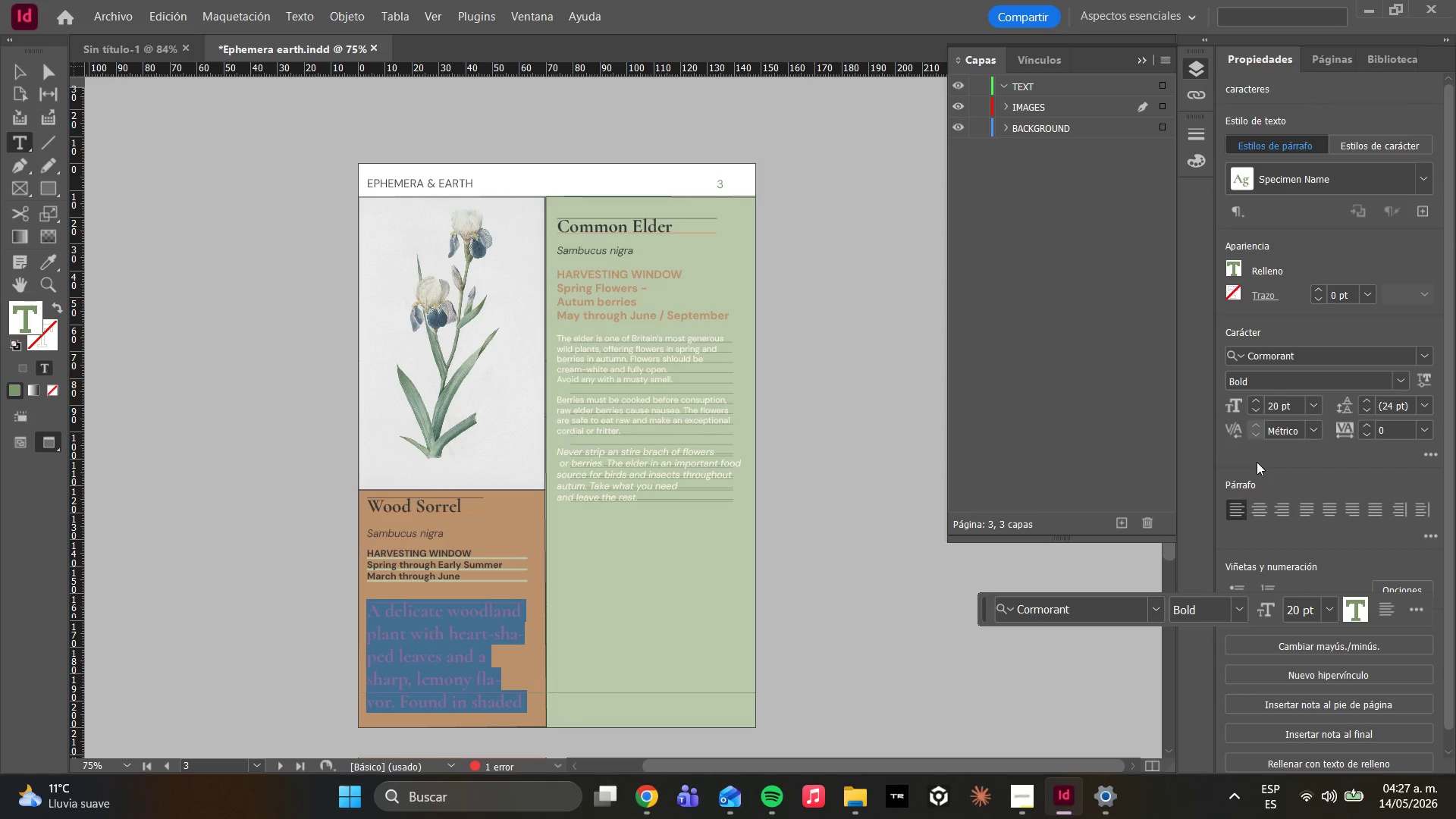 
key(Control+Z)
 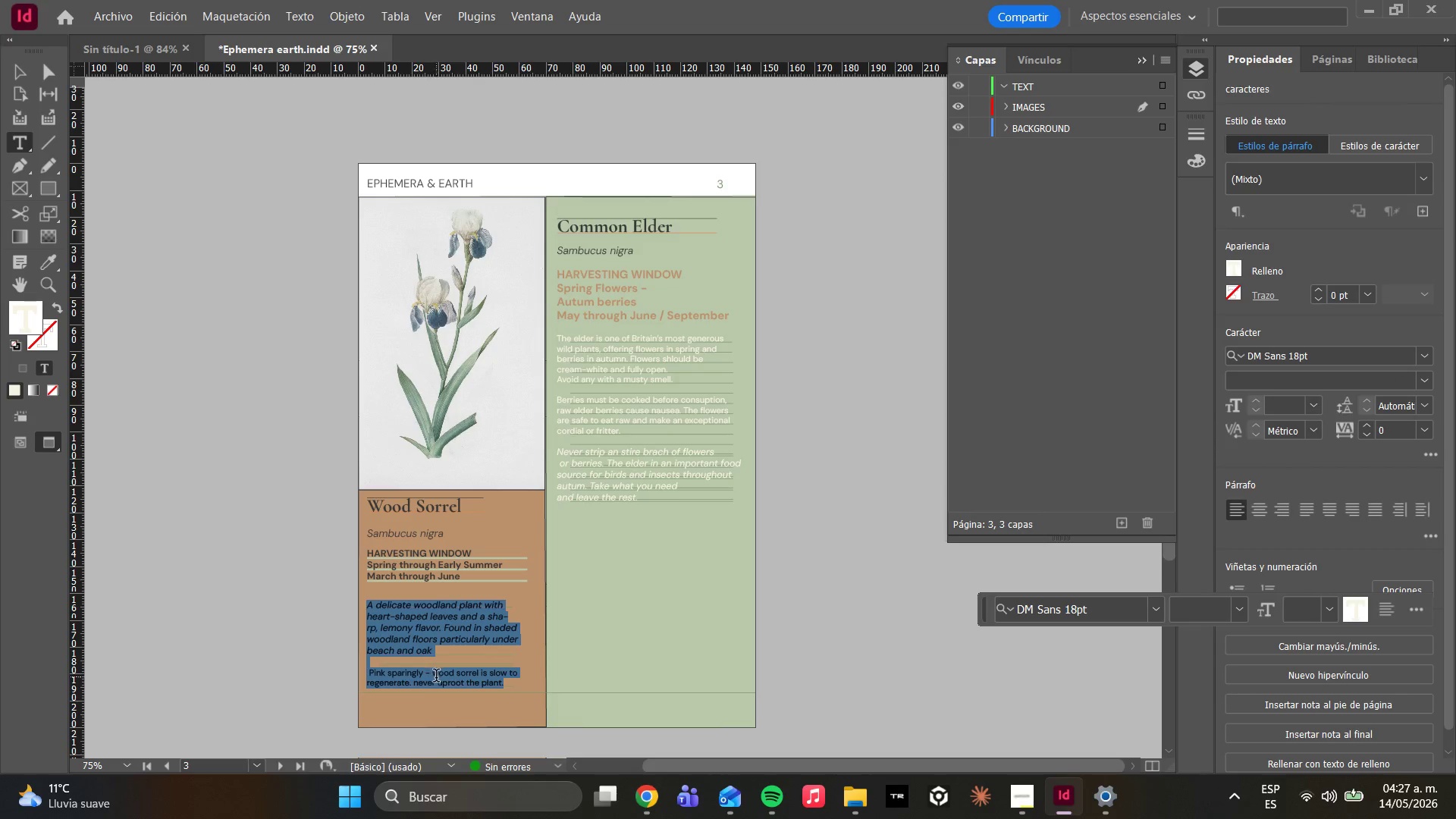 
left_click([419, 687])
 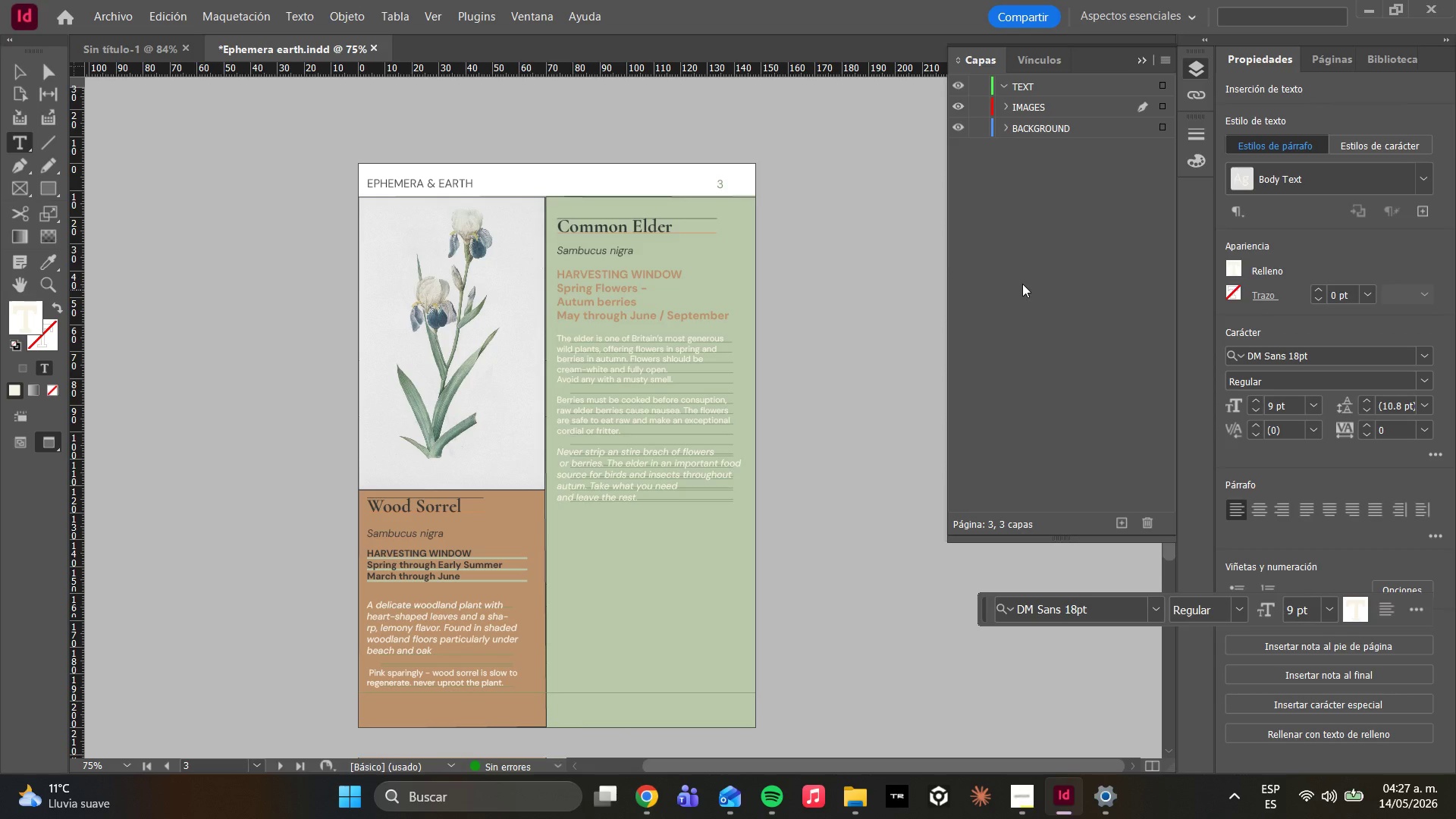 
scroll: coordinate [598, 446], scroll_direction: down, amount: 8.0
 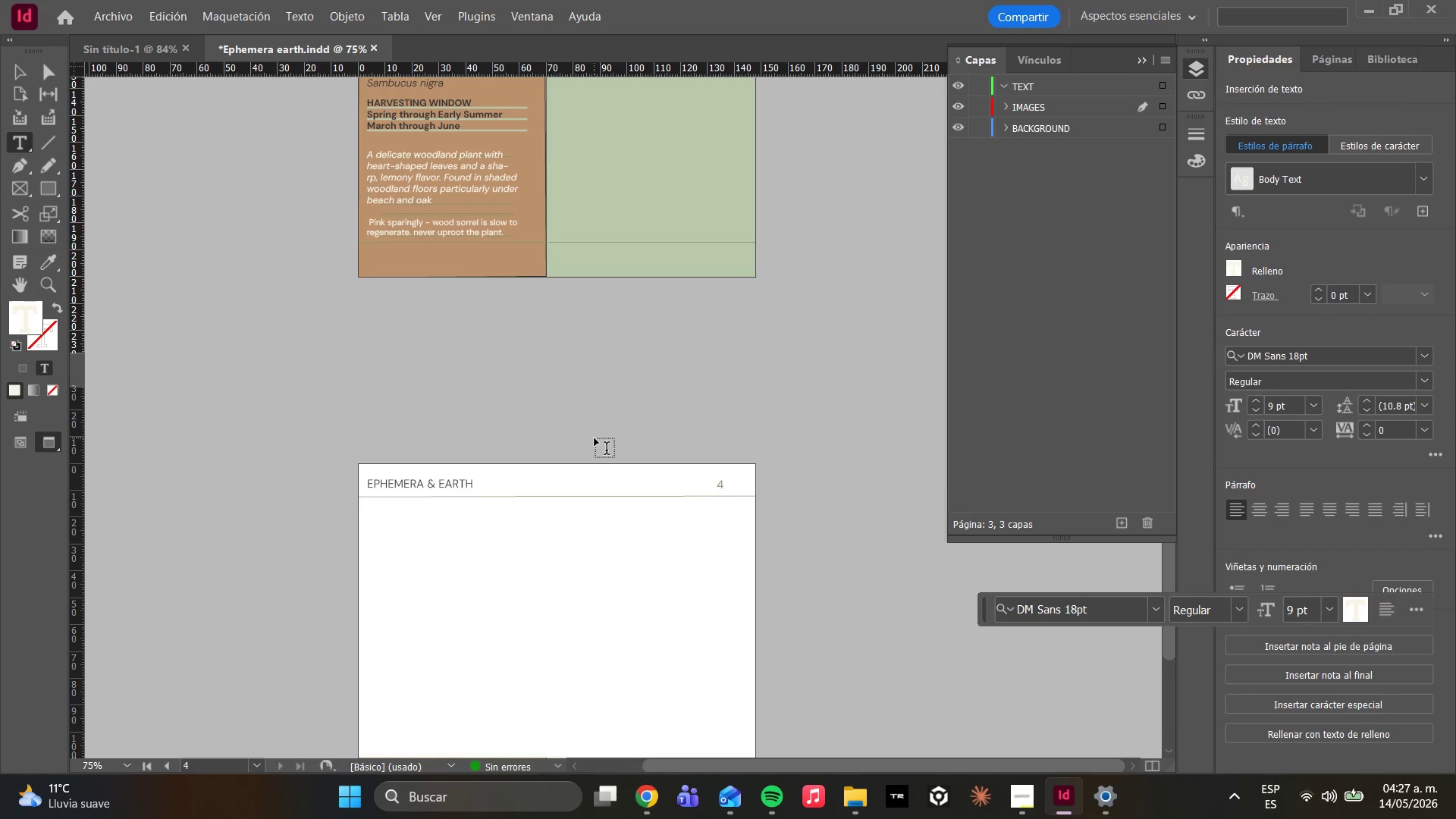 
wait(12.09)
 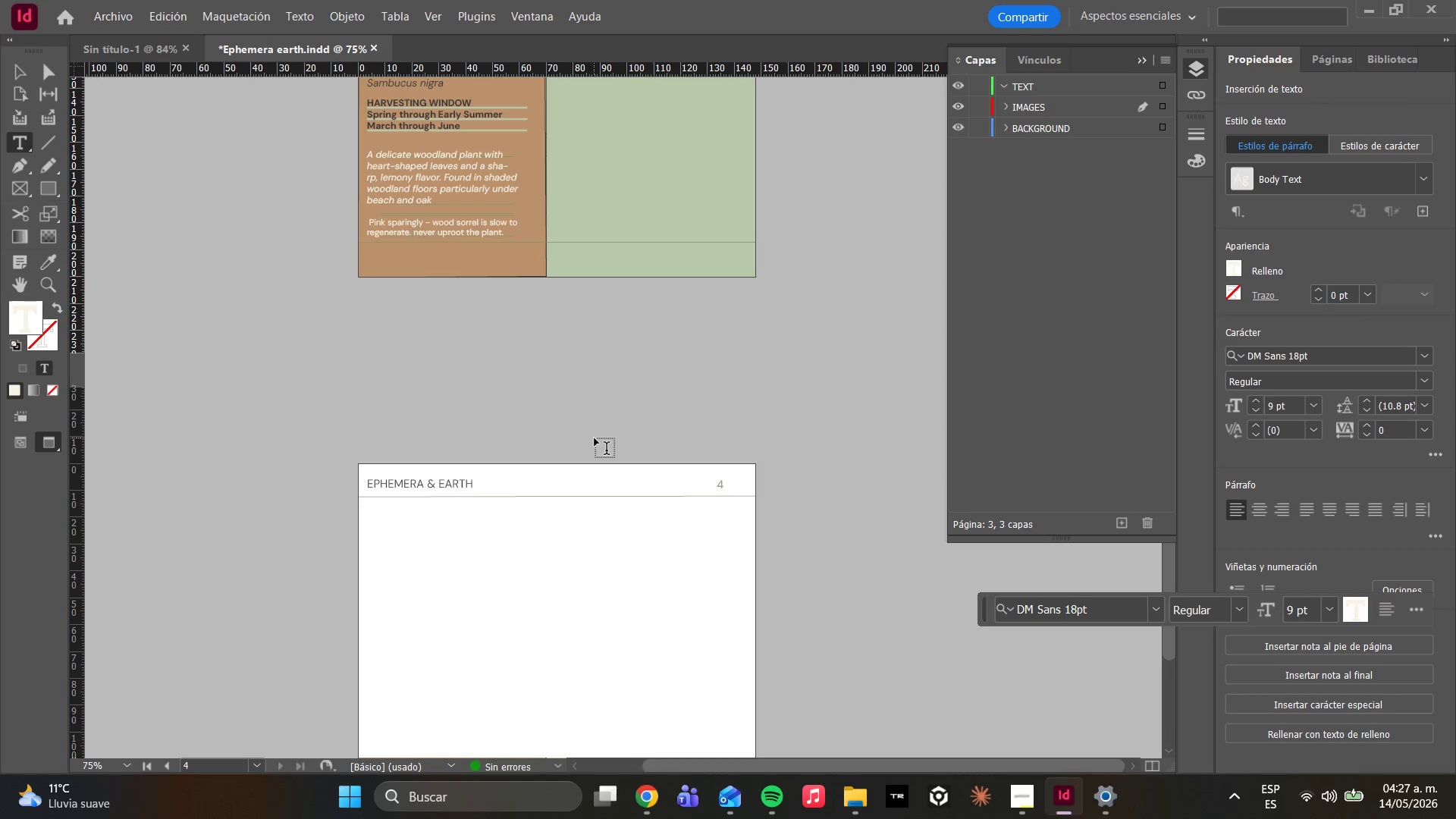 
scroll: coordinate [428, 419], scroll_direction: down, amount: 5.0
 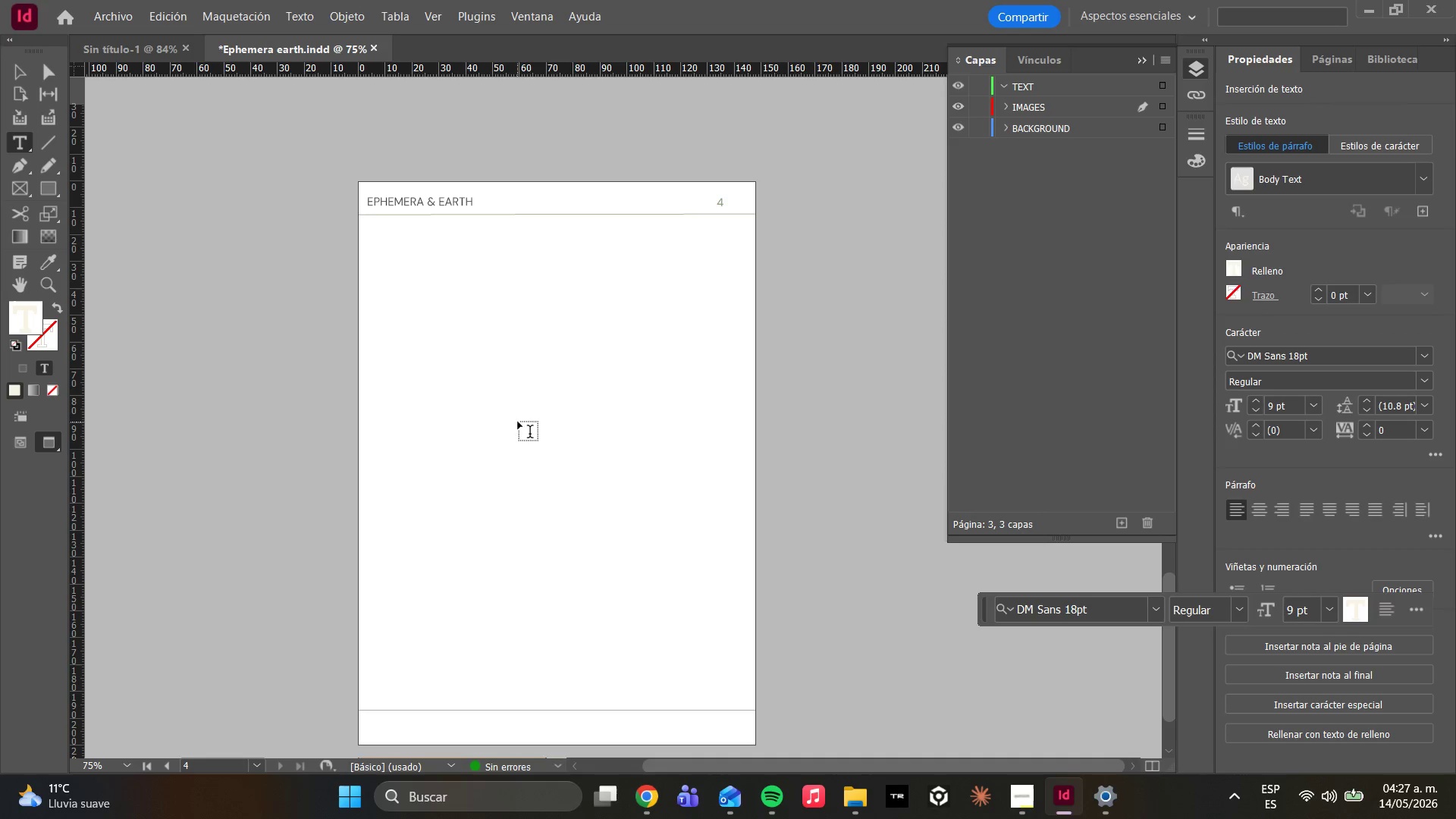 
wait(16.33)
 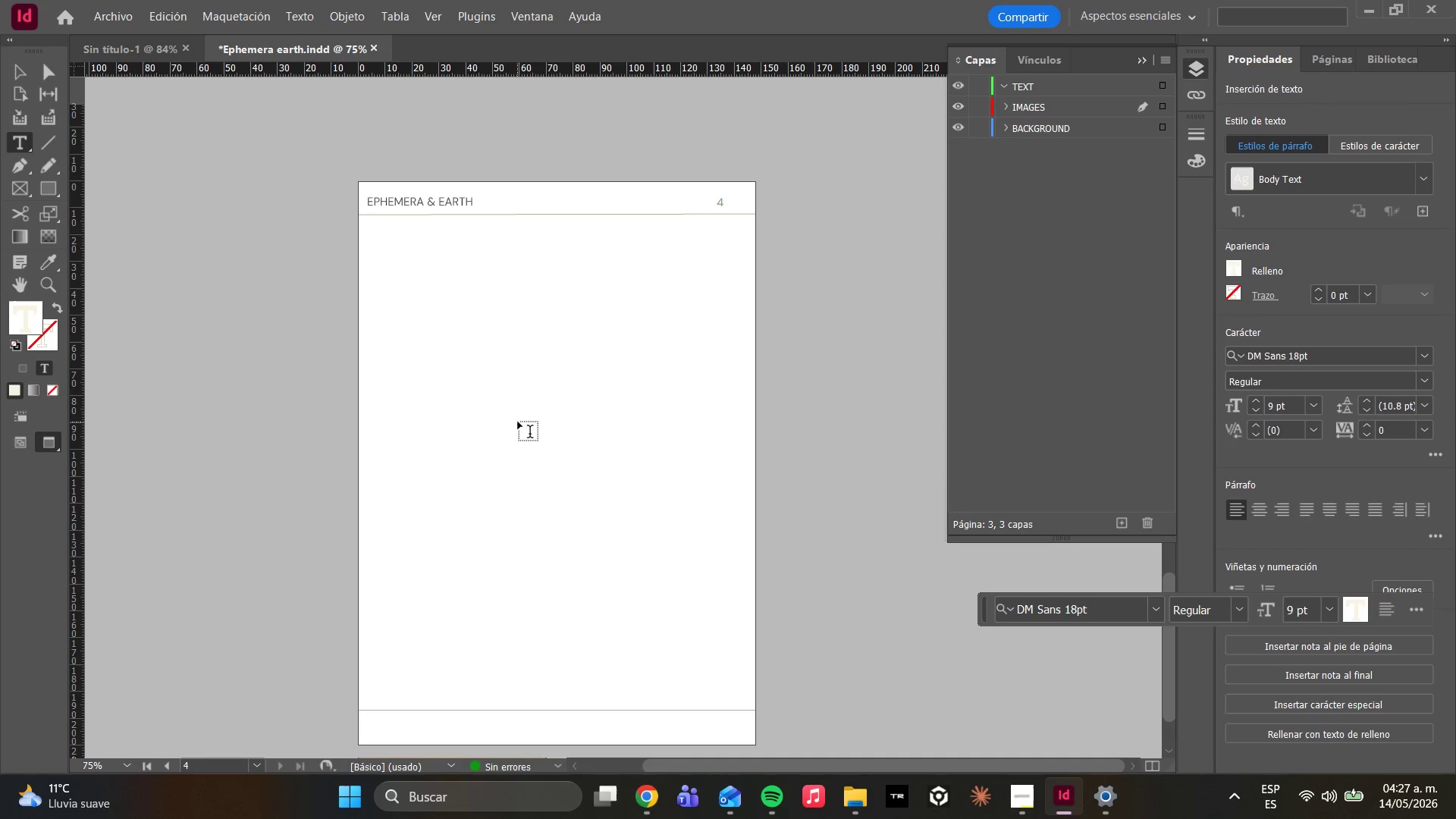 
scroll: coordinate [635, 467], scroll_direction: none, amount: 0.0
 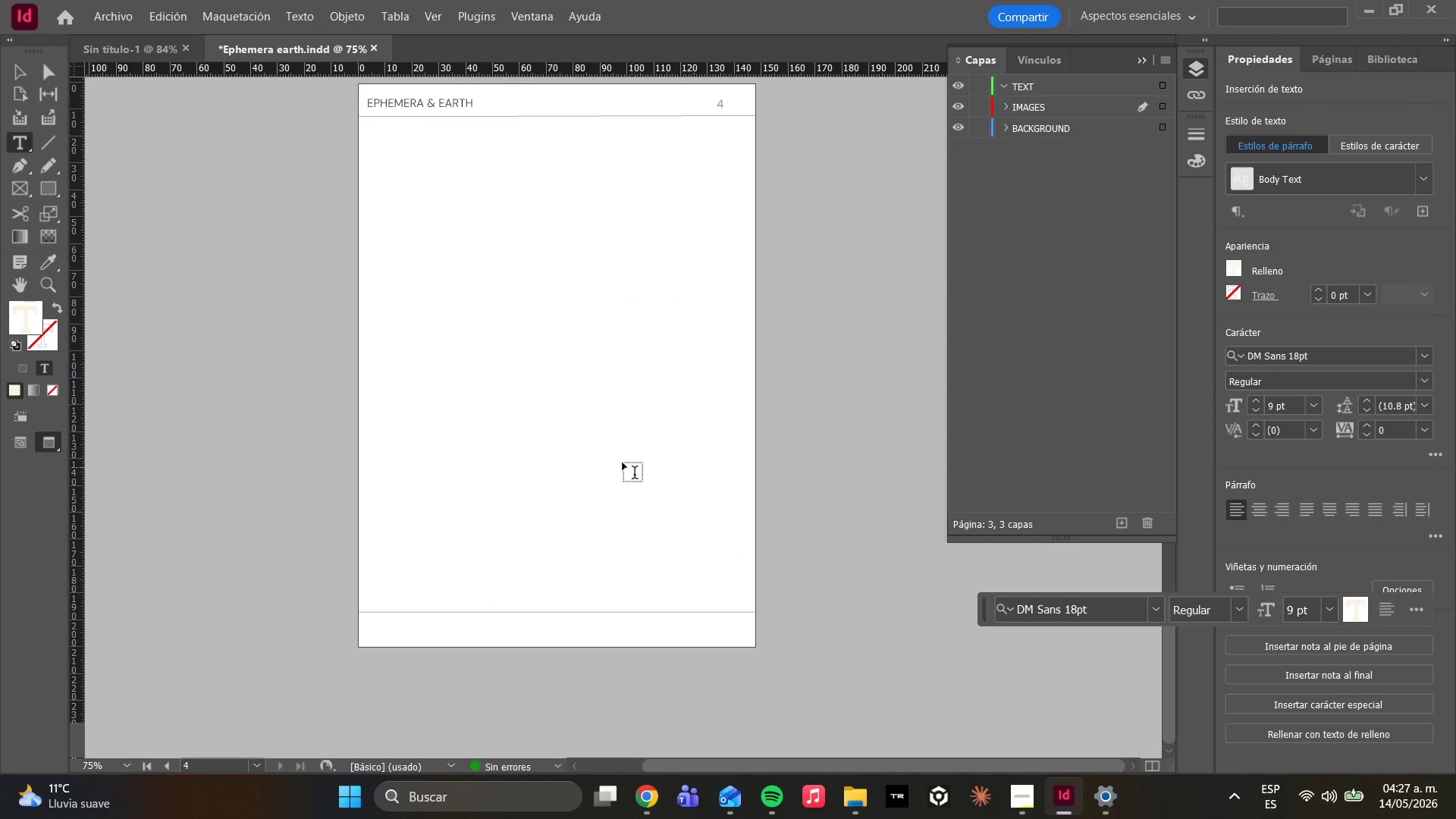 
key(M)
 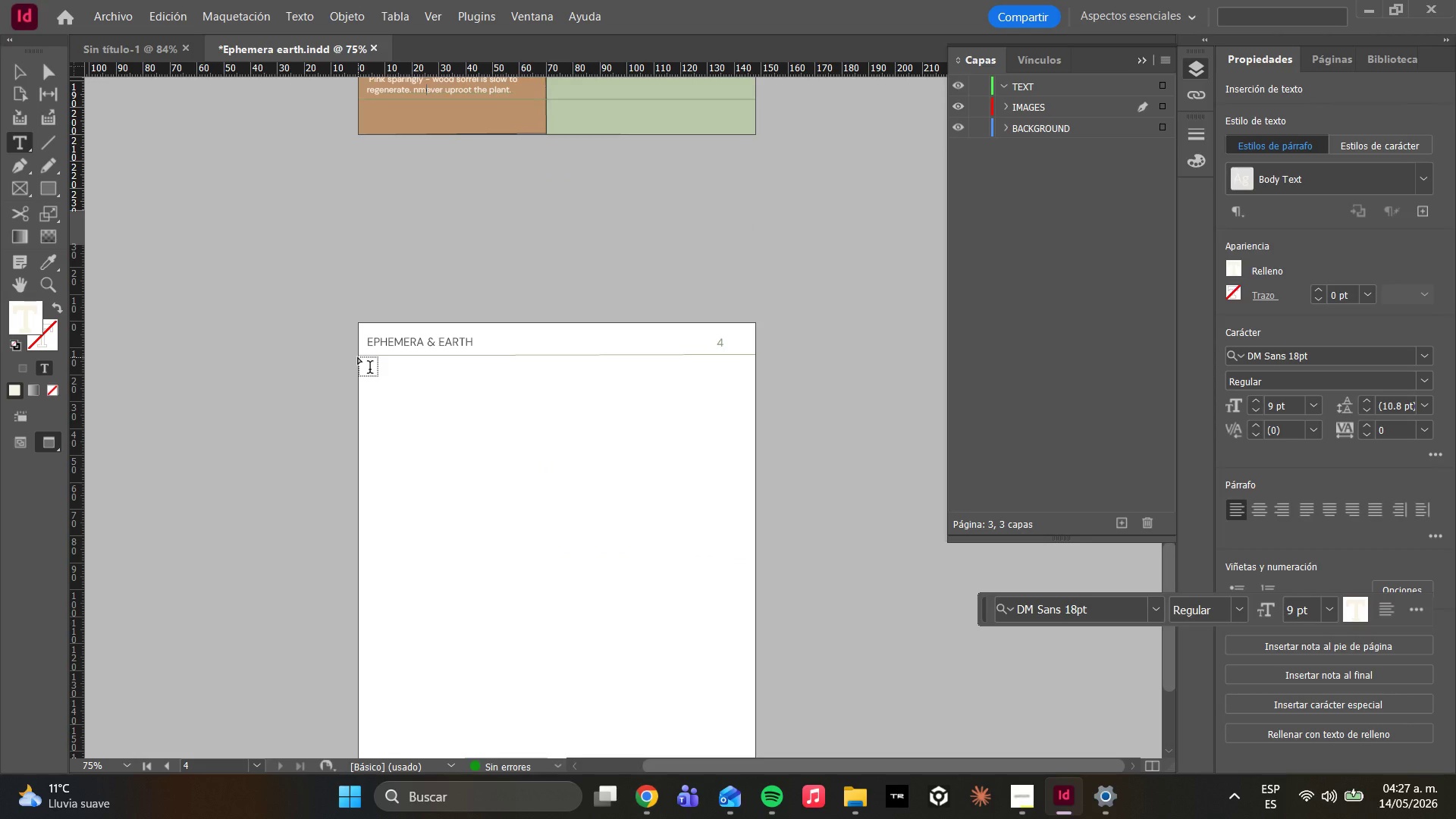 
scroll: coordinate [432, 447], scroll_direction: none, amount: 0.0
 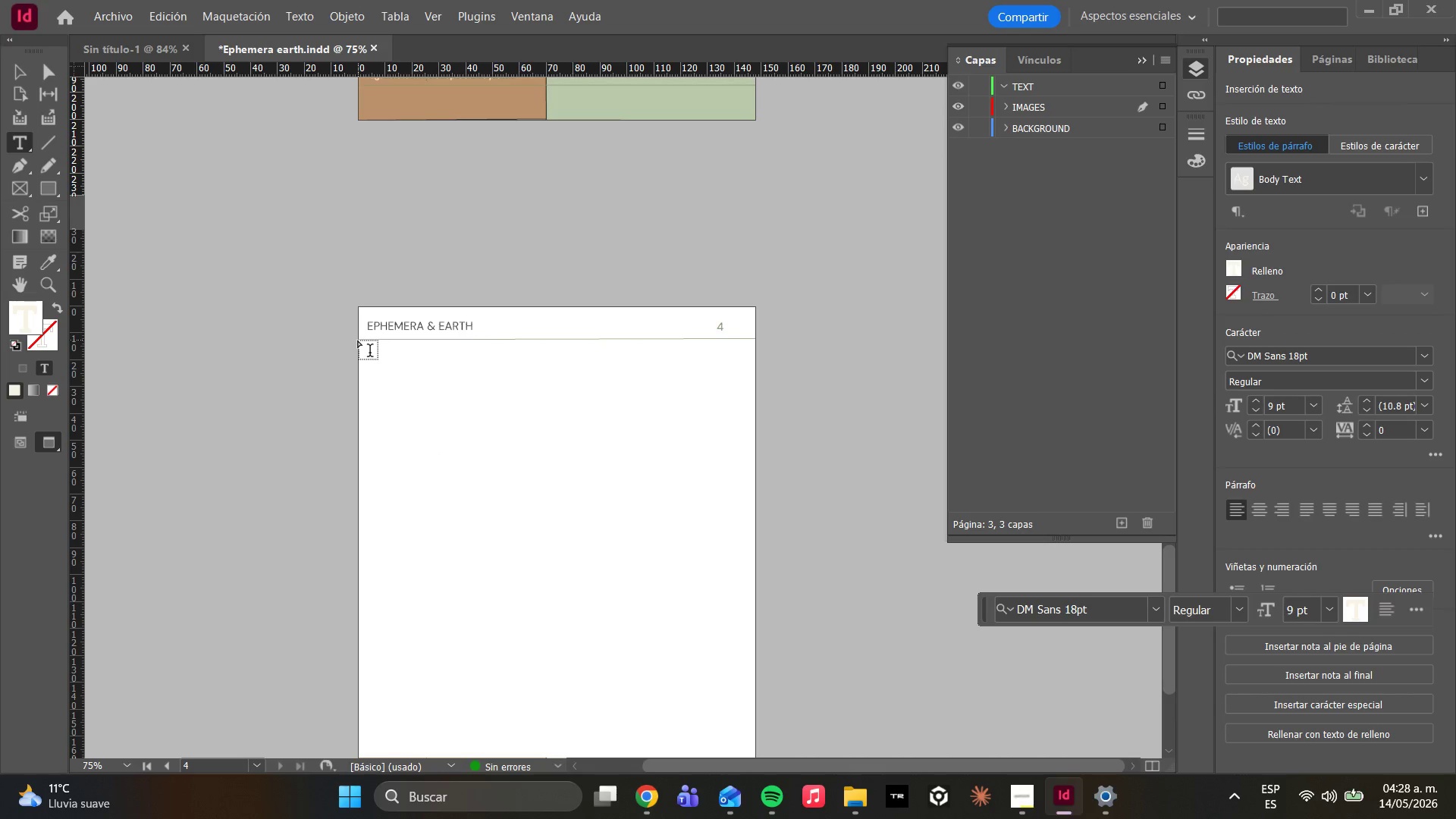 
left_click_drag(start_coordinate=[358, 340], to_coordinate=[755, 645])
 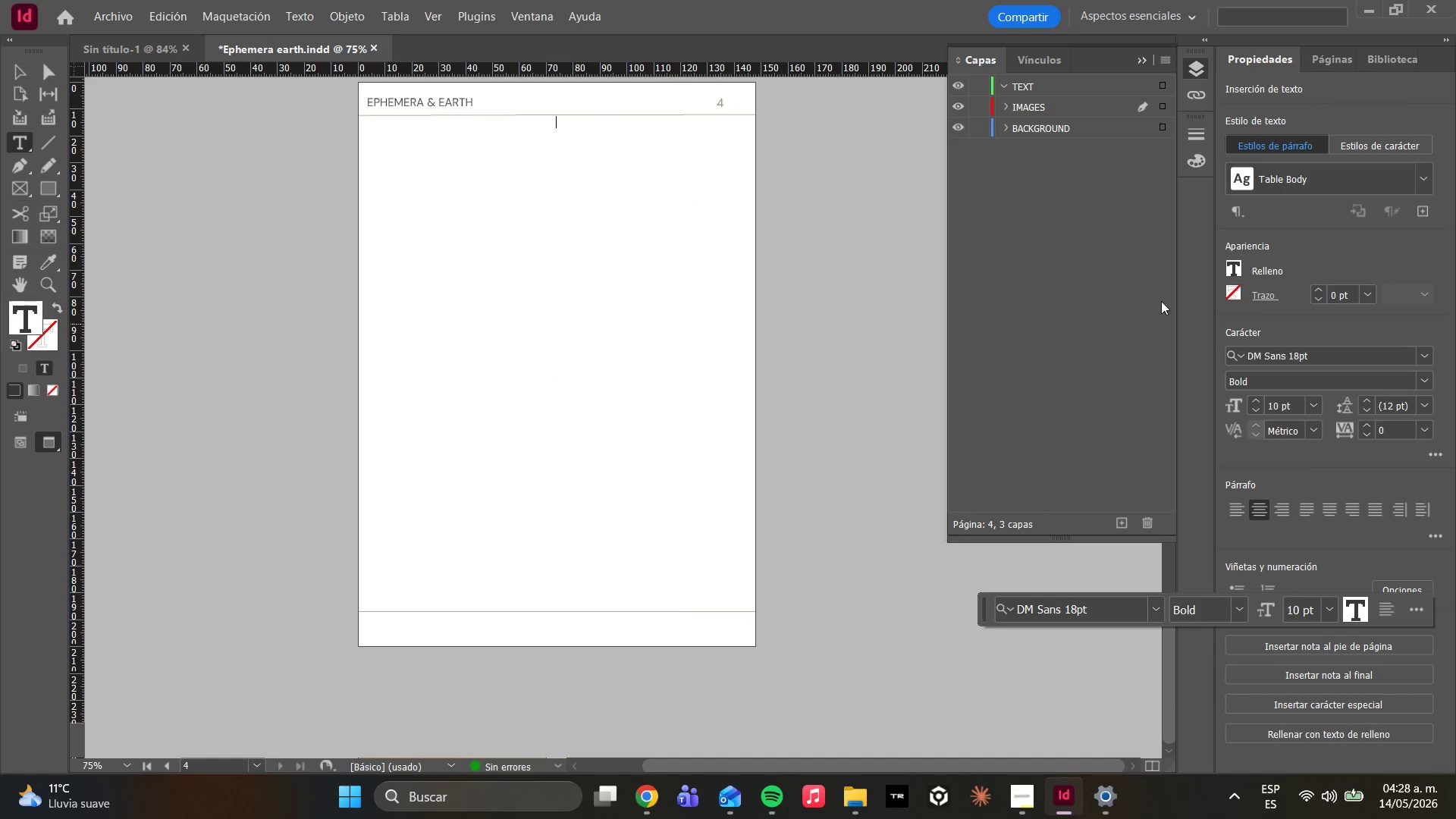 
scroll: coordinate [632, 651], scroll_direction: down, amount: 10.0
 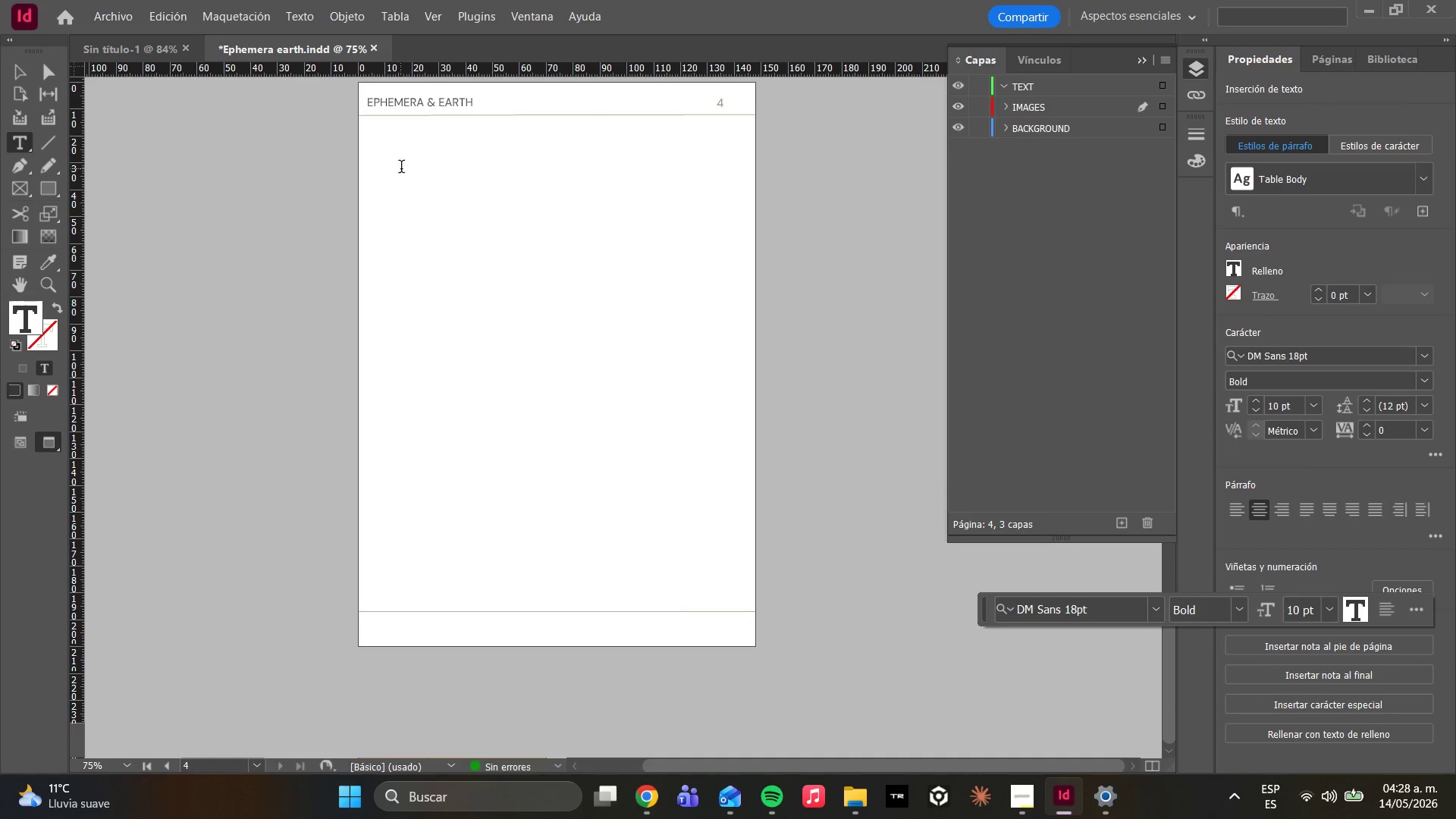 
wait(5.38)
 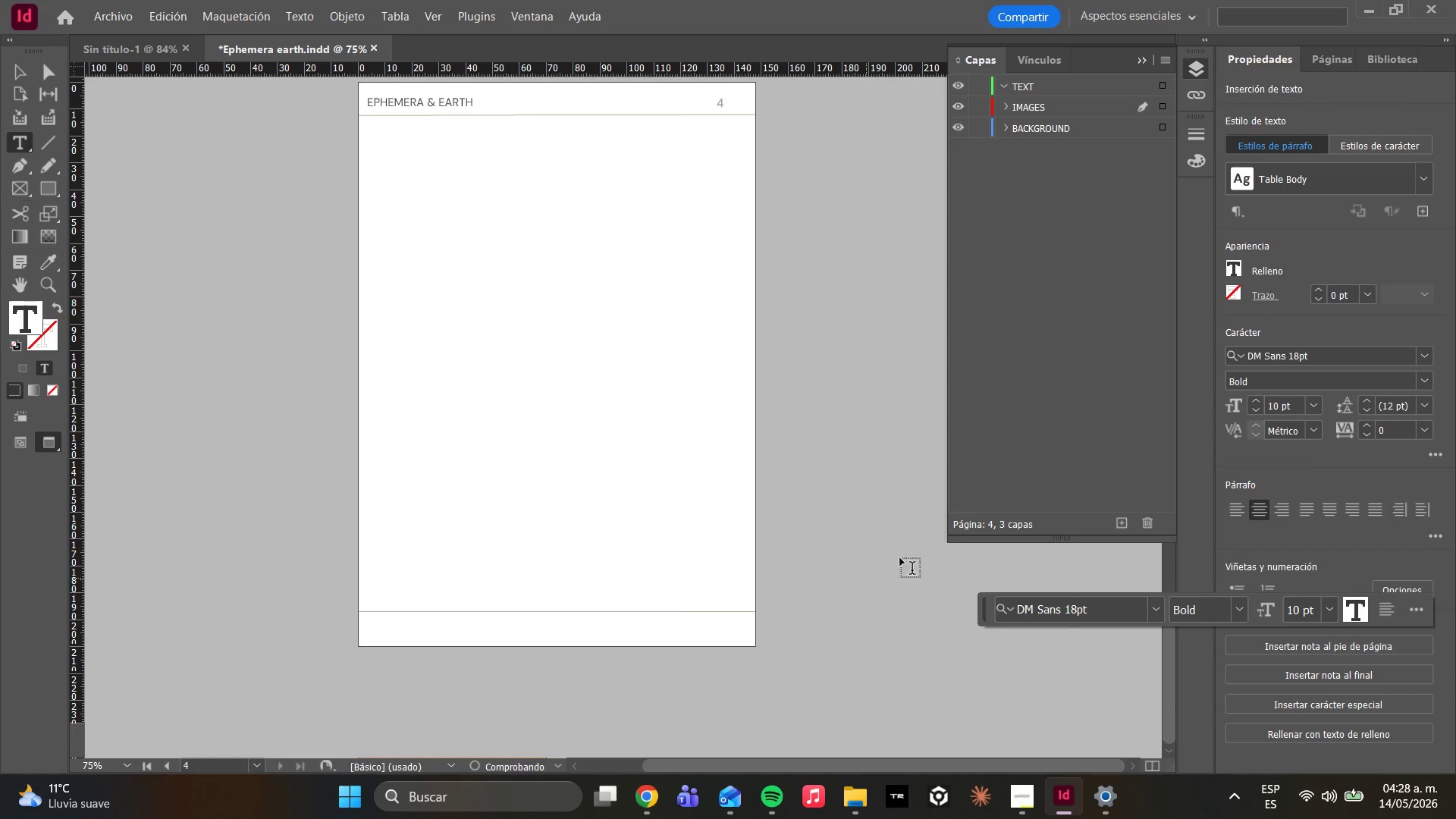 
left_click([45, 196])
 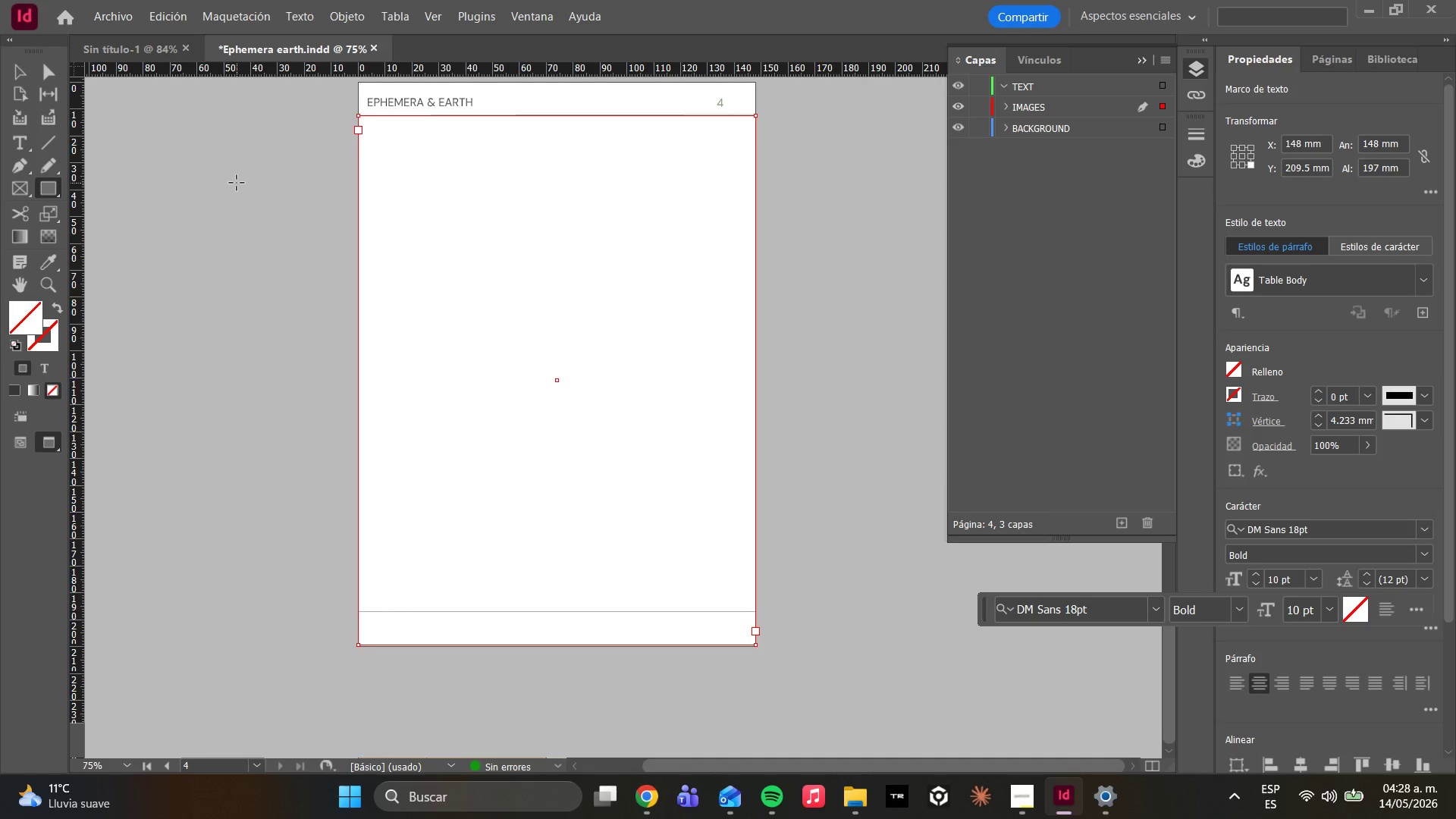 
wait(17.2)
 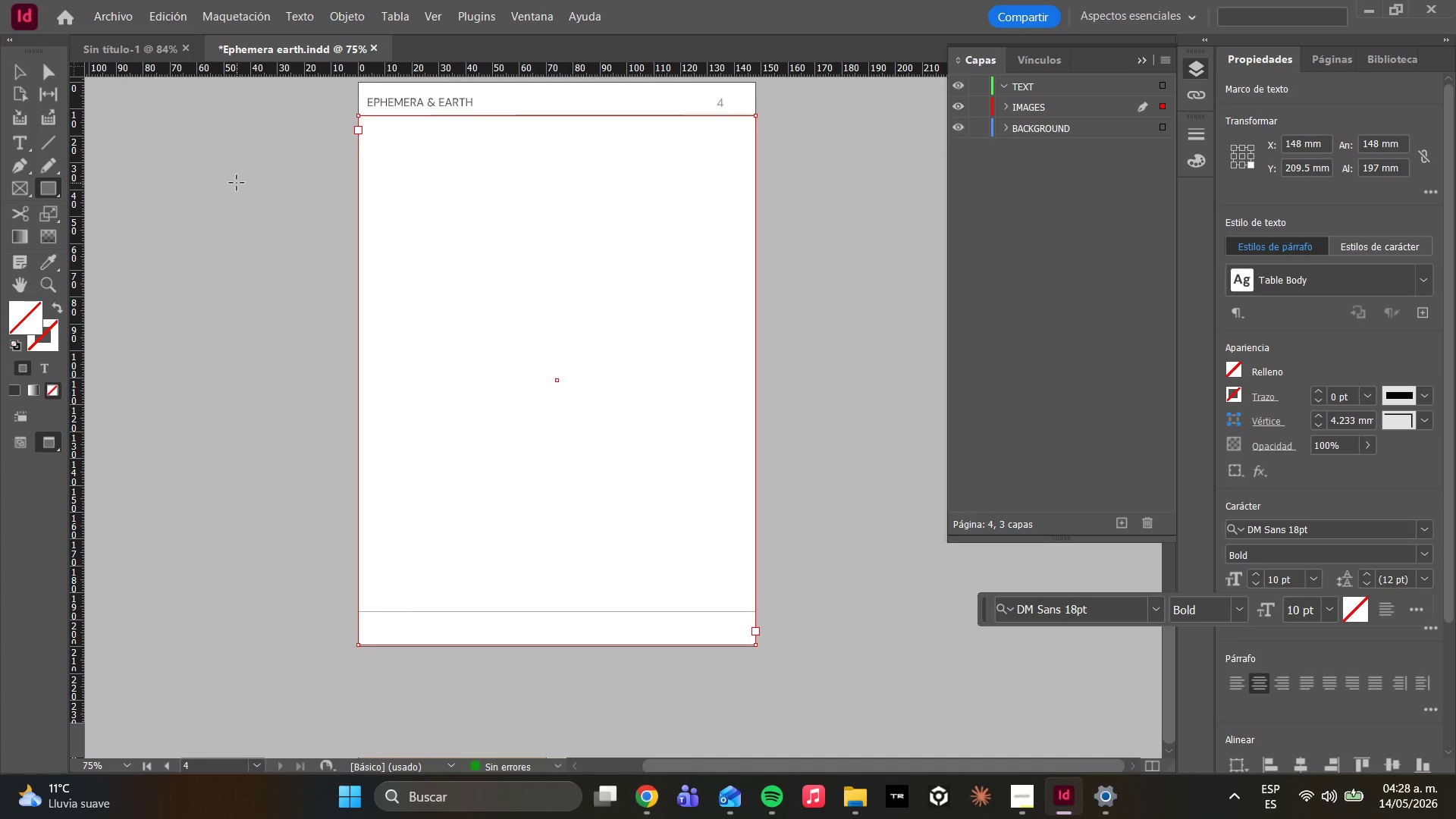 
key(Control+S)
 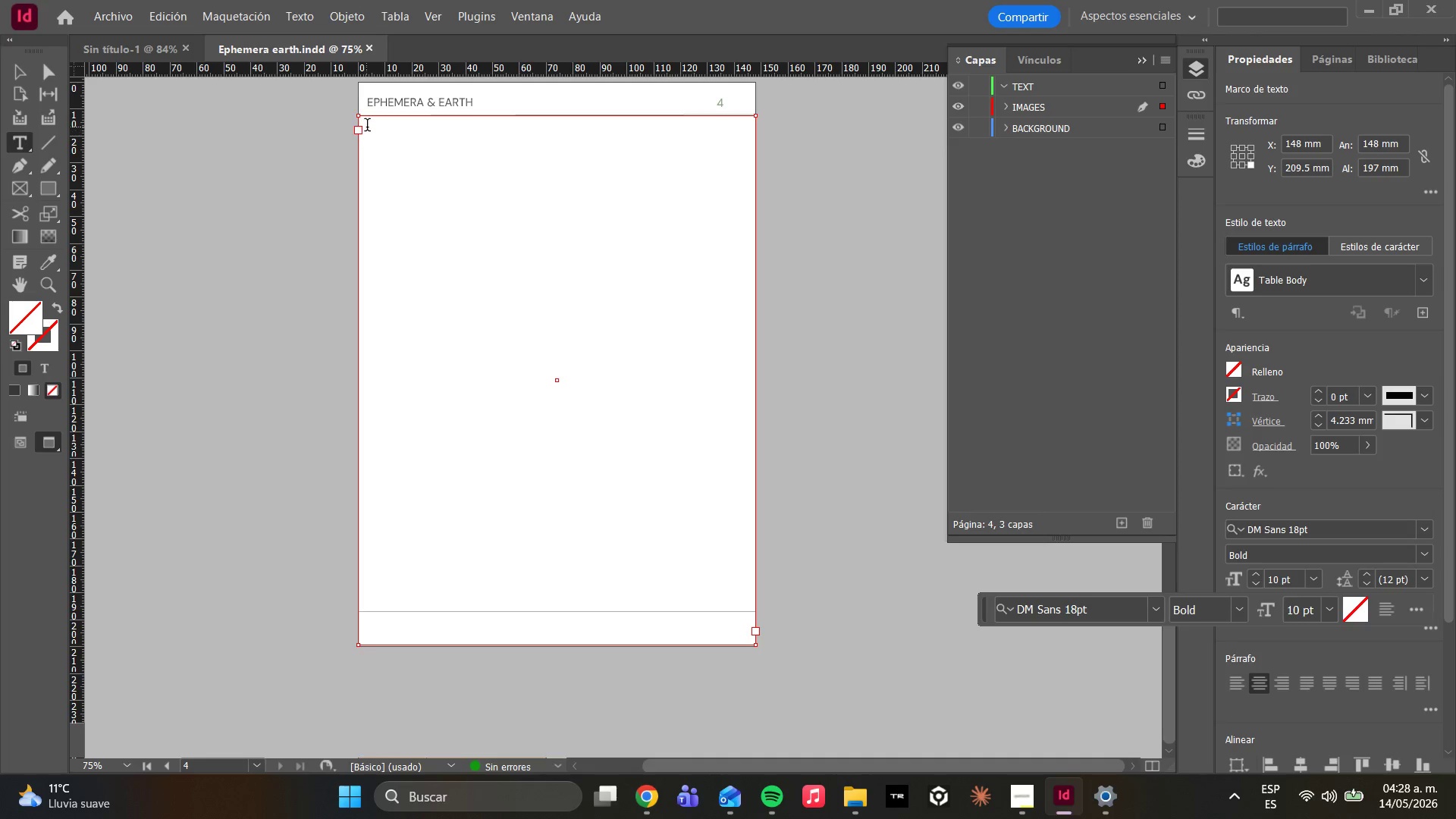 
key(M)
 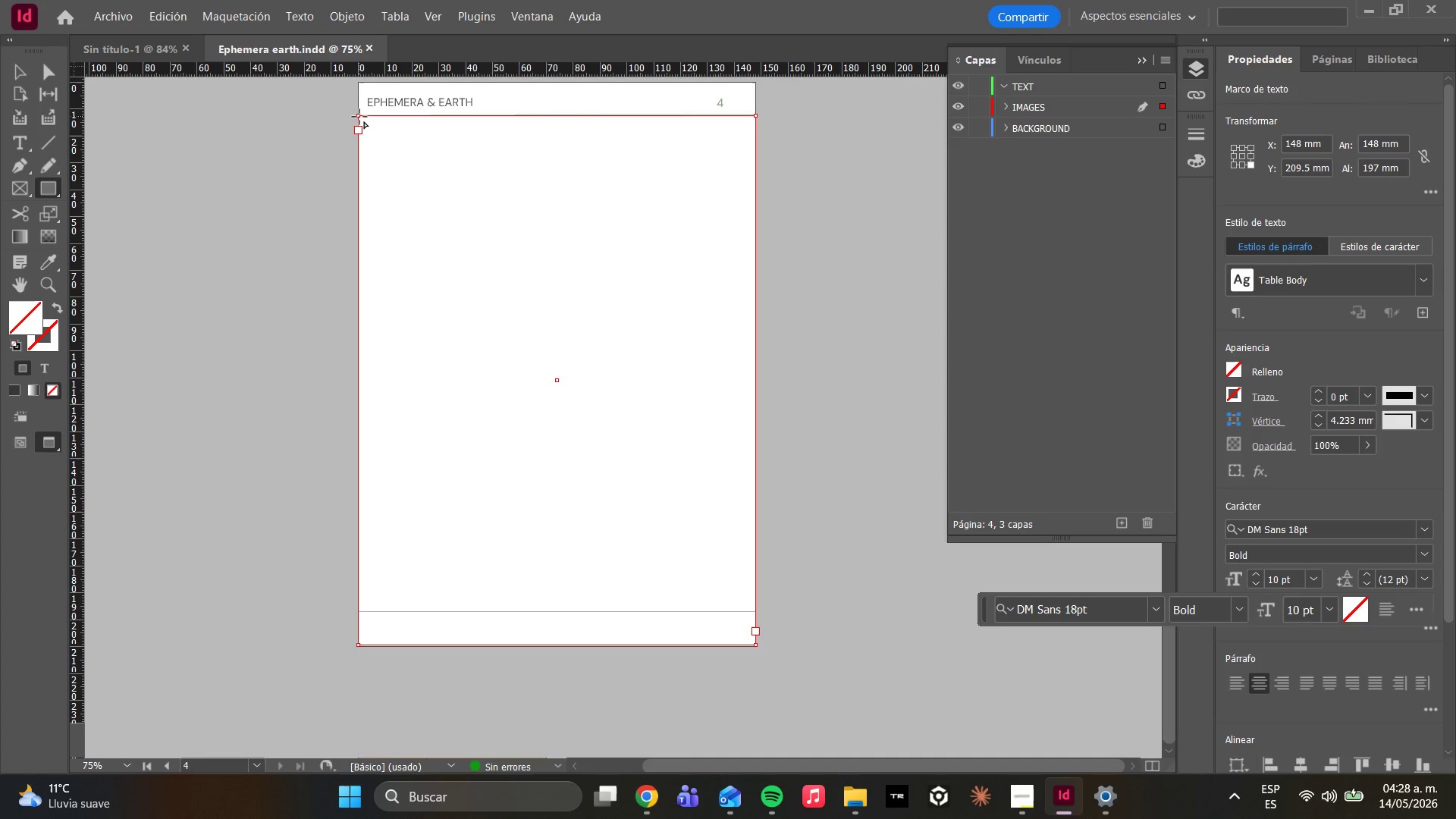 
left_click_drag(start_coordinate=[357, 116], to_coordinate=[755, 609])
 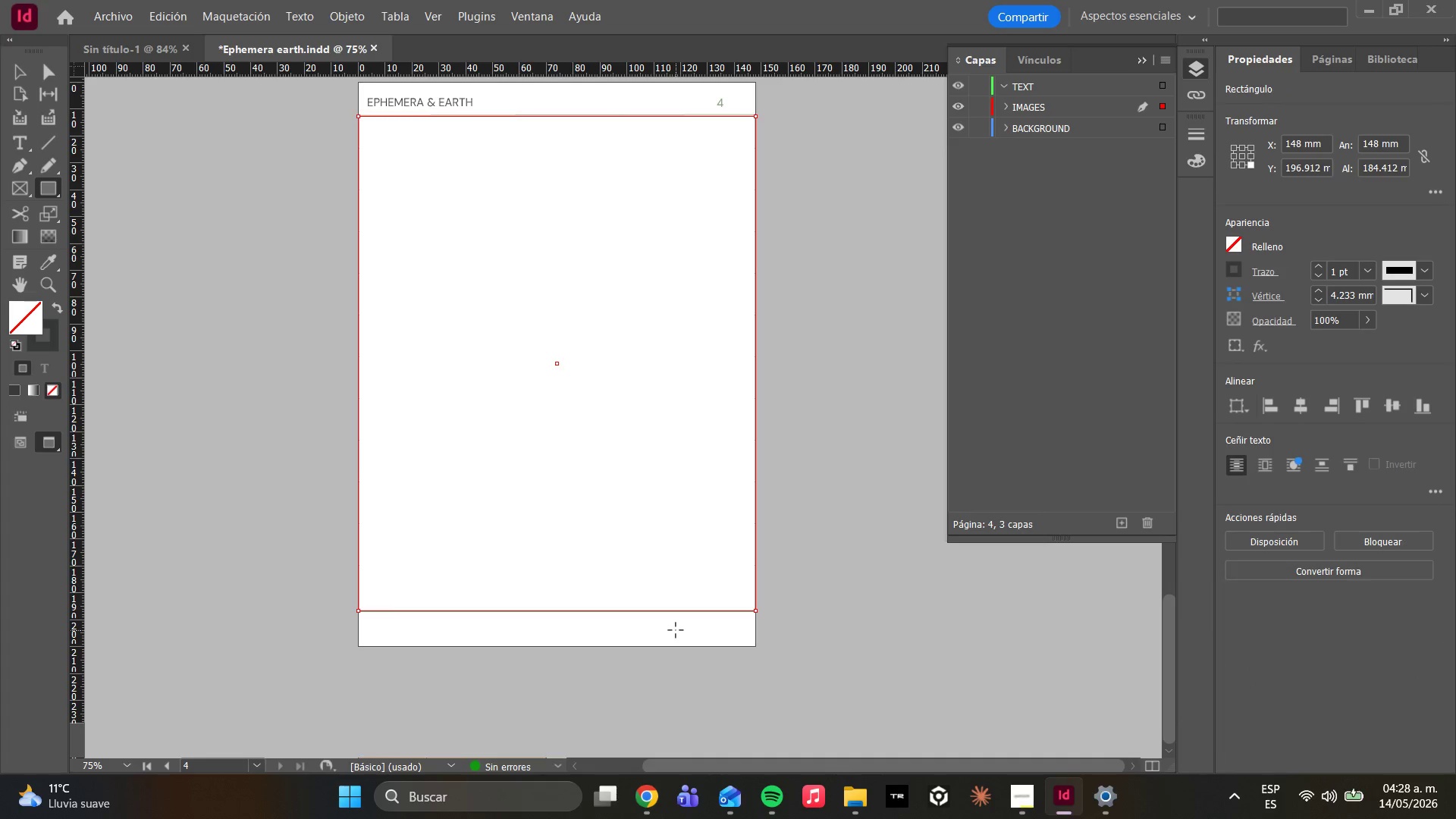 
key(Control+ControlLeft)
 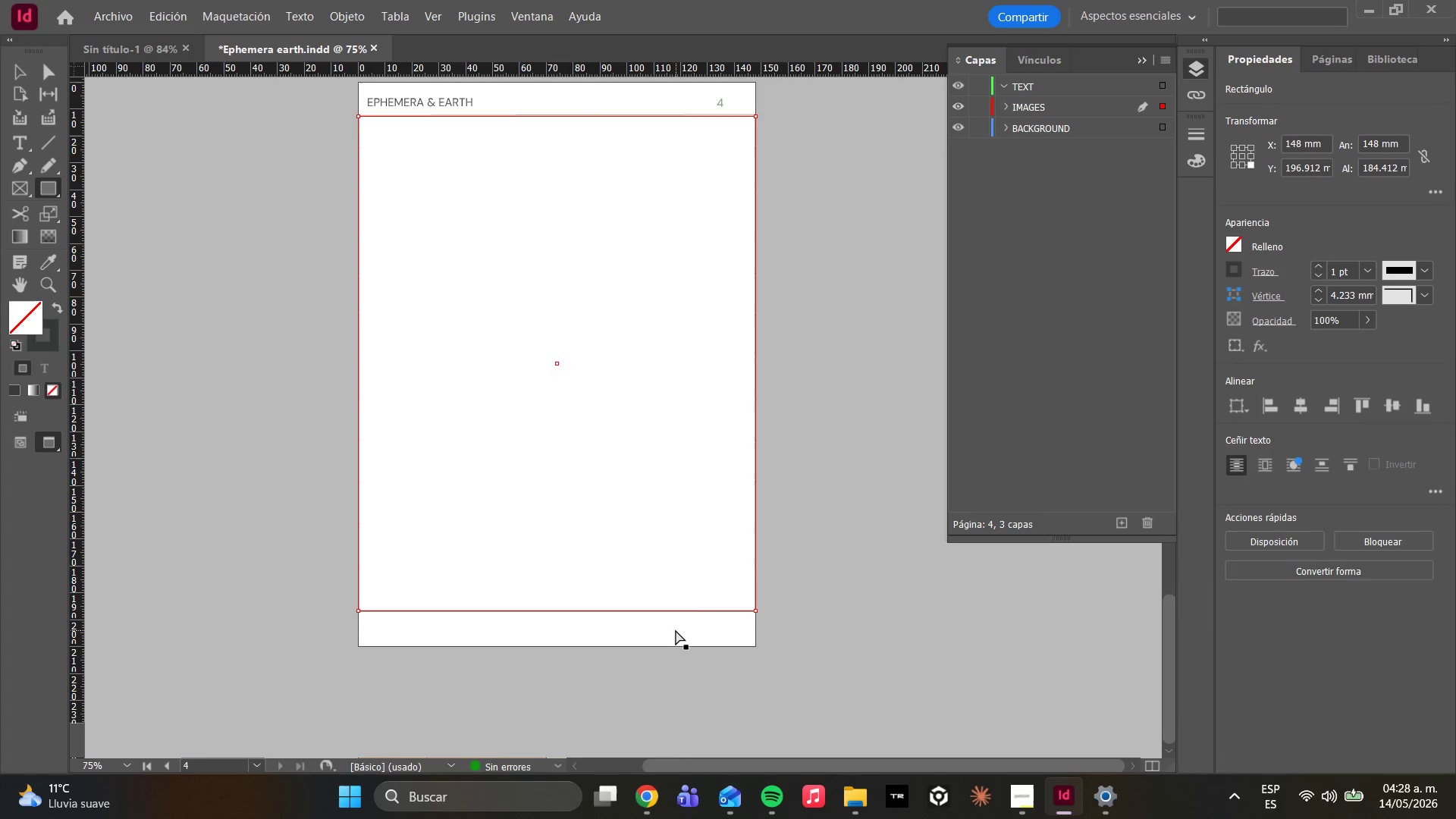 
key(Control+Z)
 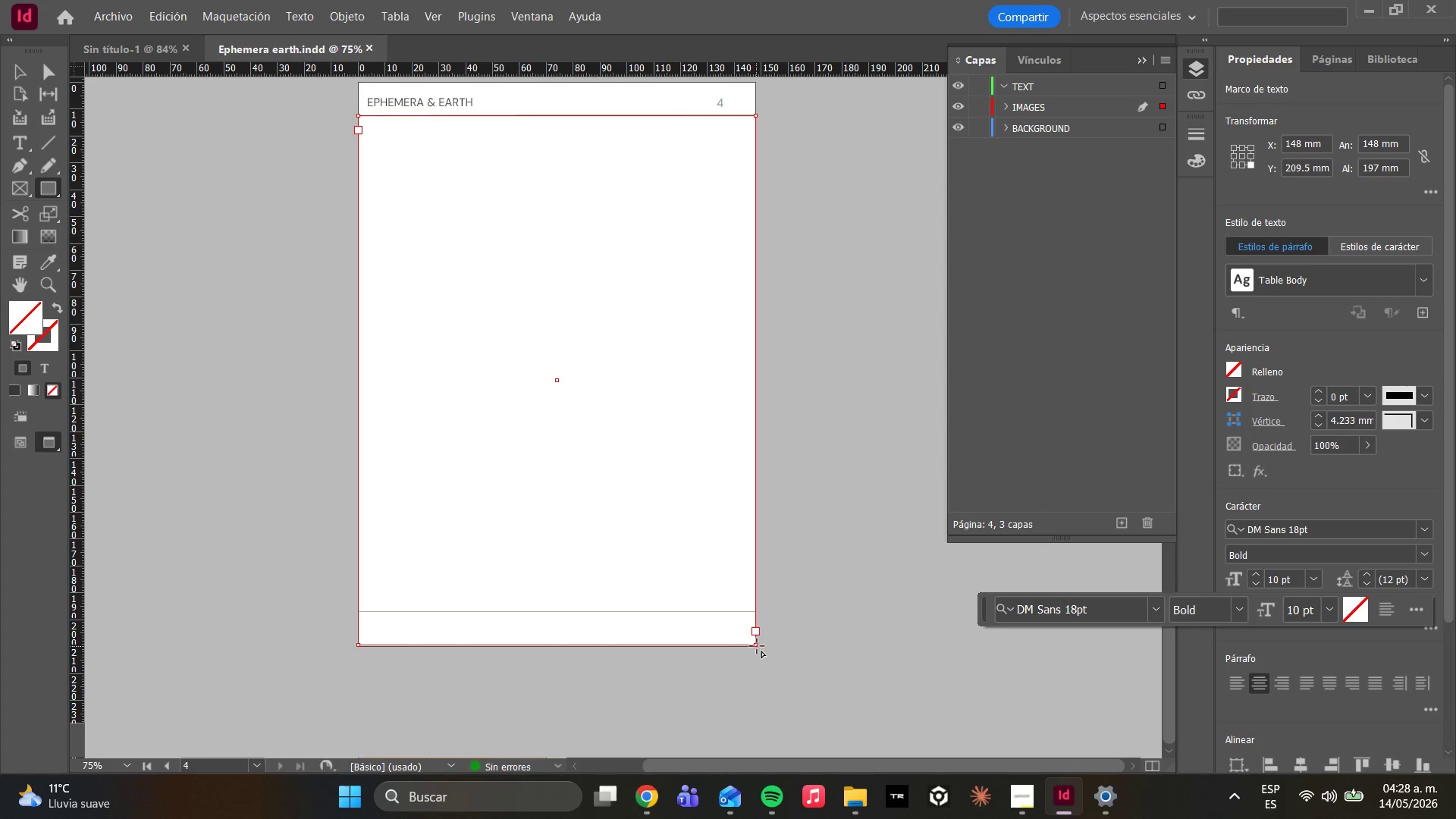 
left_click_drag(start_coordinate=[755, 645], to_coordinate=[356, 115])
 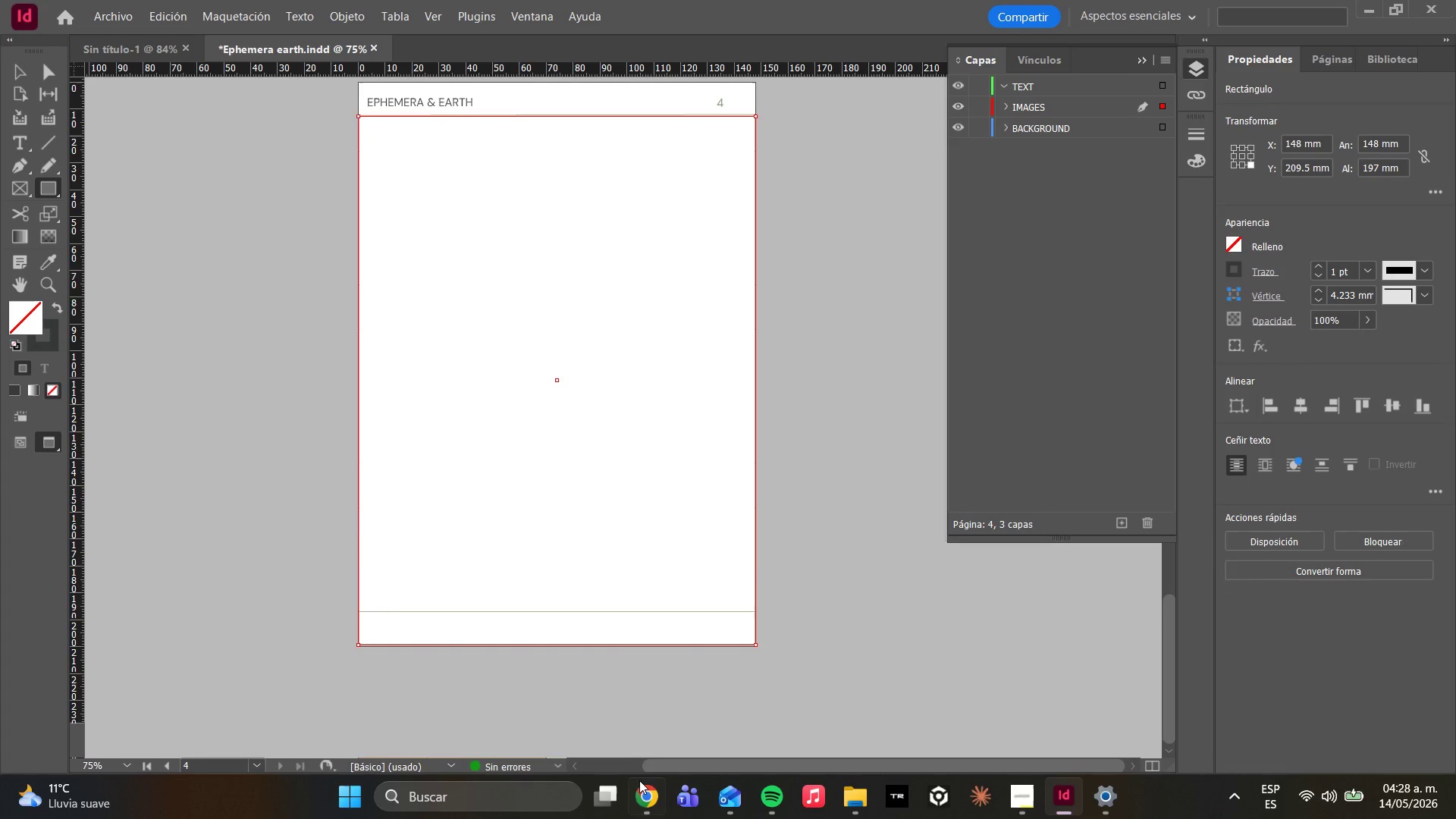 
left_click([636, 792])
 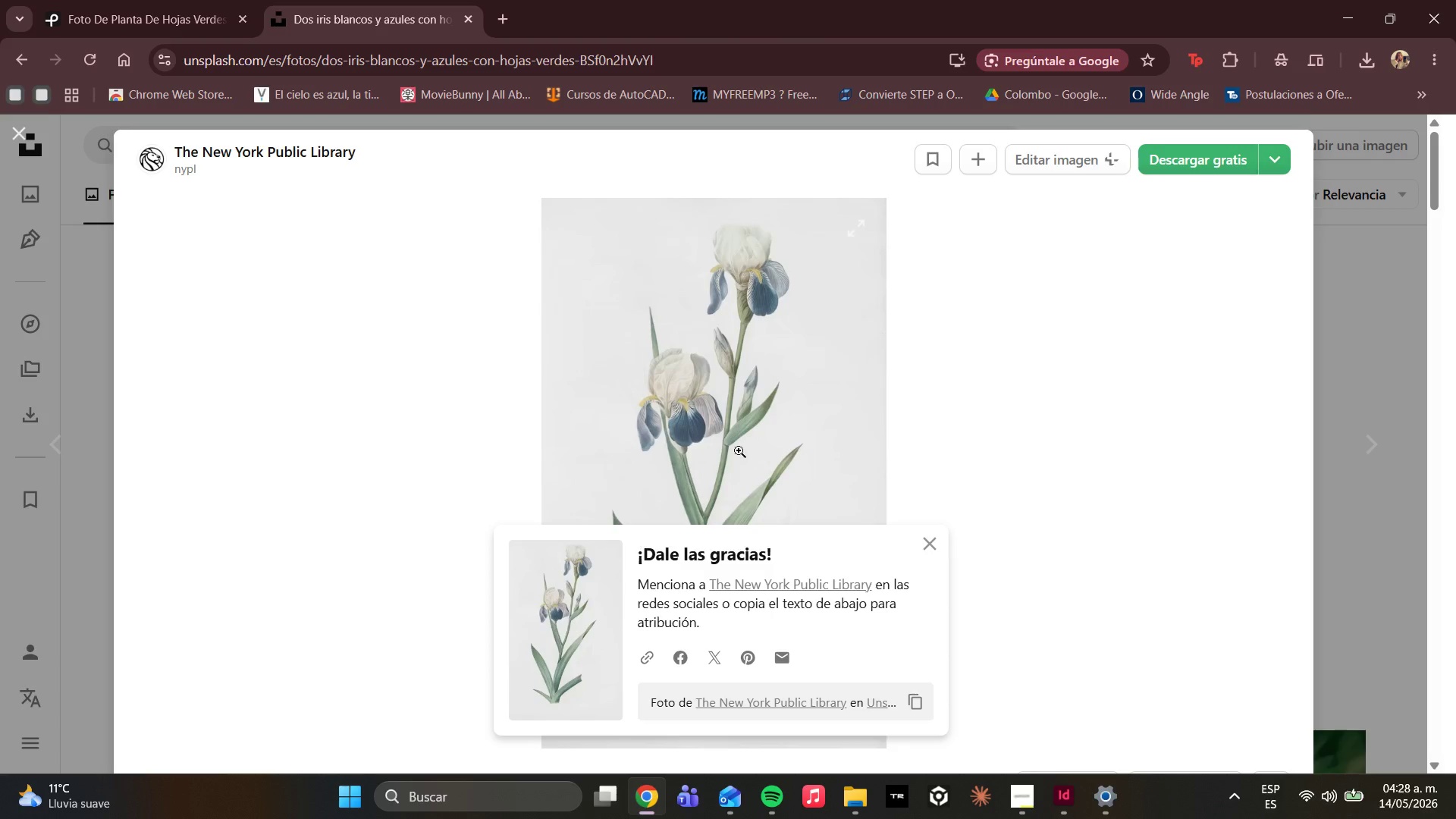 
scroll: coordinate [746, 447], scroll_direction: down, amount: 5.0
 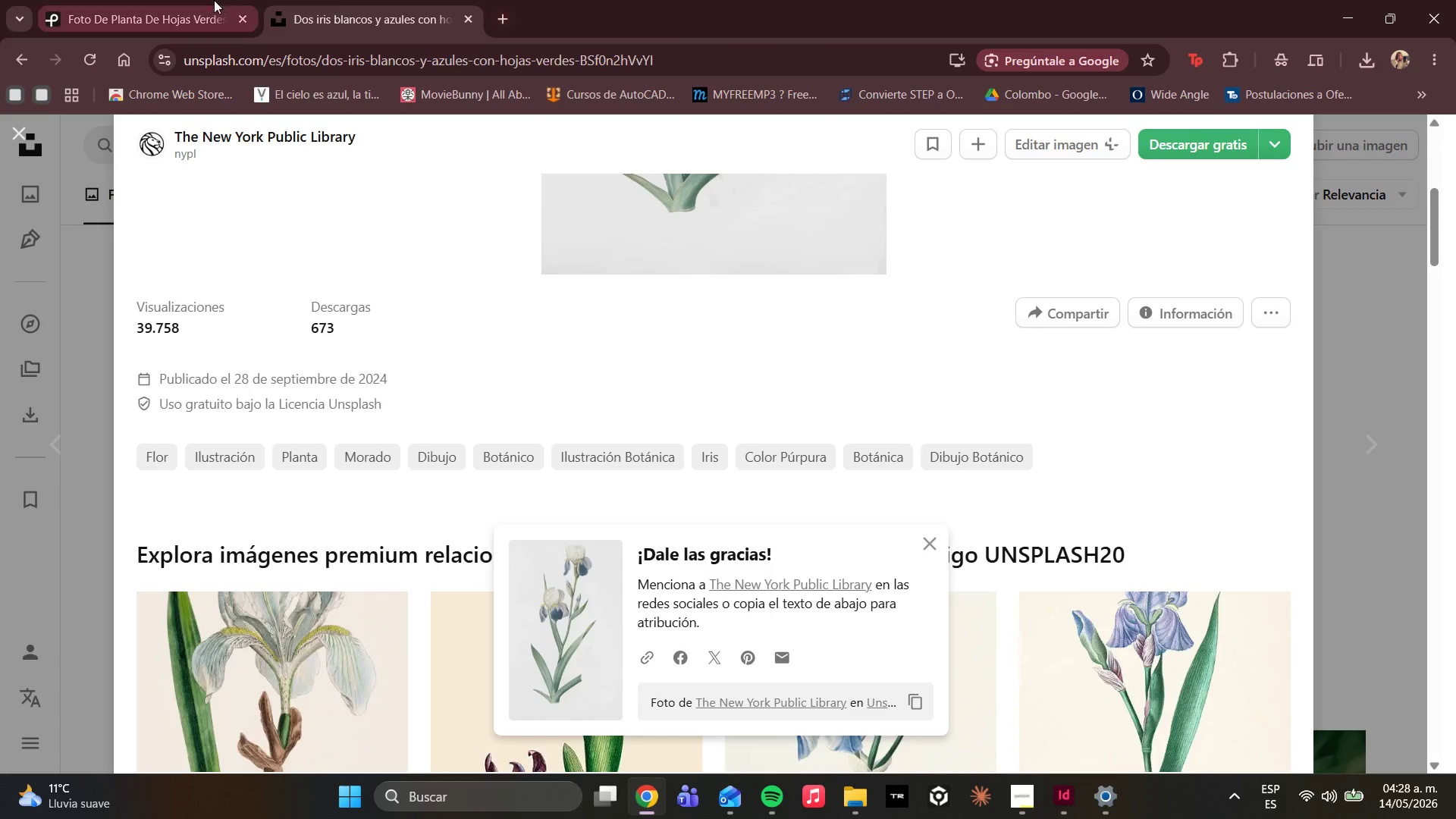 
left_click([149, 0])
 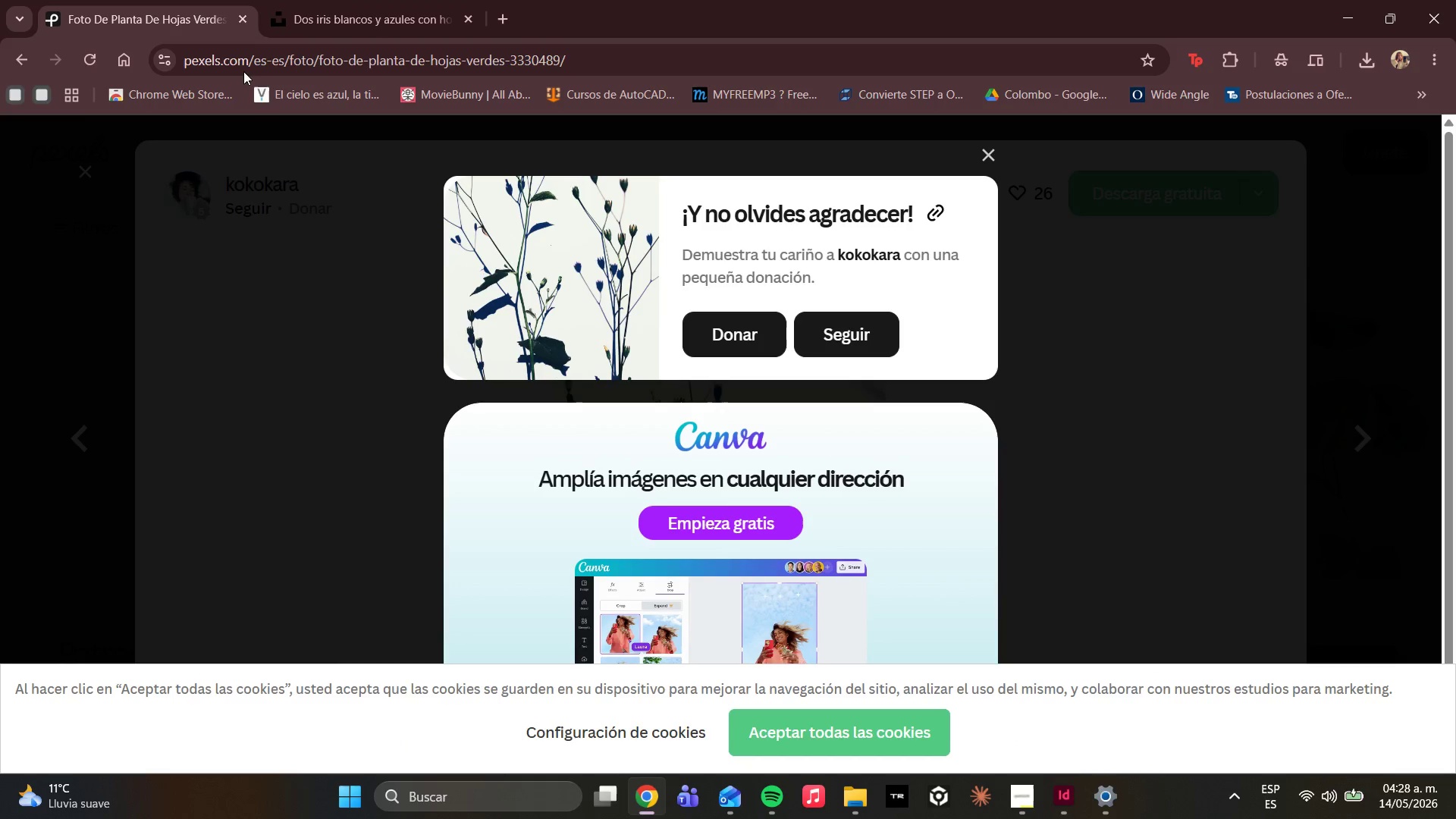 
left_click([282, 0])
 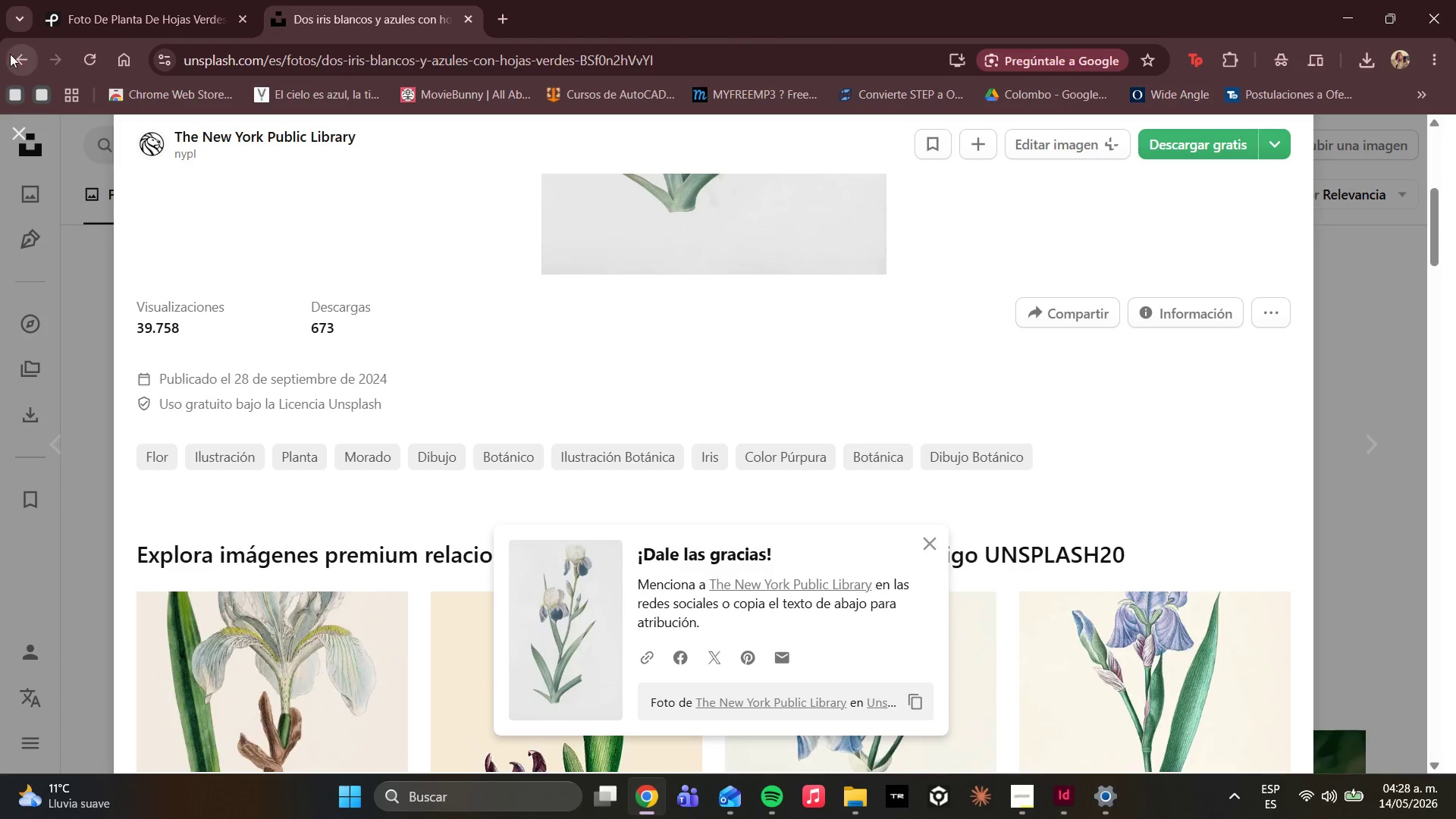 
left_click([21, 61])
 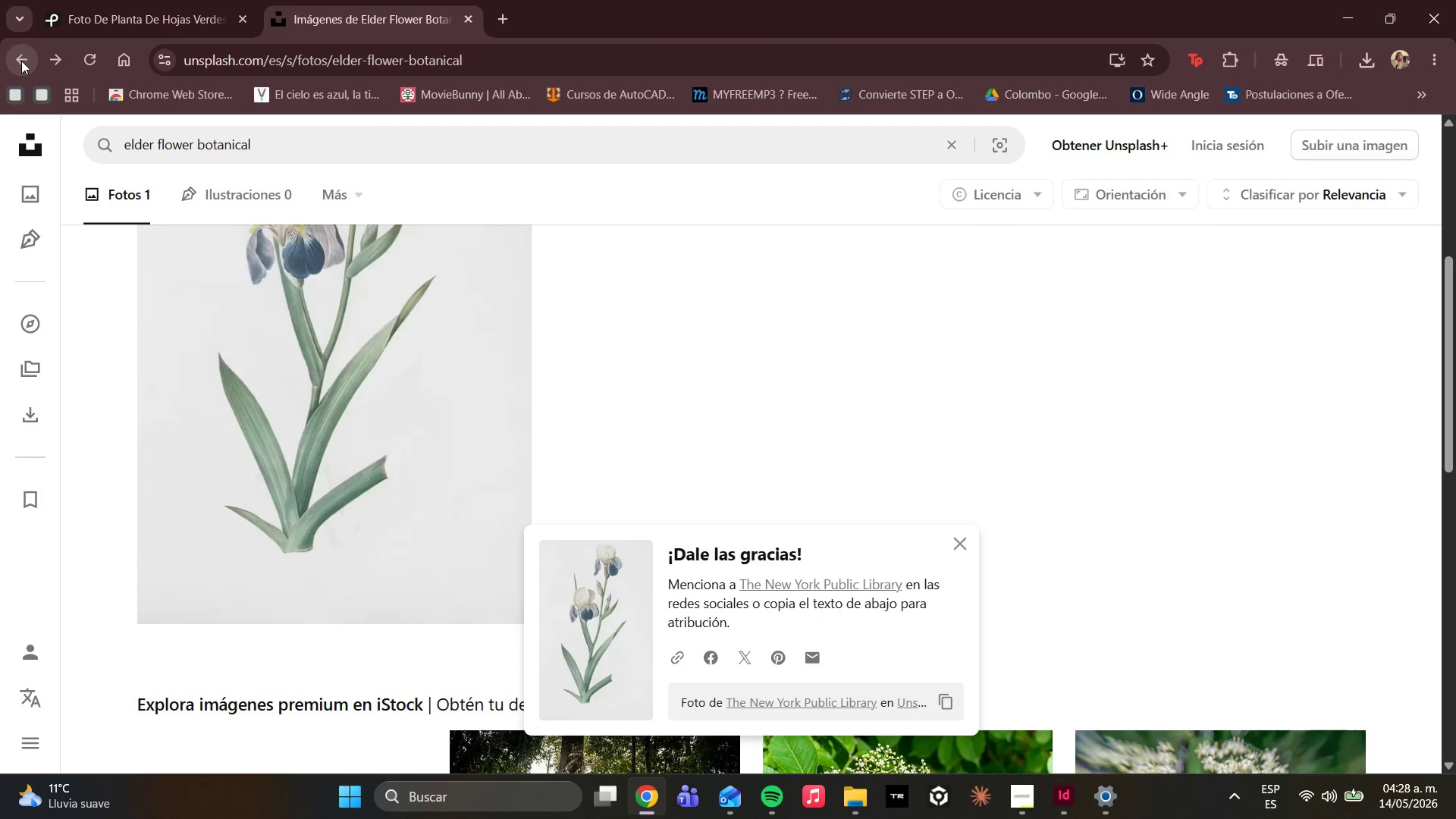 
left_click([21, 61])
 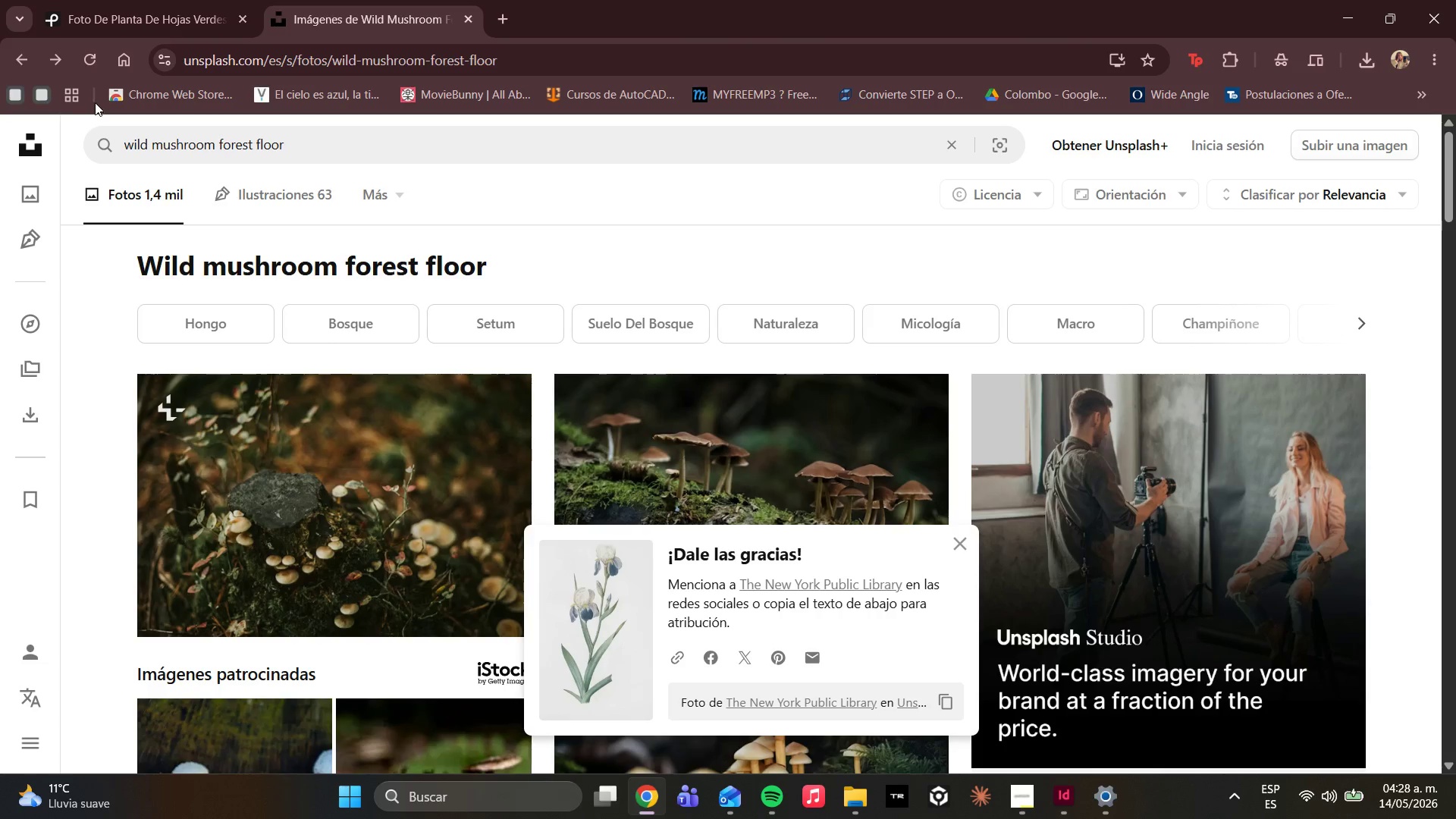 
wait(13.14)
 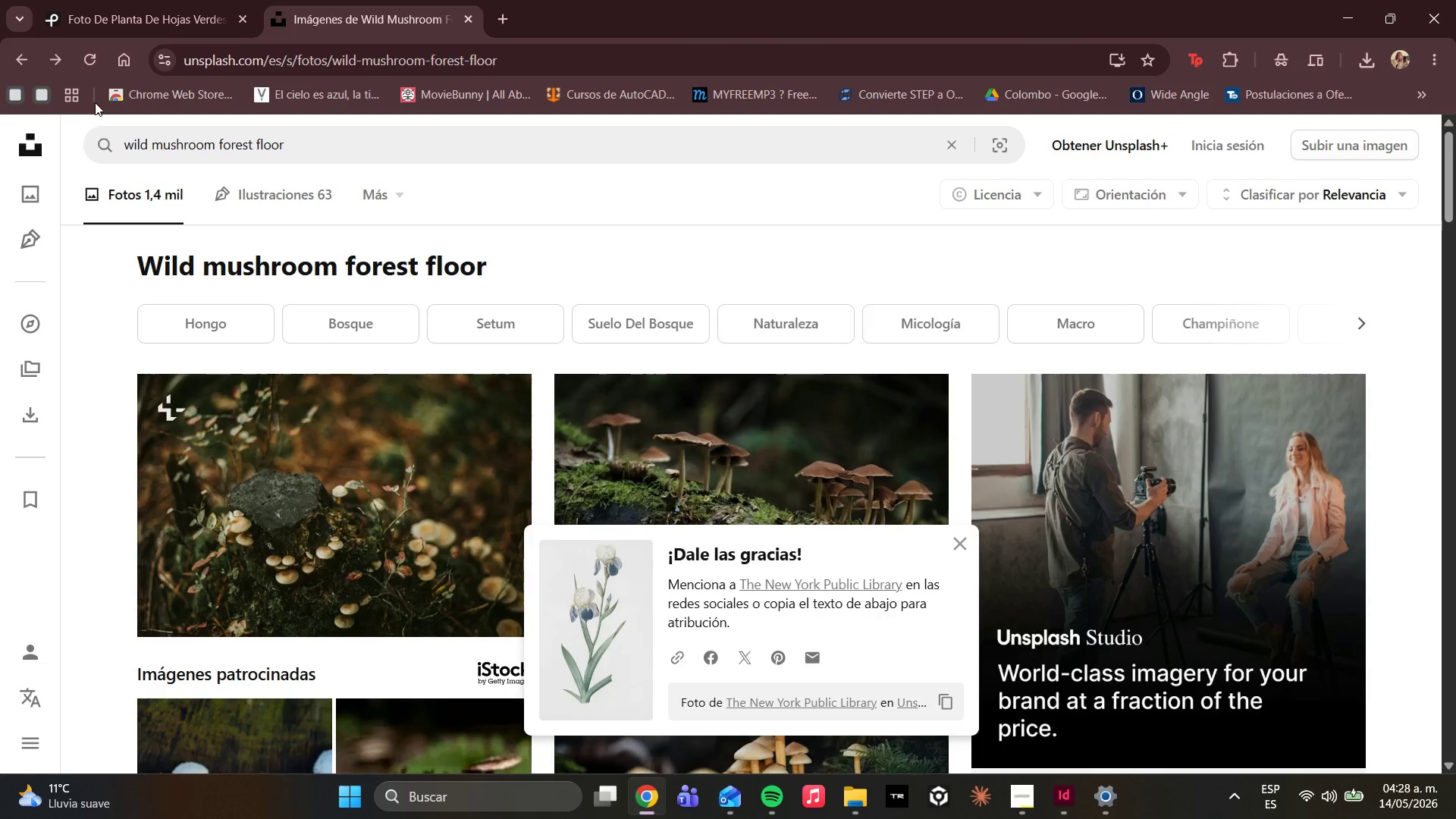 
left_click([361, 512])
 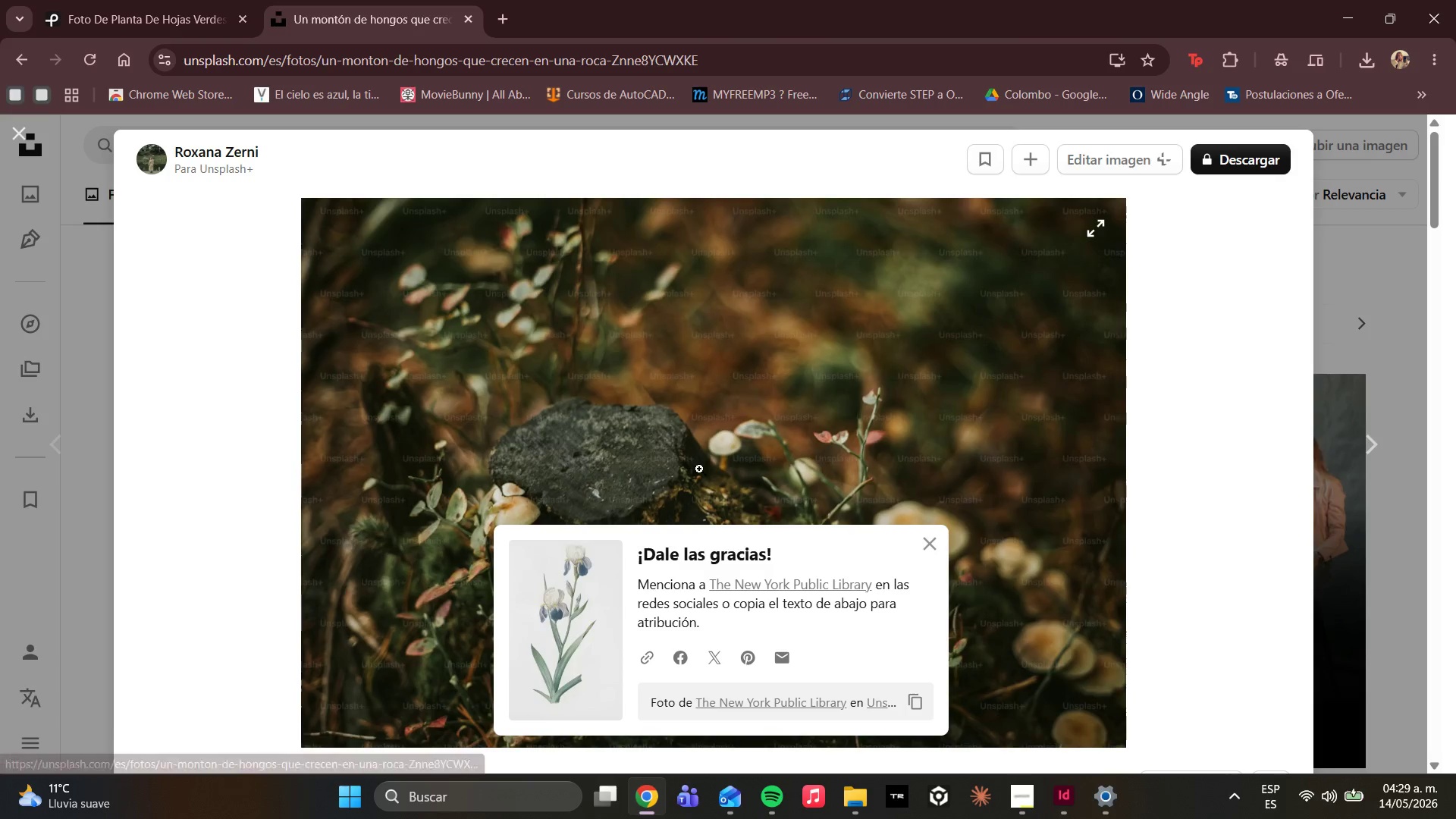 
right_click([699, 469])
 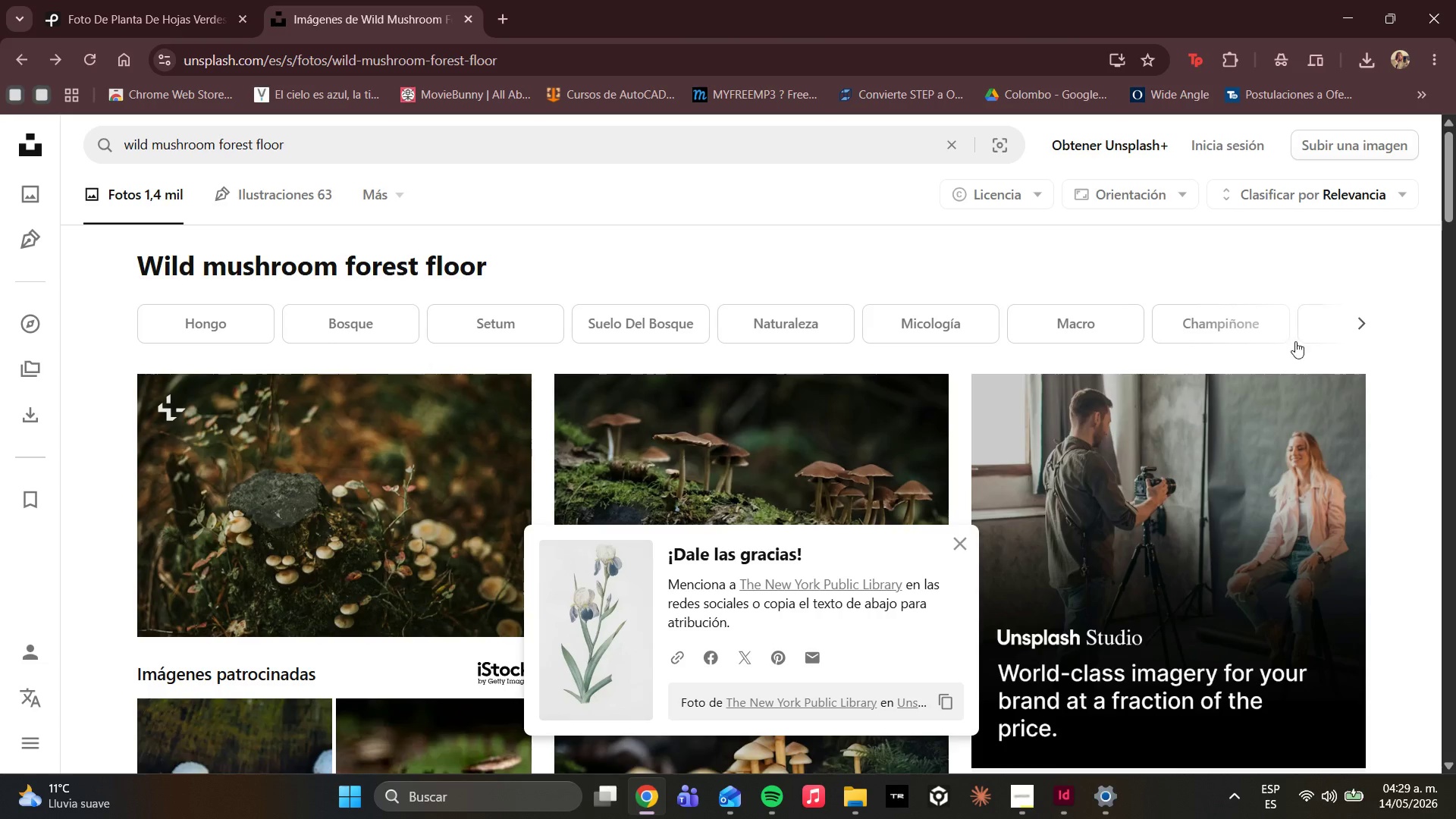 
scroll: coordinate [602, 545], scroll_direction: down, amount: 2.0
 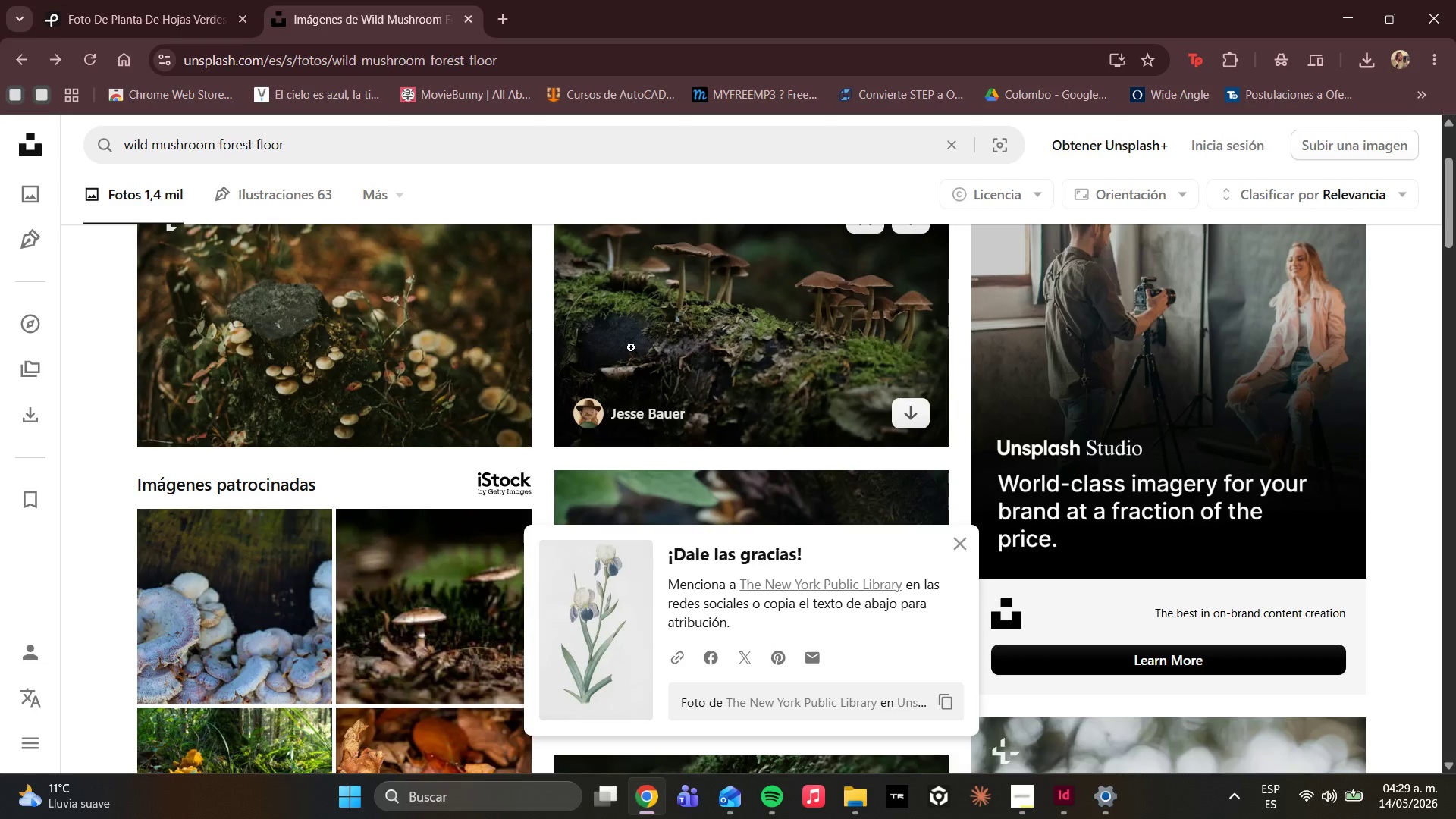 
left_click([632, 347])
 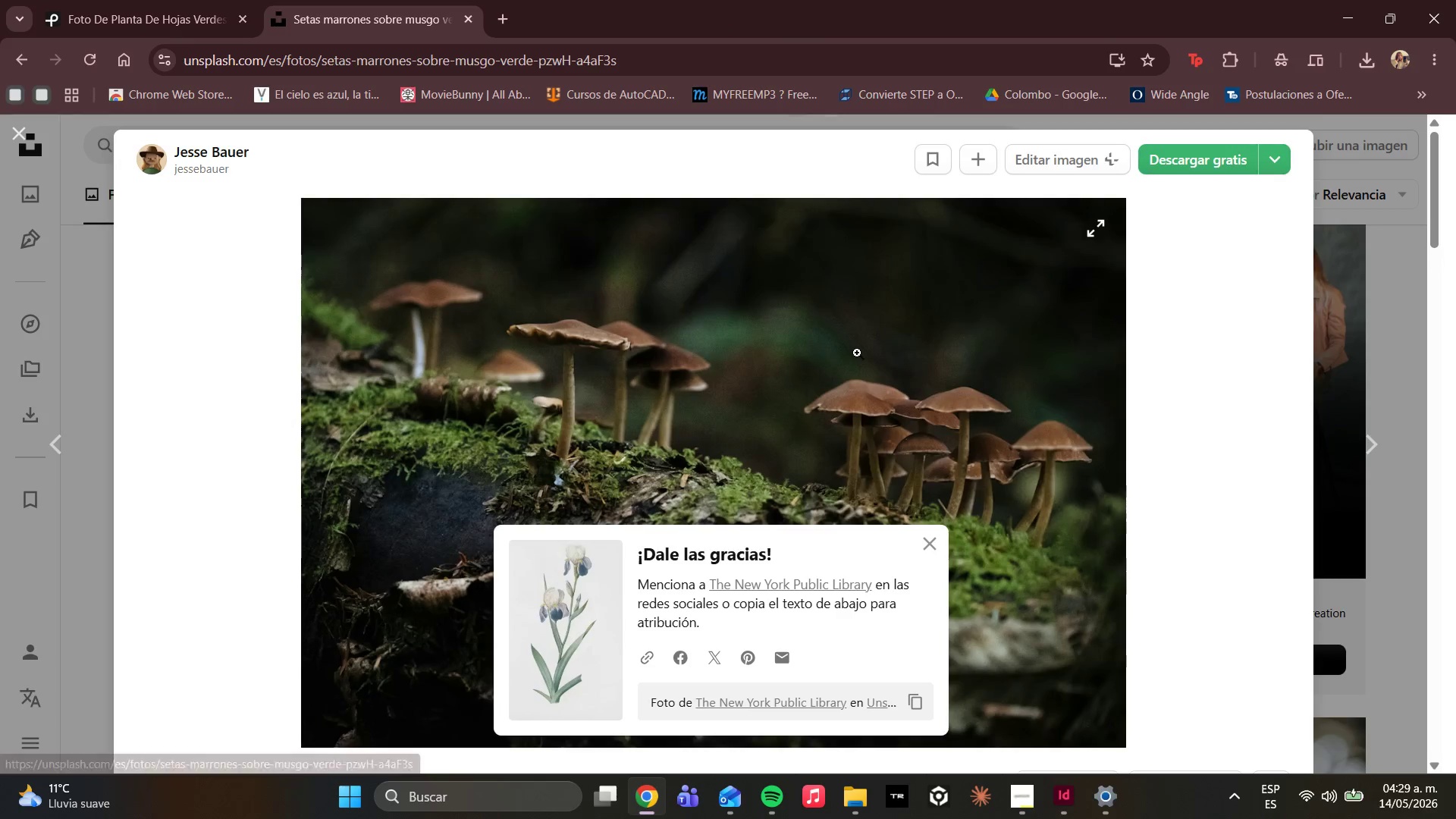 
scroll: coordinate [849, 413], scroll_direction: down, amount: 11.0
 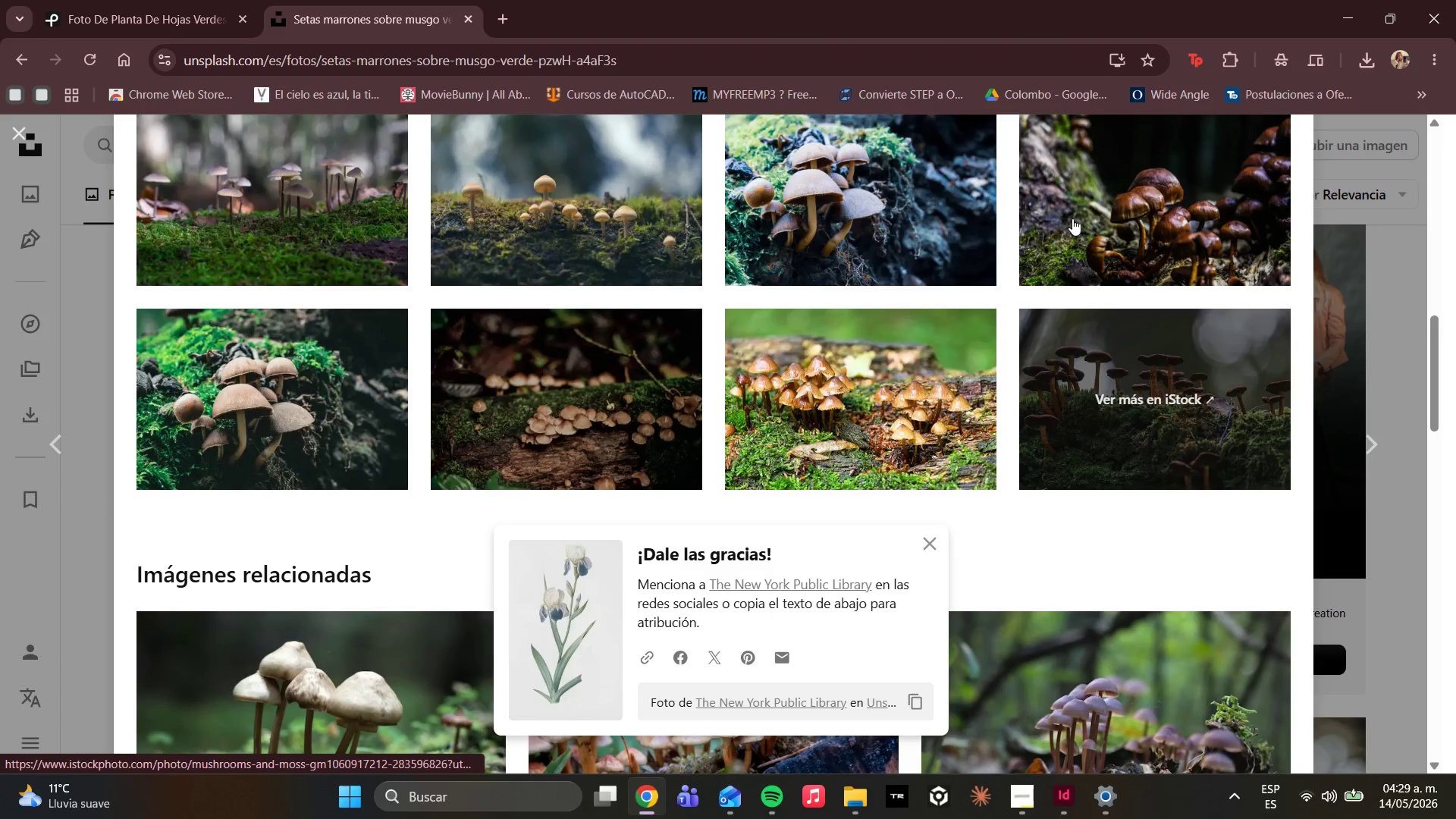 
left_click([460, 475])
 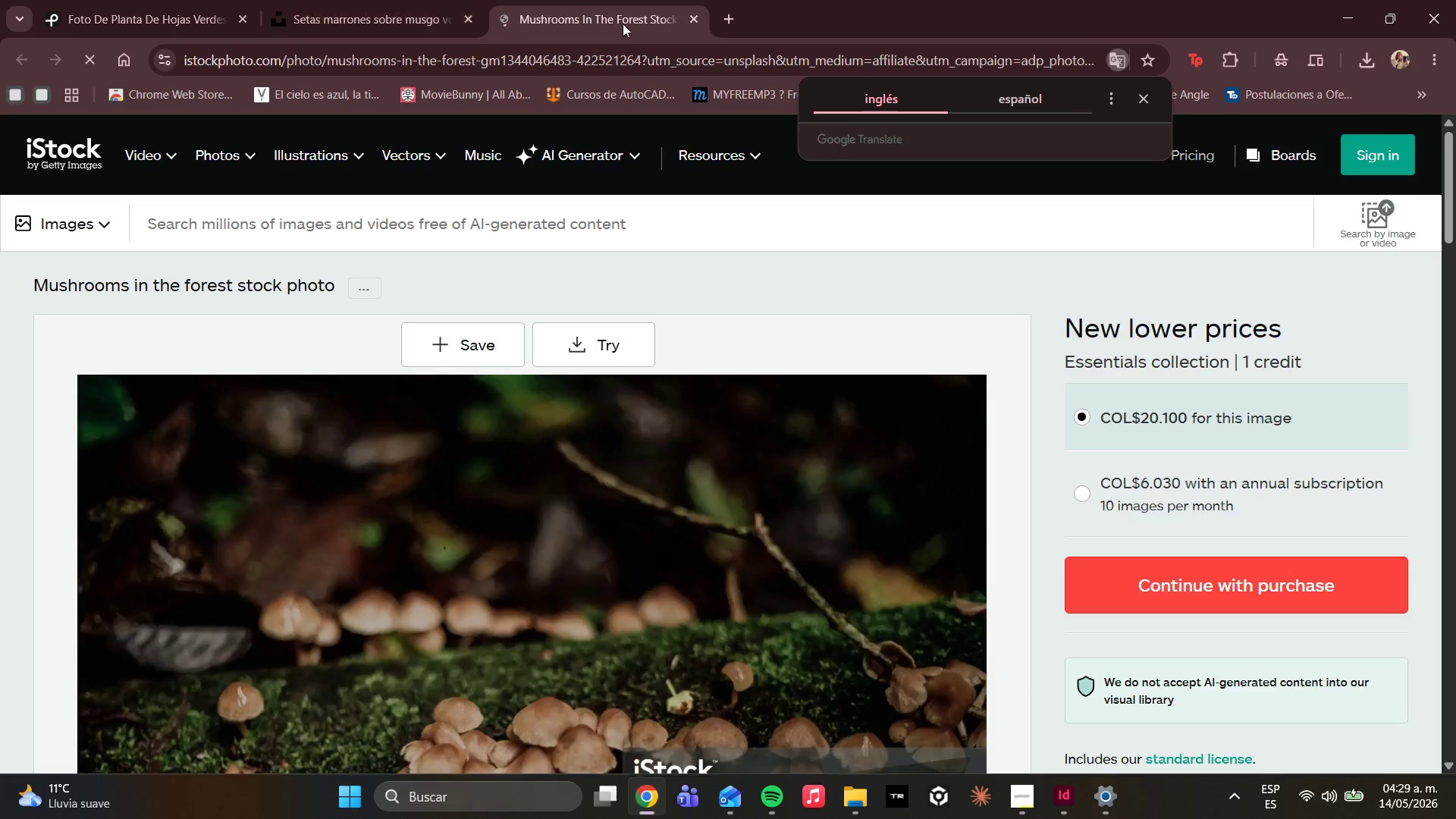 
left_click([436, 0])
 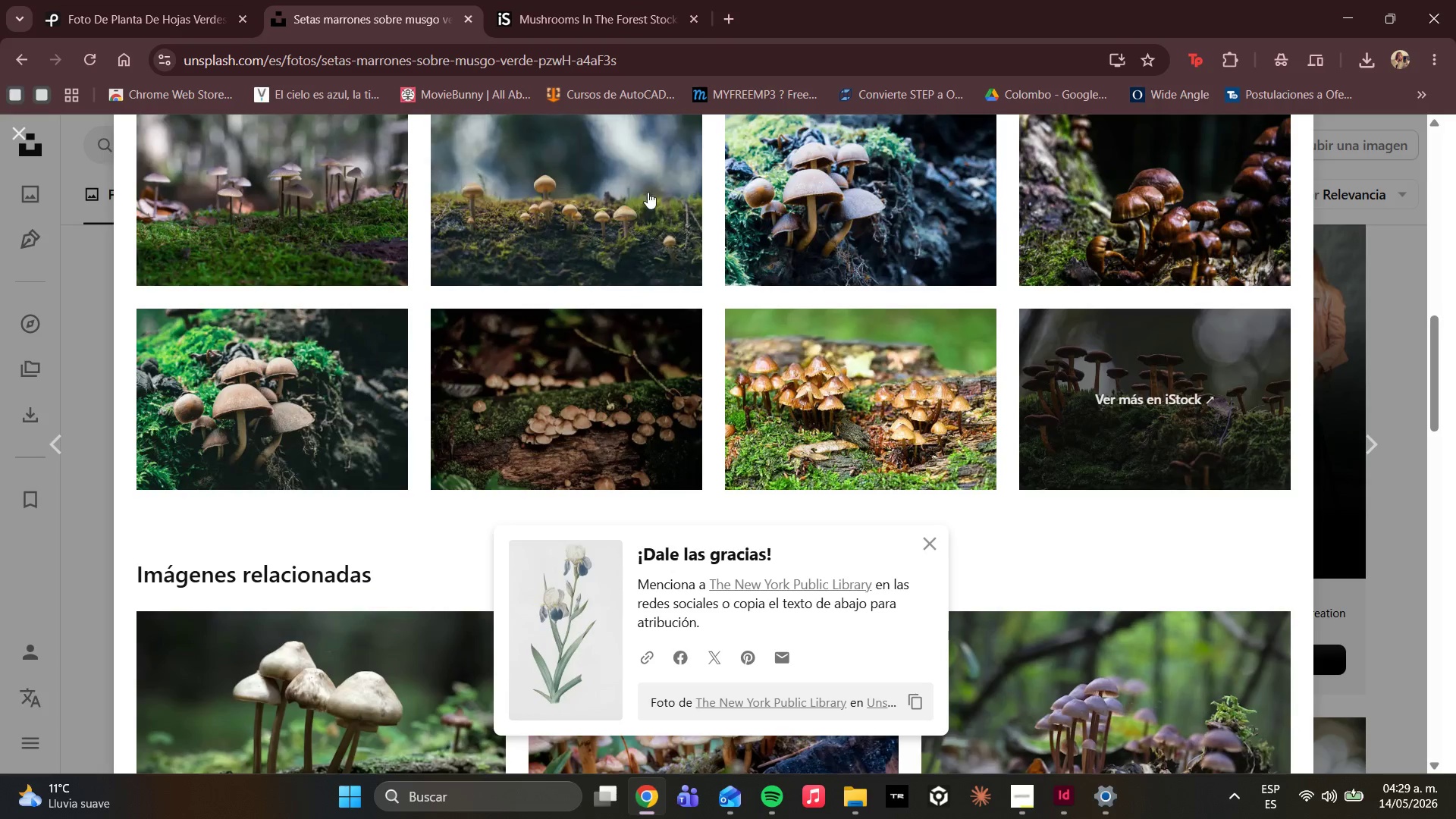 
scroll: coordinate [689, 256], scroll_direction: down, amount: 5.0
 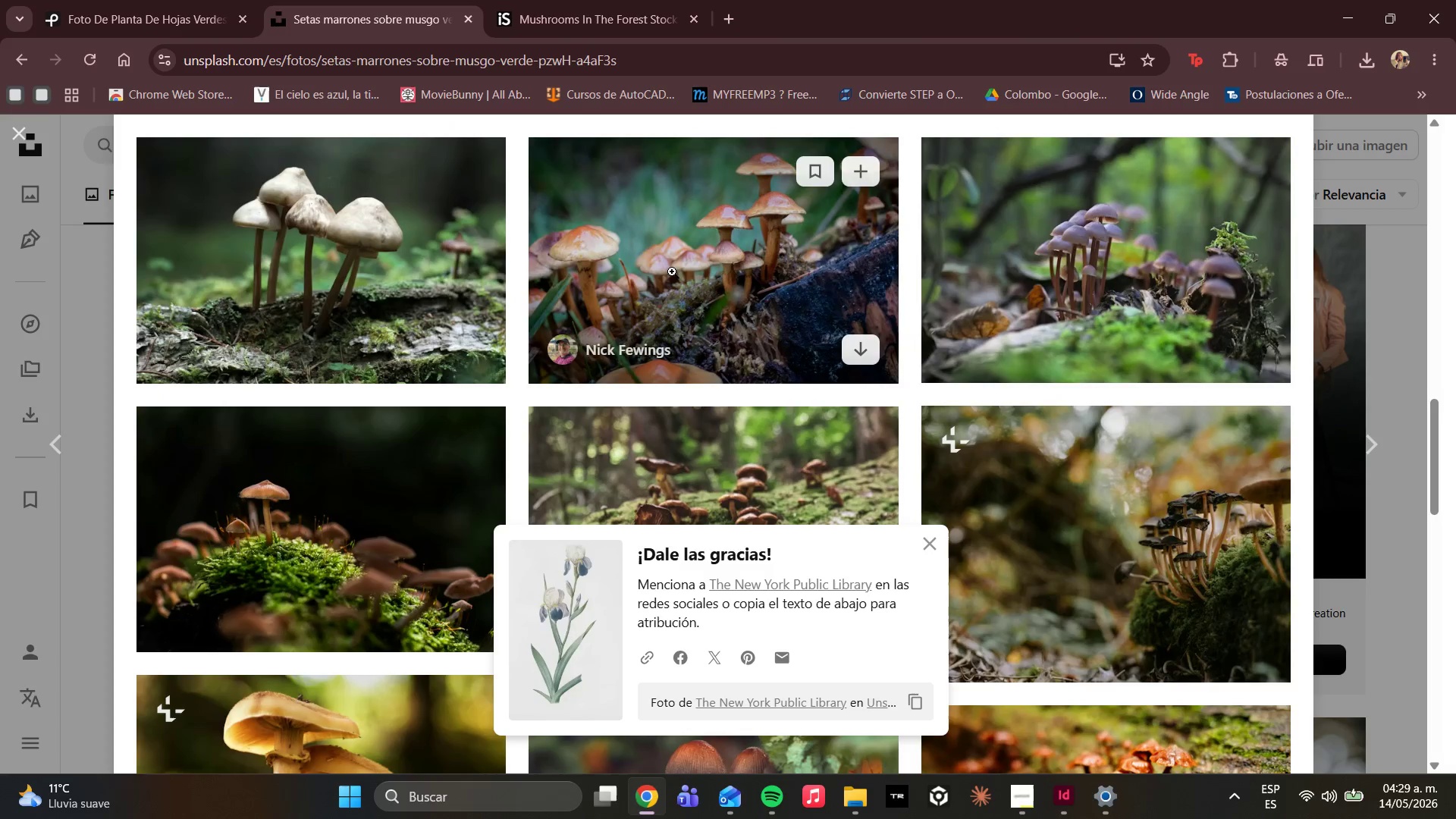 
left_click([700, 248])
 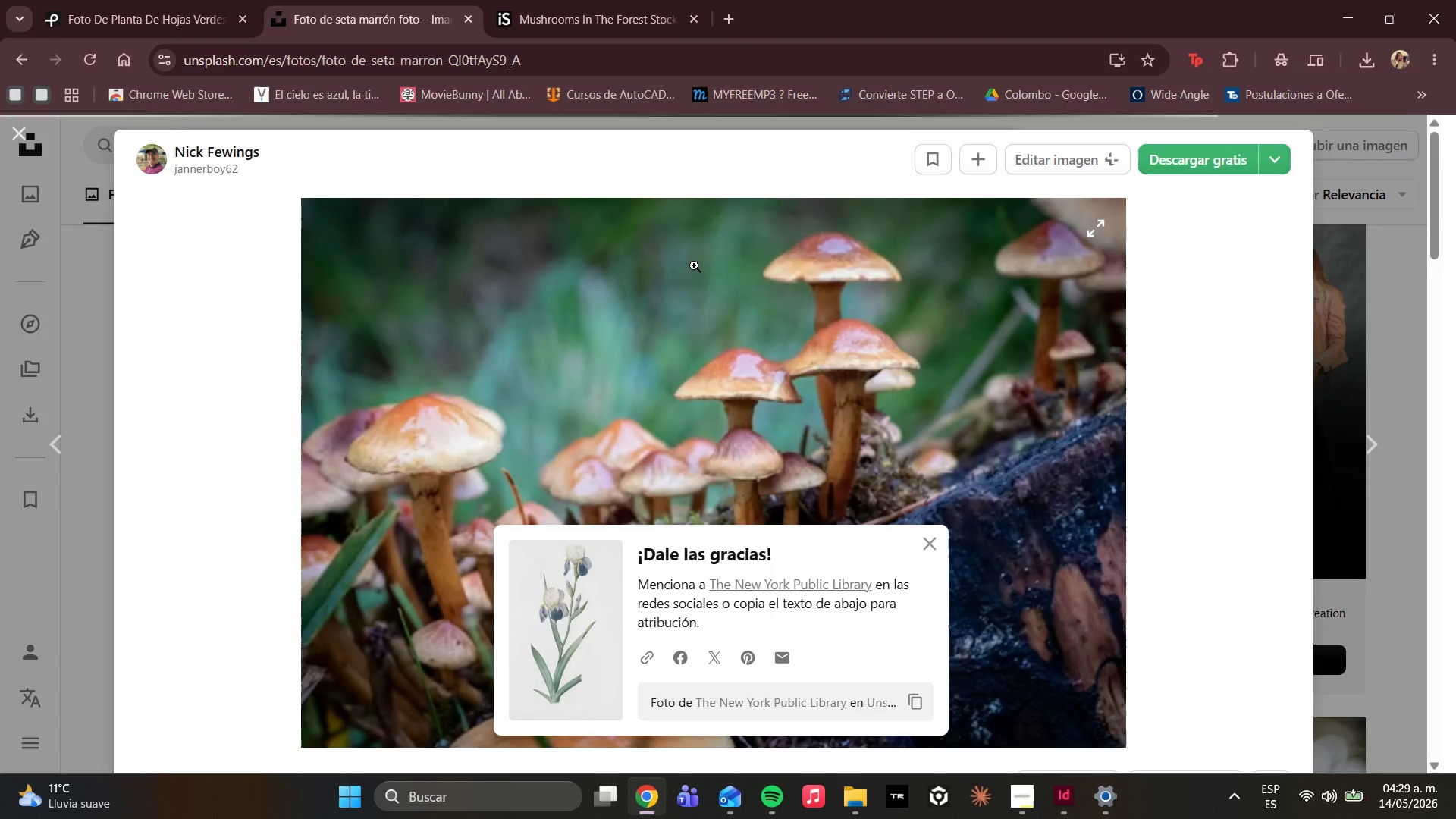 
scroll: coordinate [281, 439], scroll_direction: down, amount: 10.0
 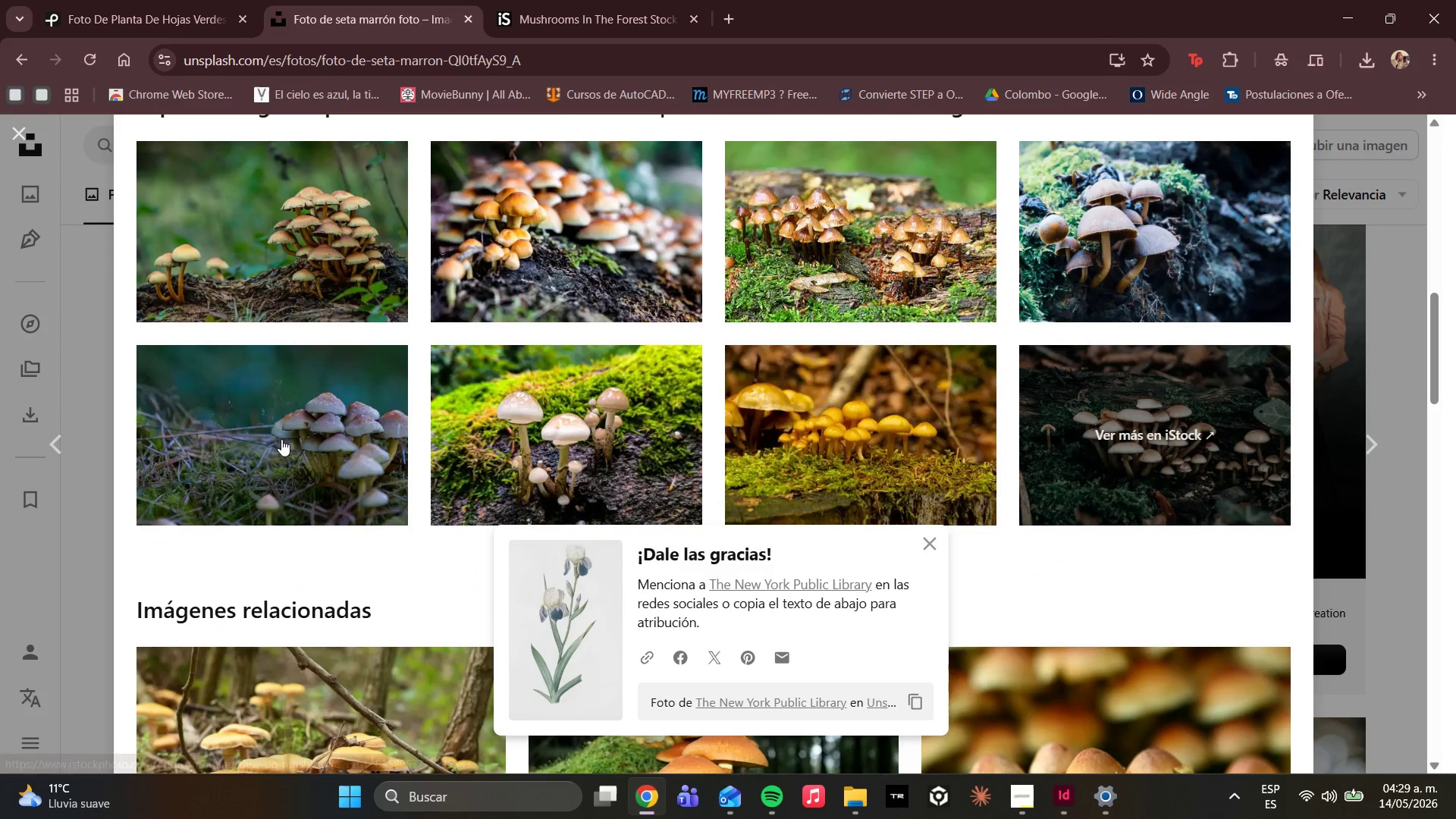 
mouse_move([337, 404])
 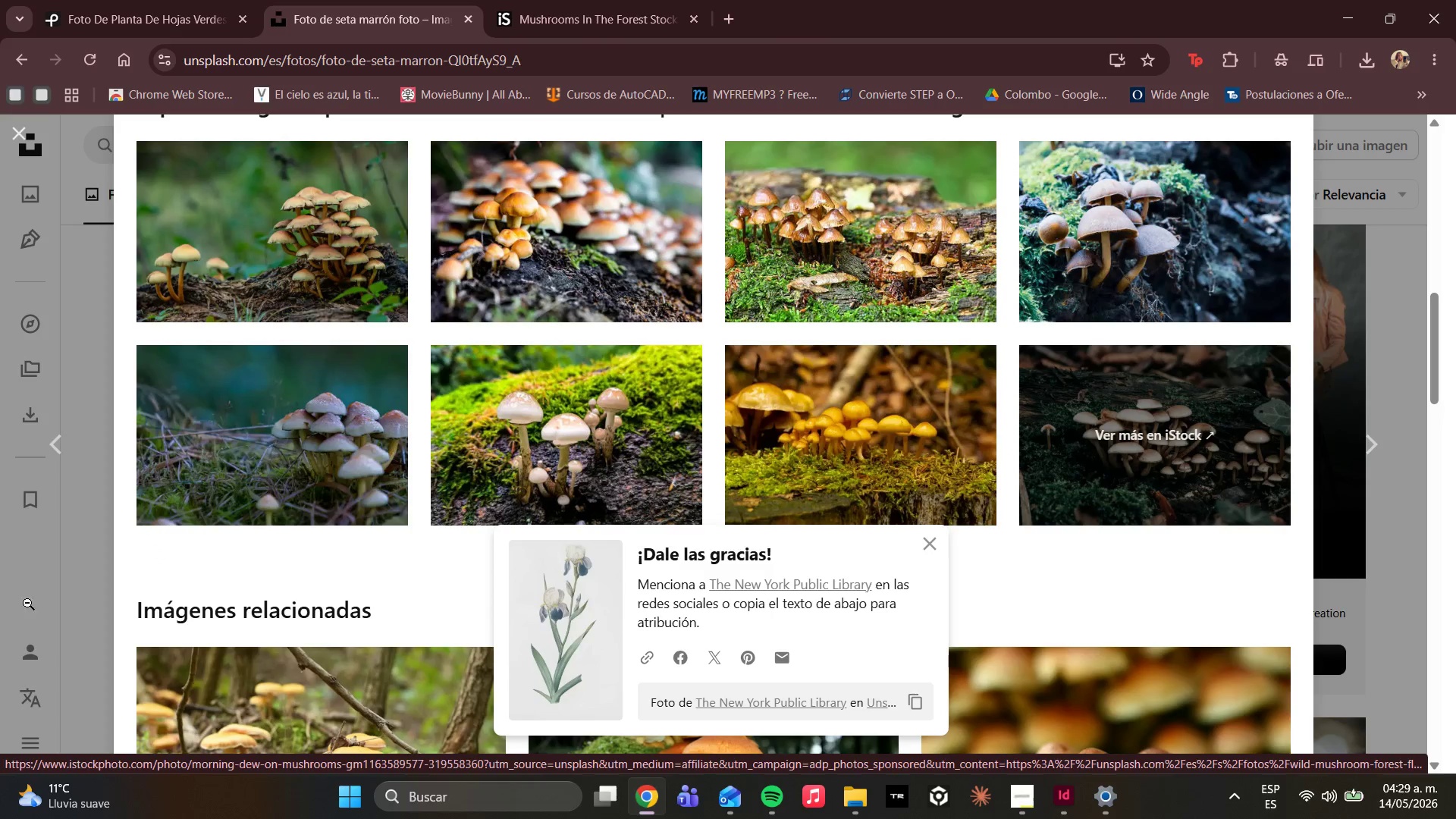 
left_click([333, 453])
 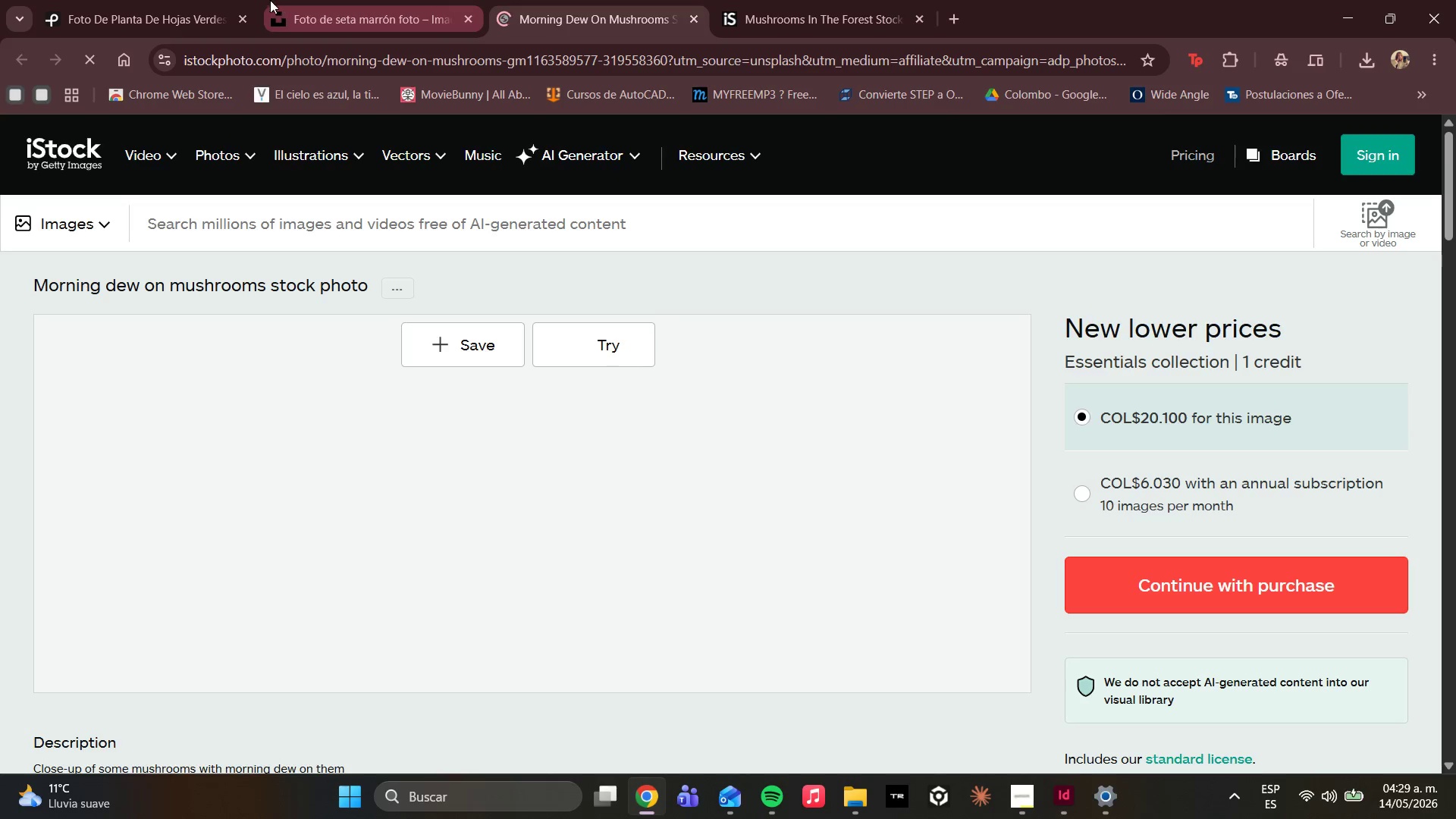 
left_click([310, 0])
 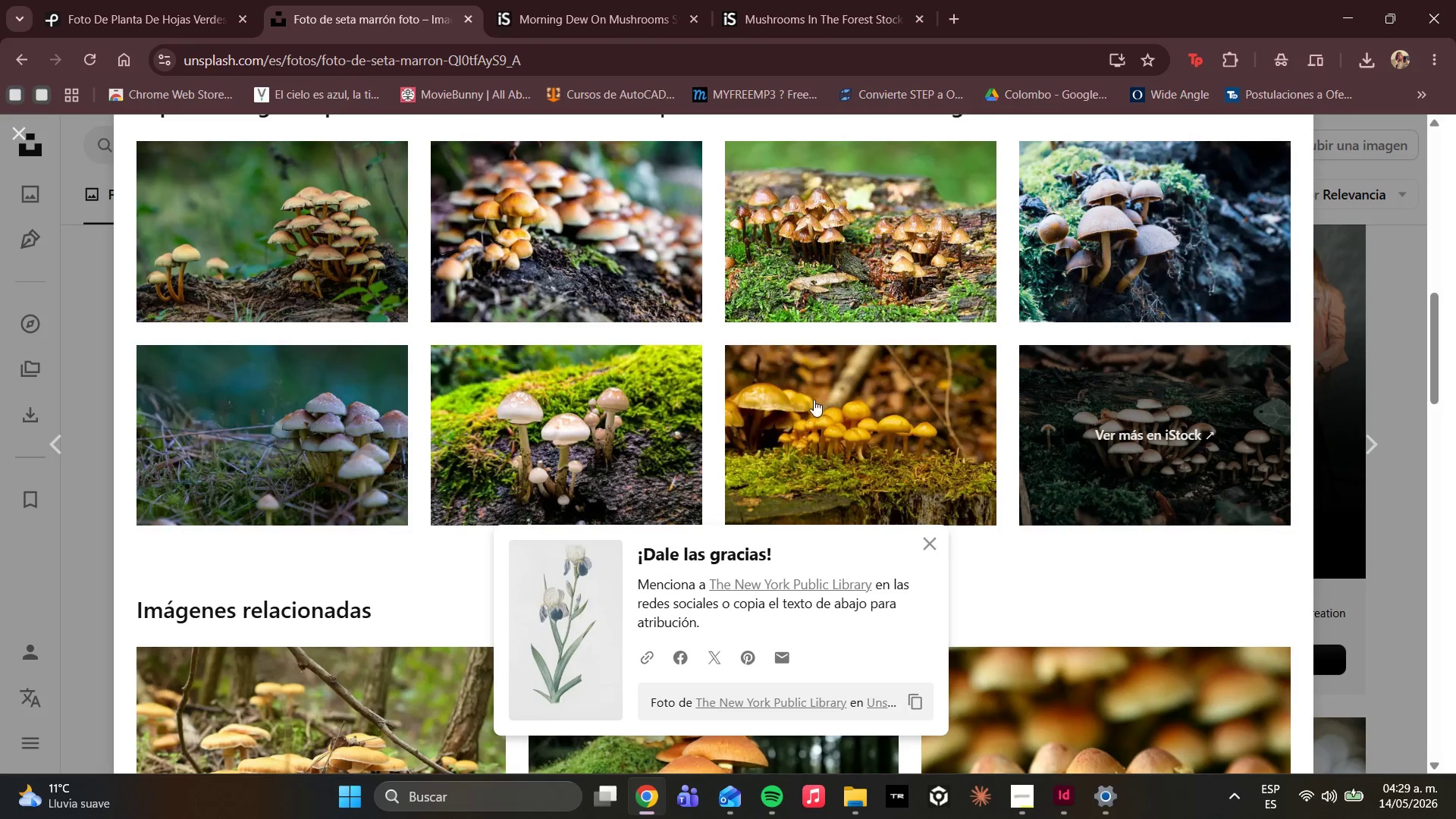 
scroll: coordinate [692, 496], scroll_direction: down, amount: 4.0
 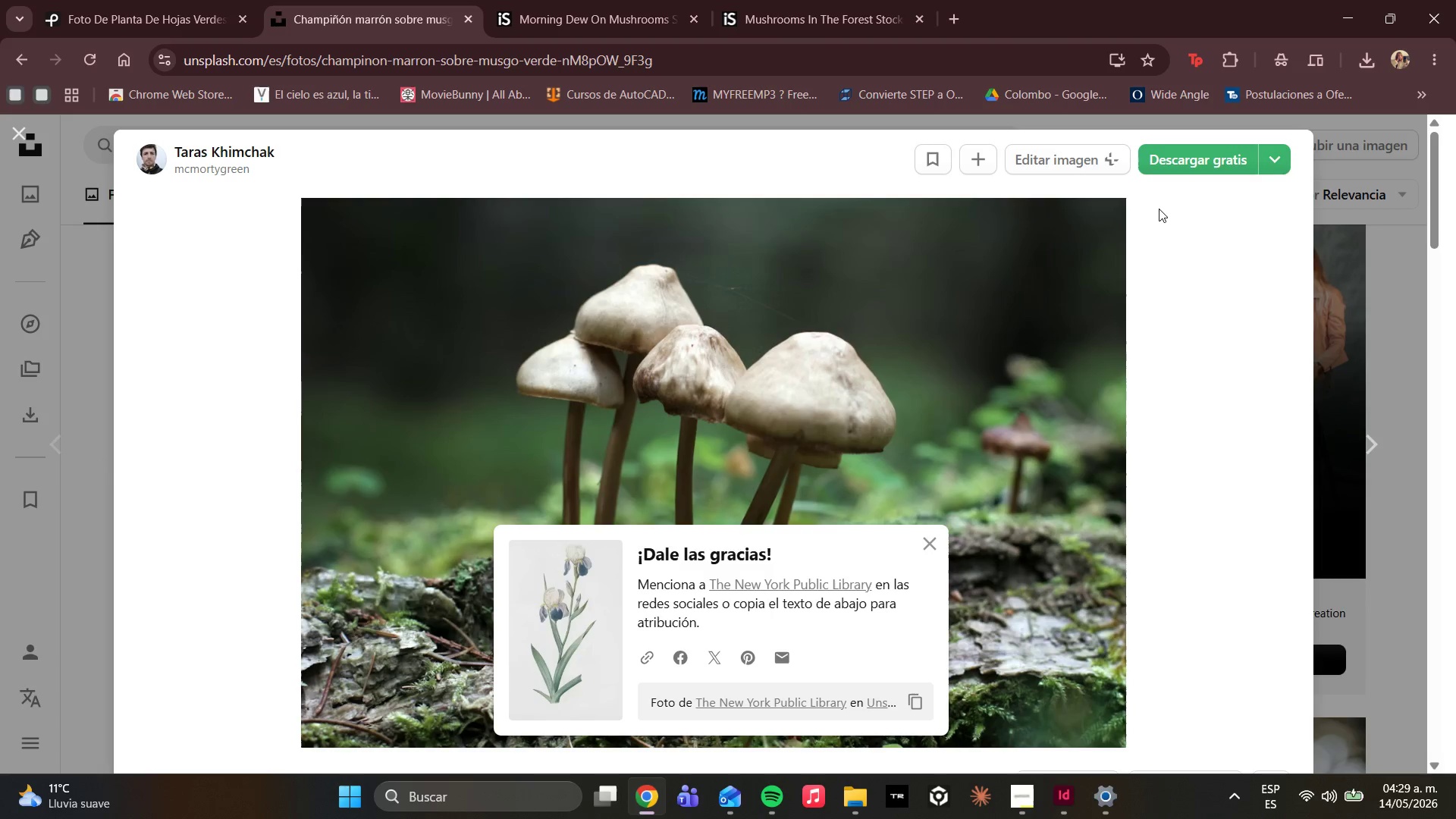 
left_click([1191, 155])
 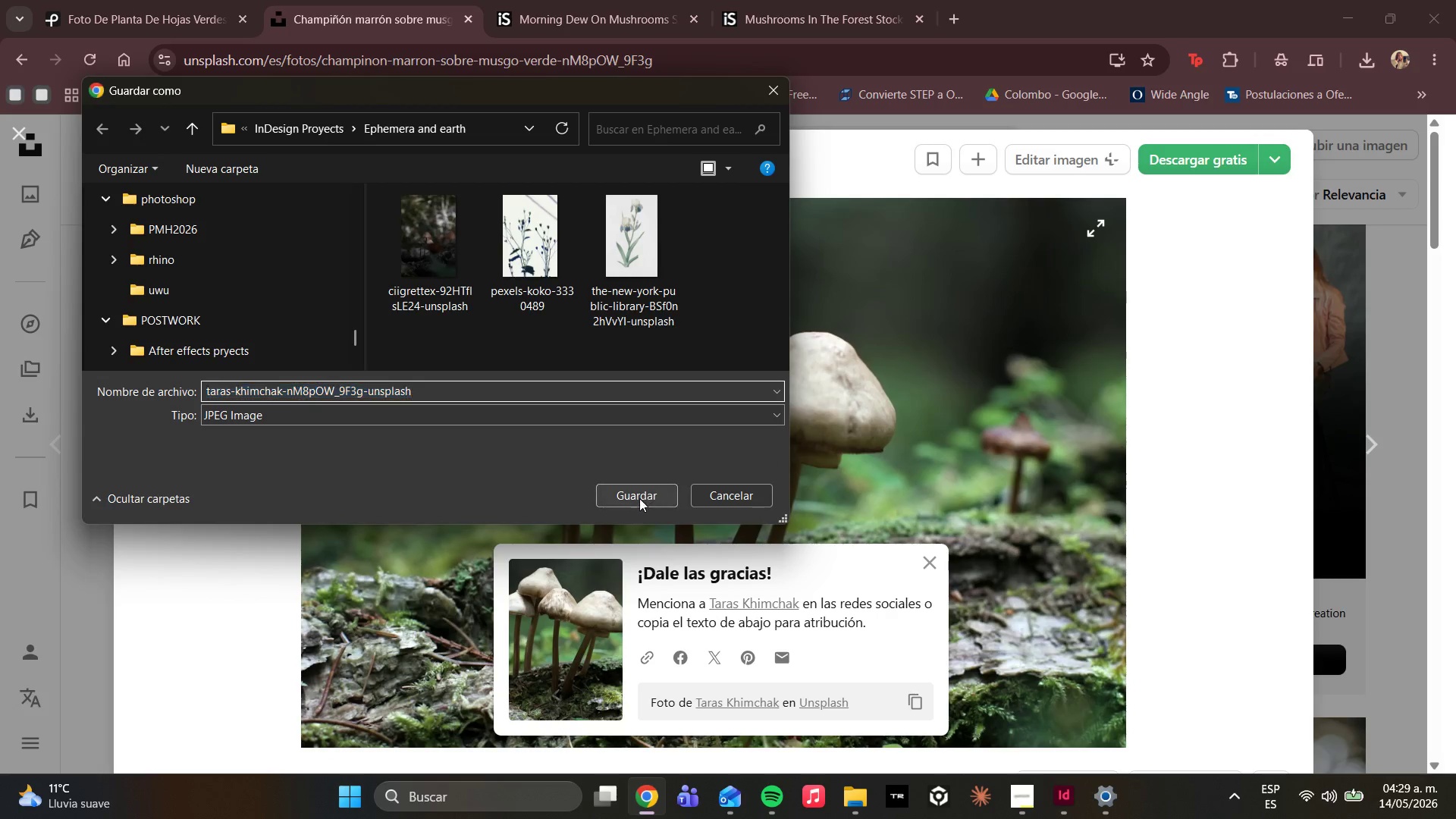 
left_click([231, 0])
 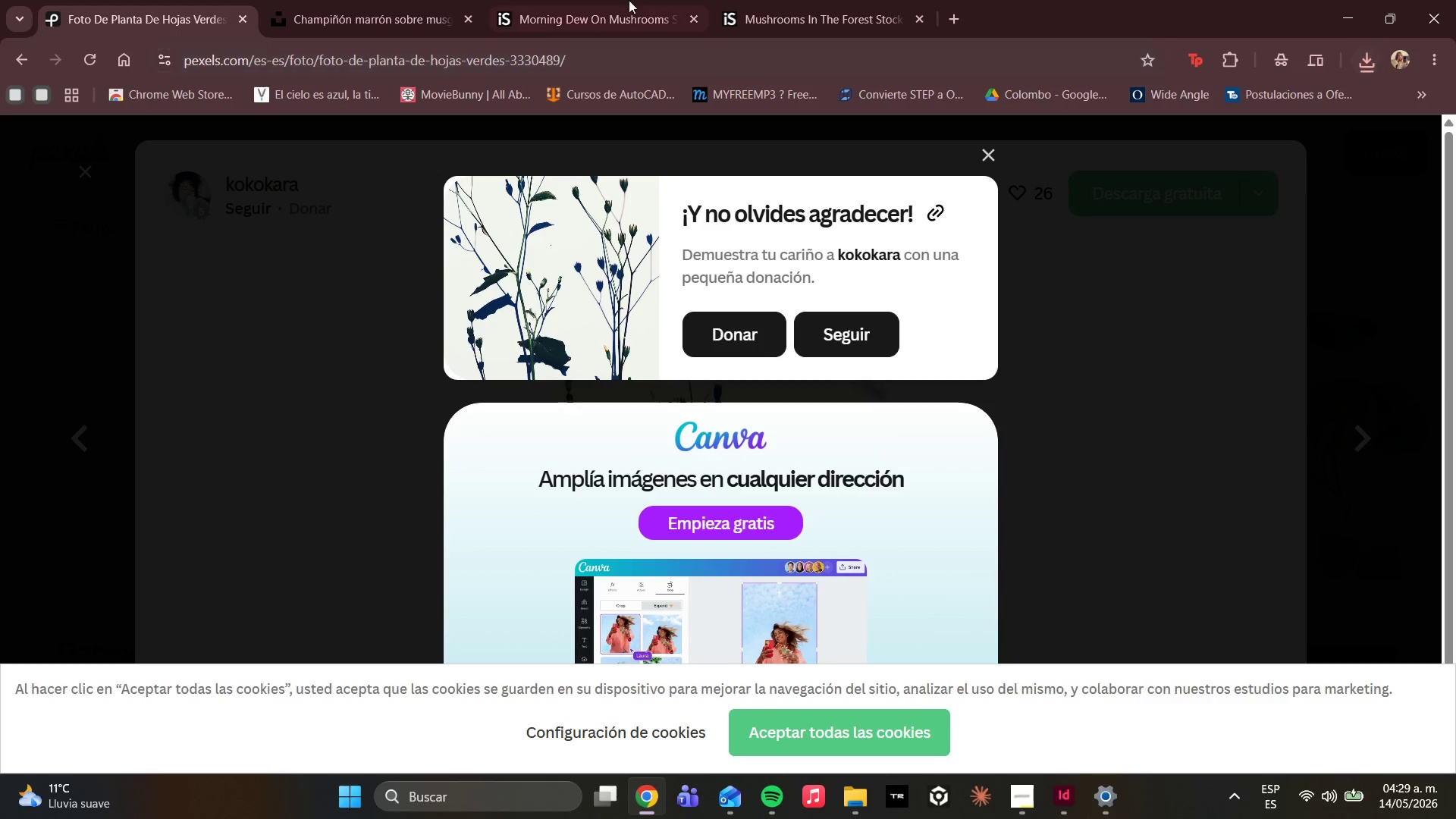 
left_click([632, 0])
 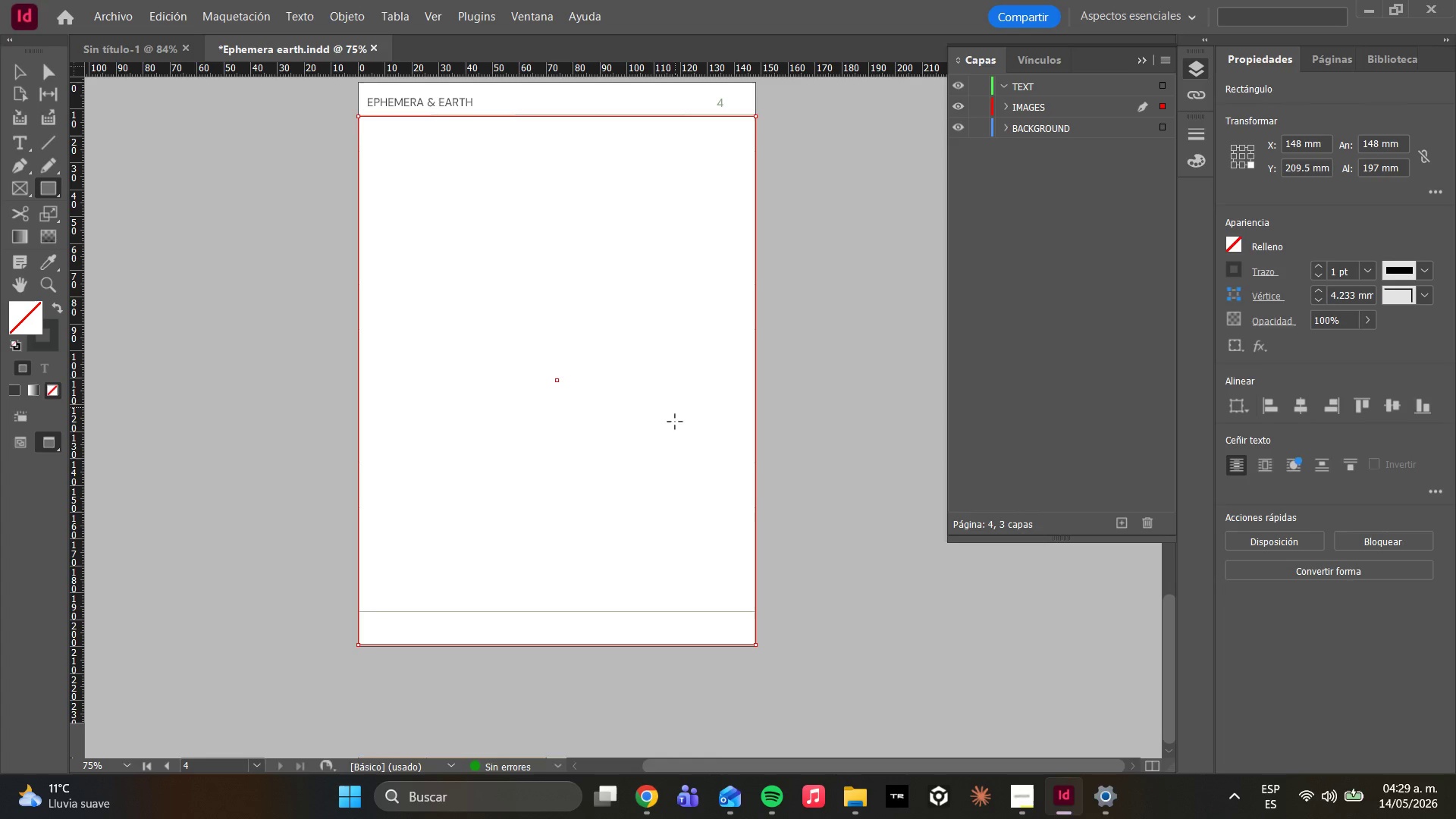 
key(Control+D)
 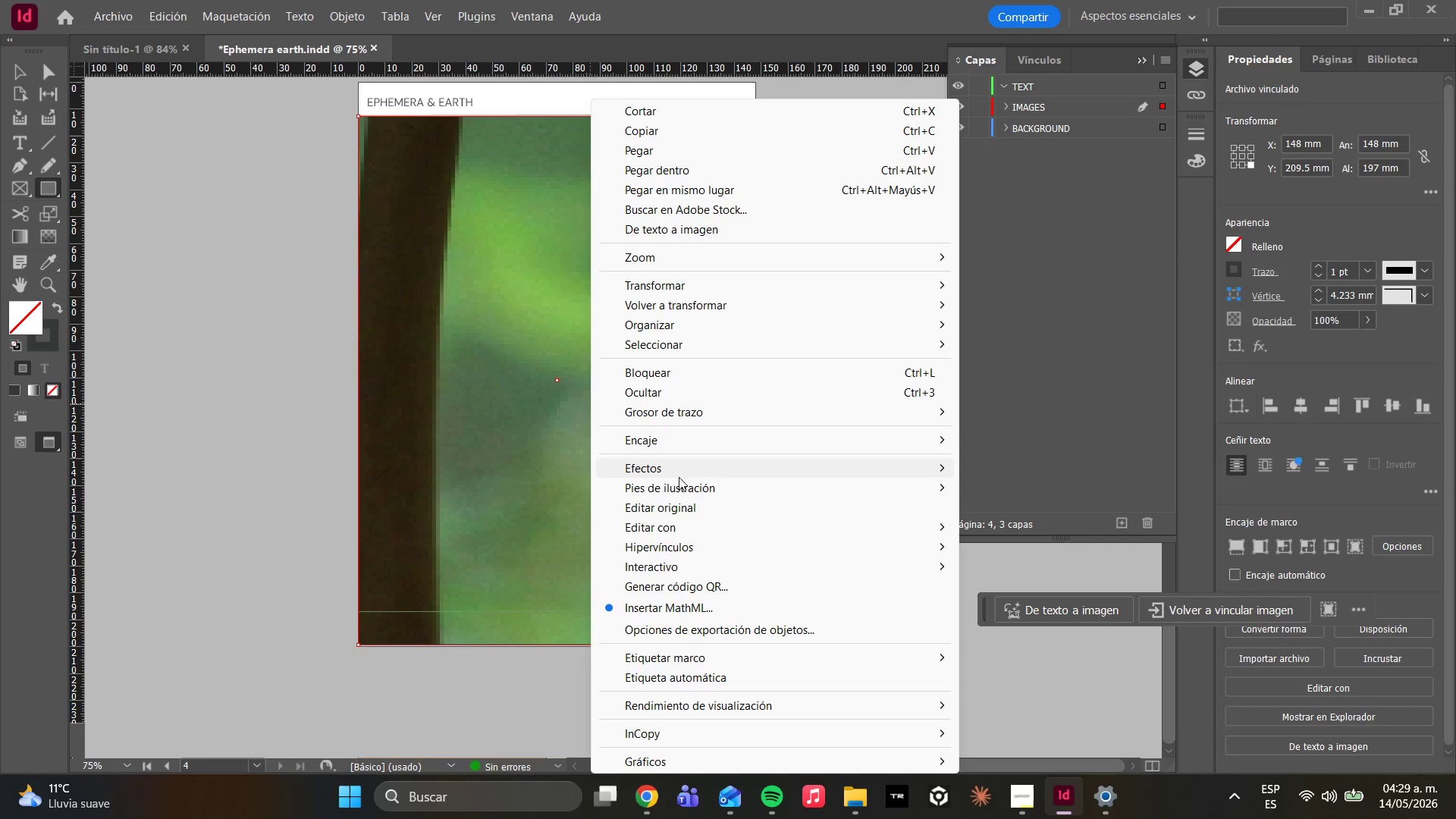 
wait(7.48)
 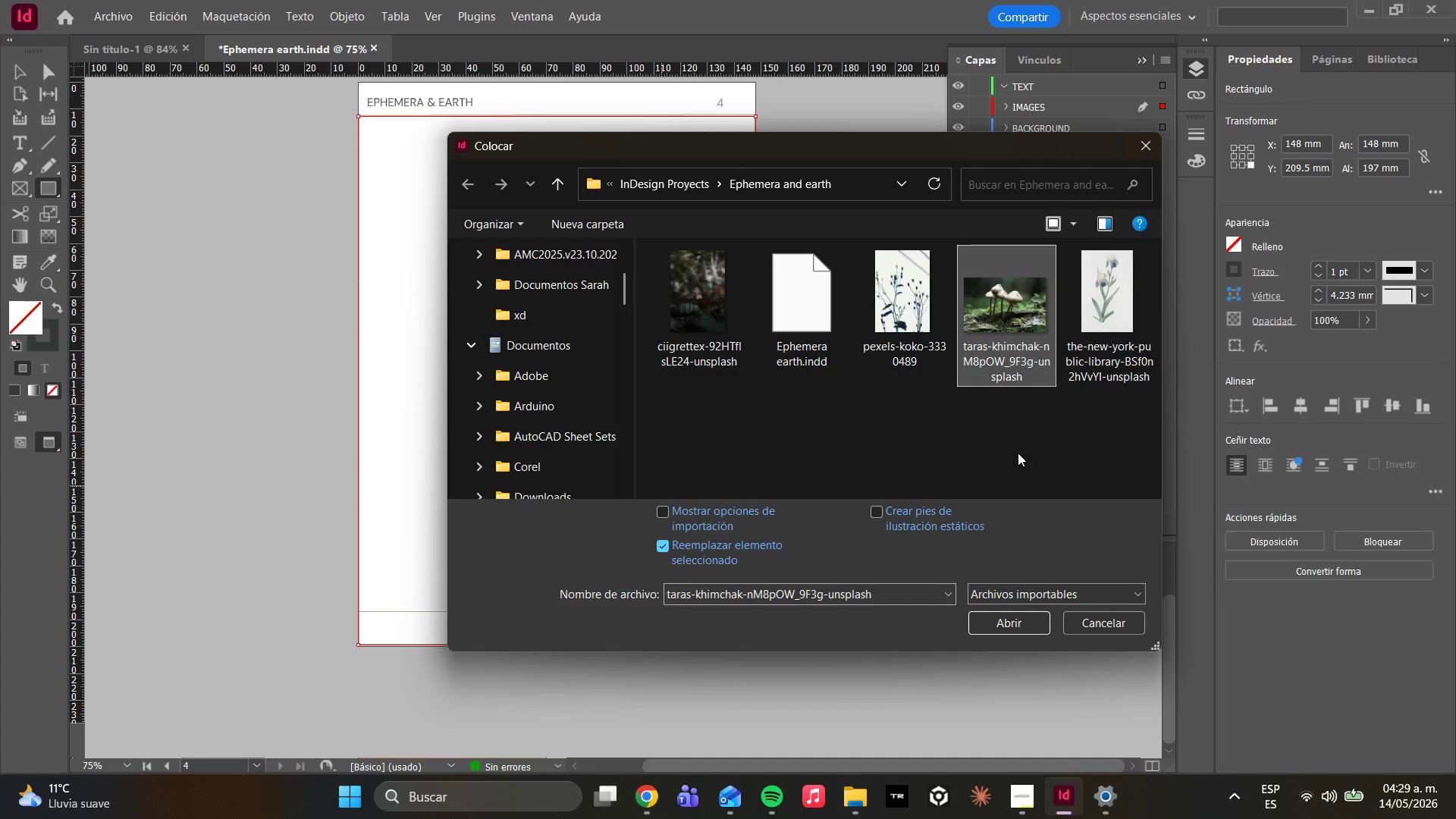 
left_click([1003, 444])
 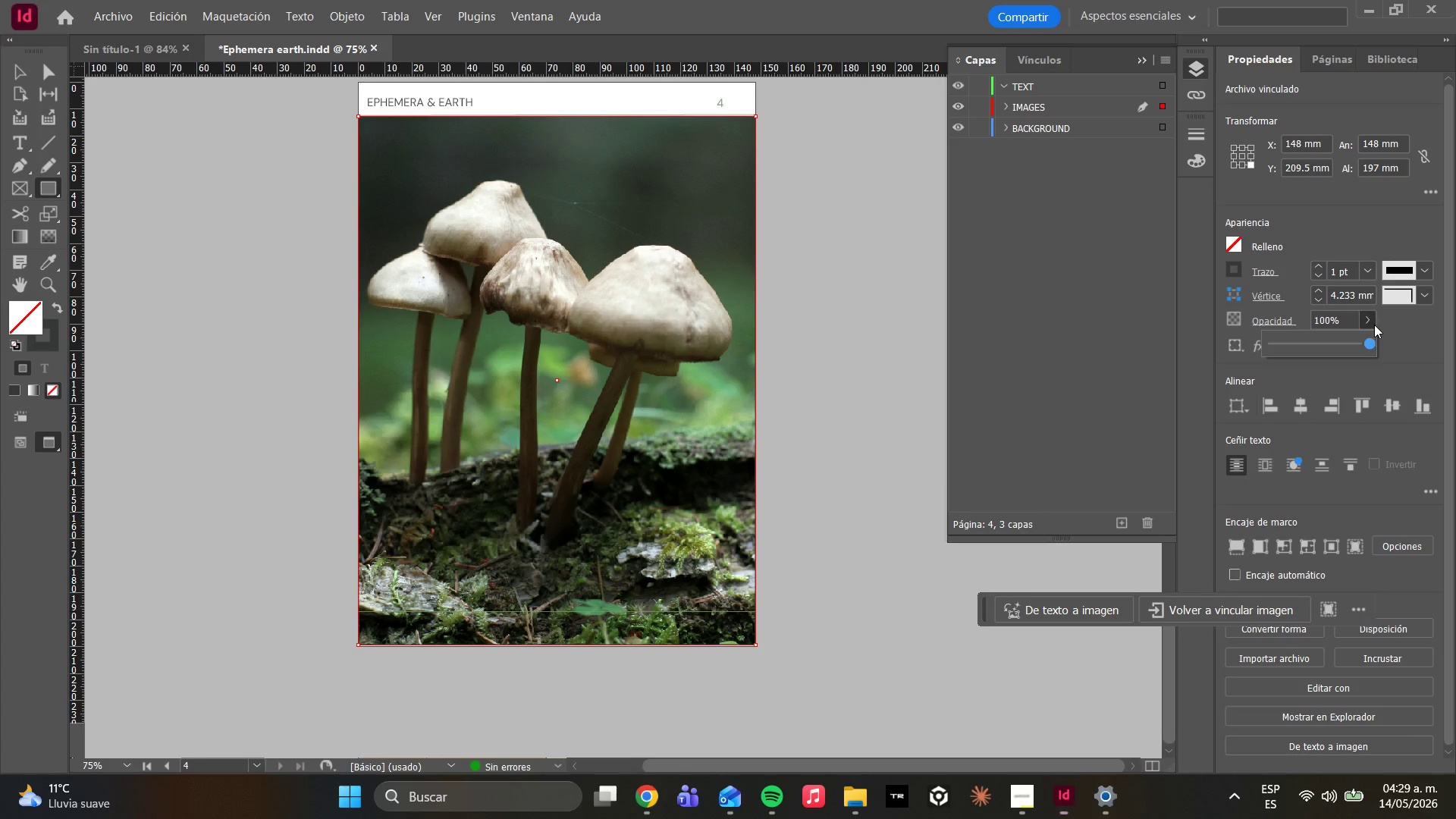 
left_click_drag(start_coordinate=[1326, 344], to_coordinate=[1293, 349])
 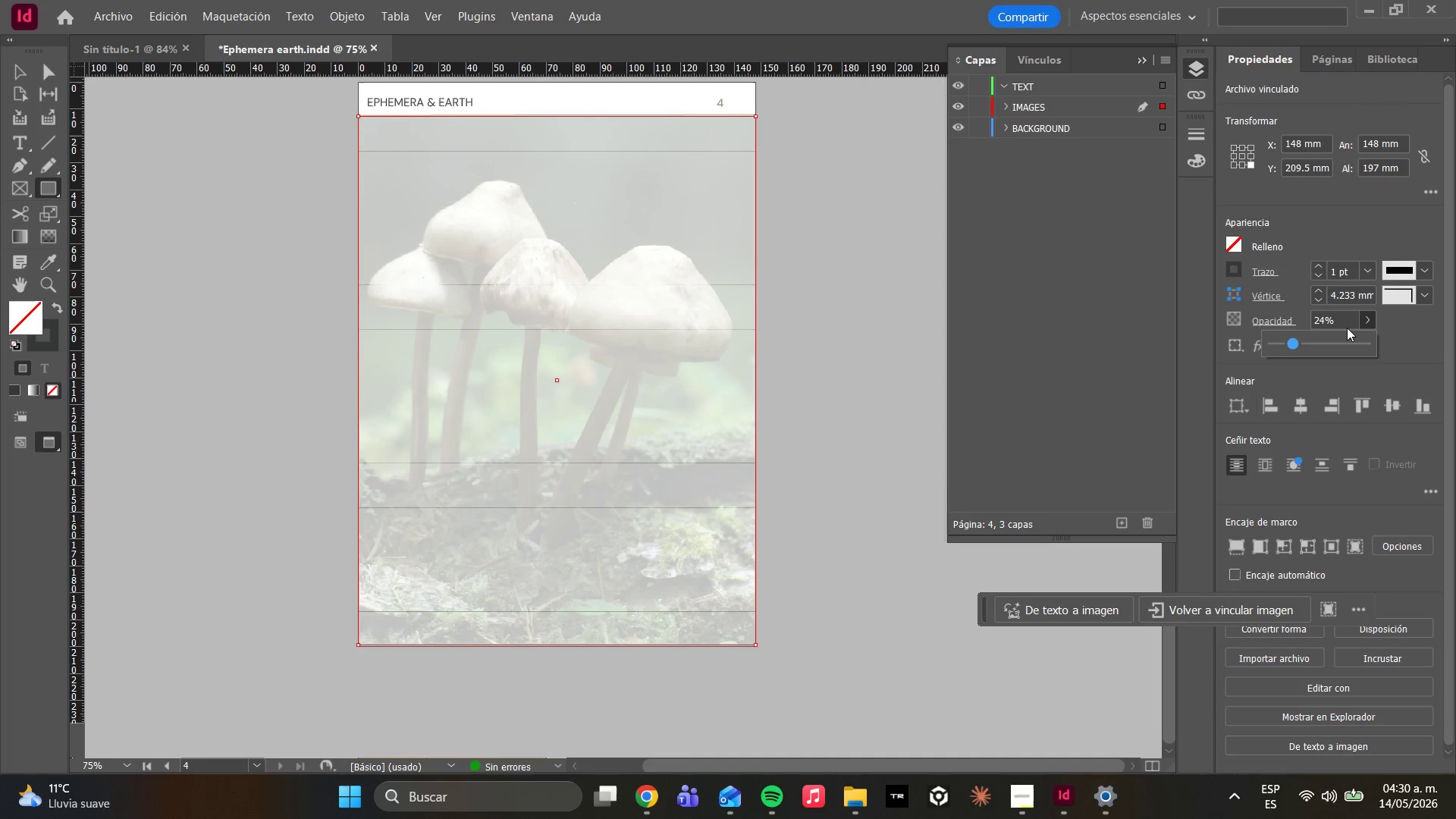 
wait(33.28)
 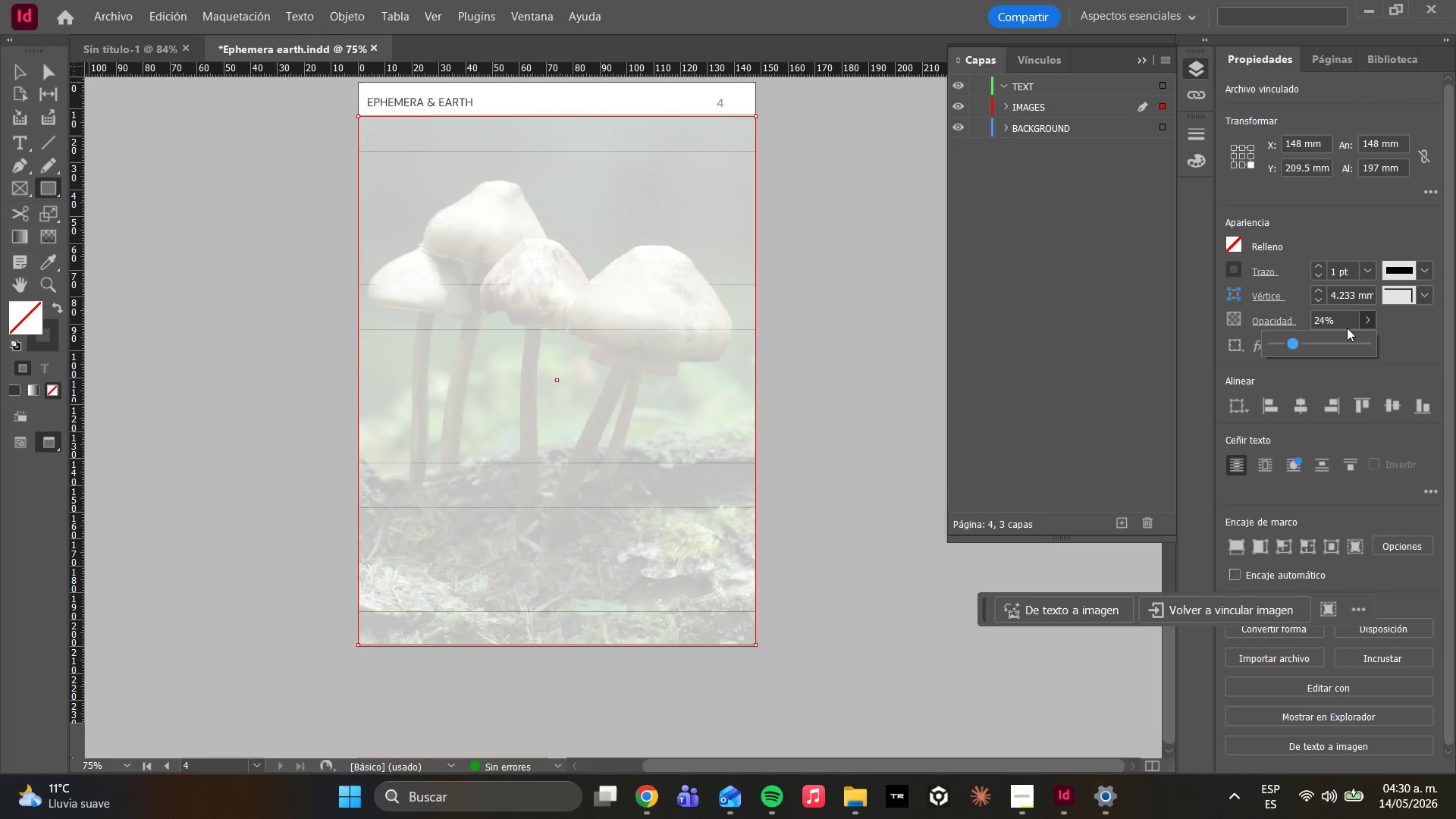 
left_click_drag(start_coordinate=[1287, 341], to_coordinate=[1282, 342])
 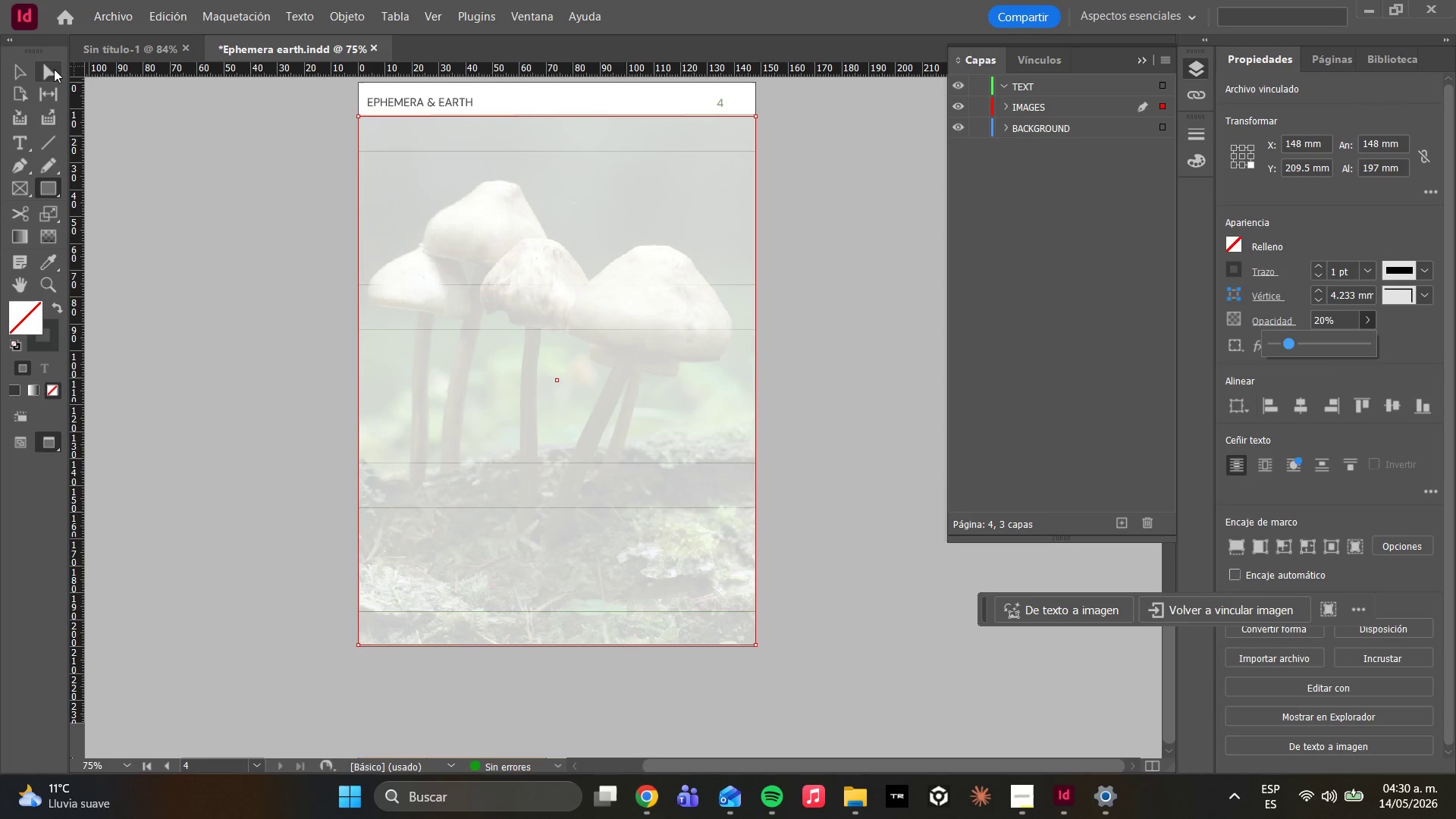 
left_click([46, 69])
 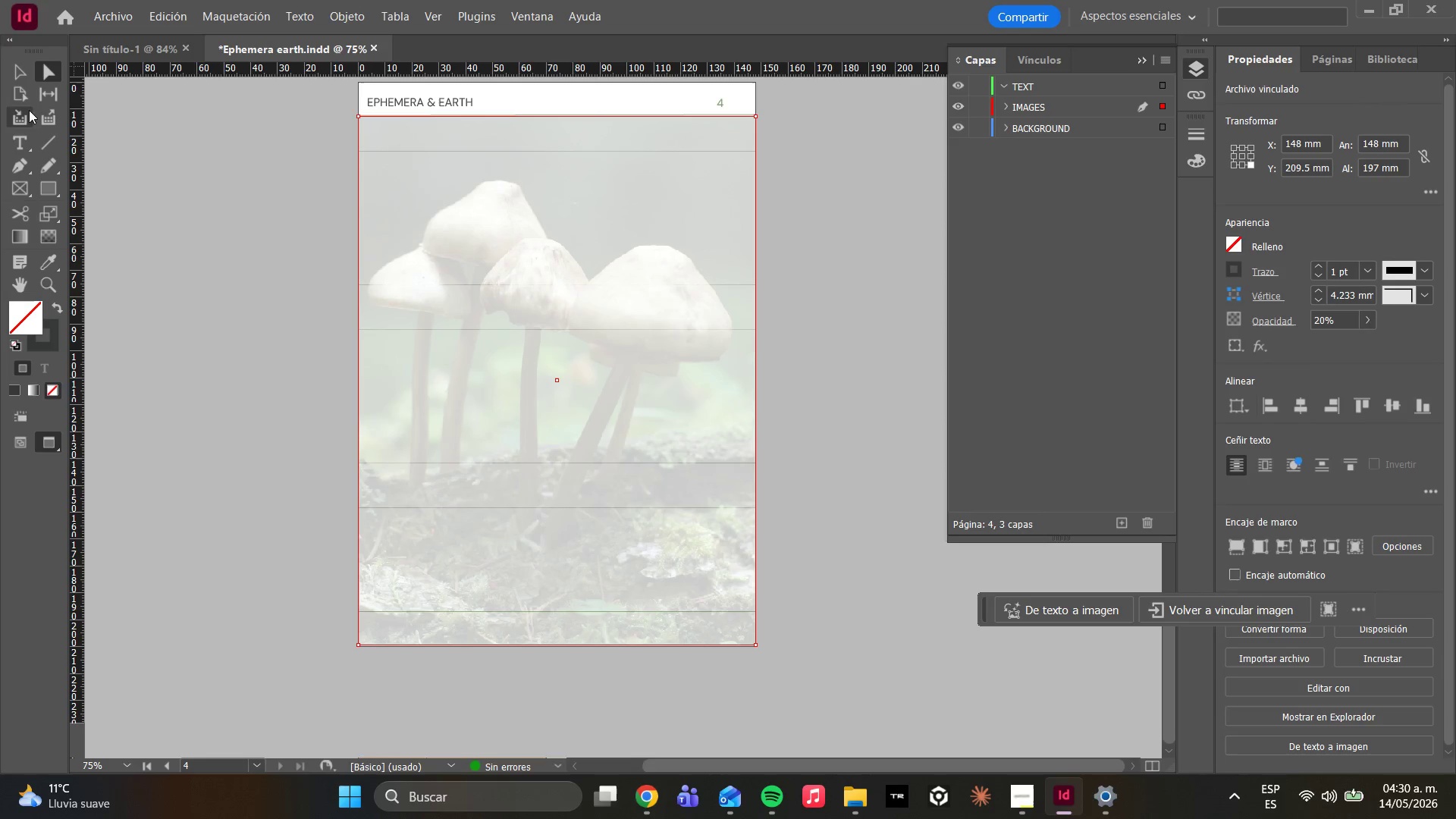 
left_click([346, 384])
 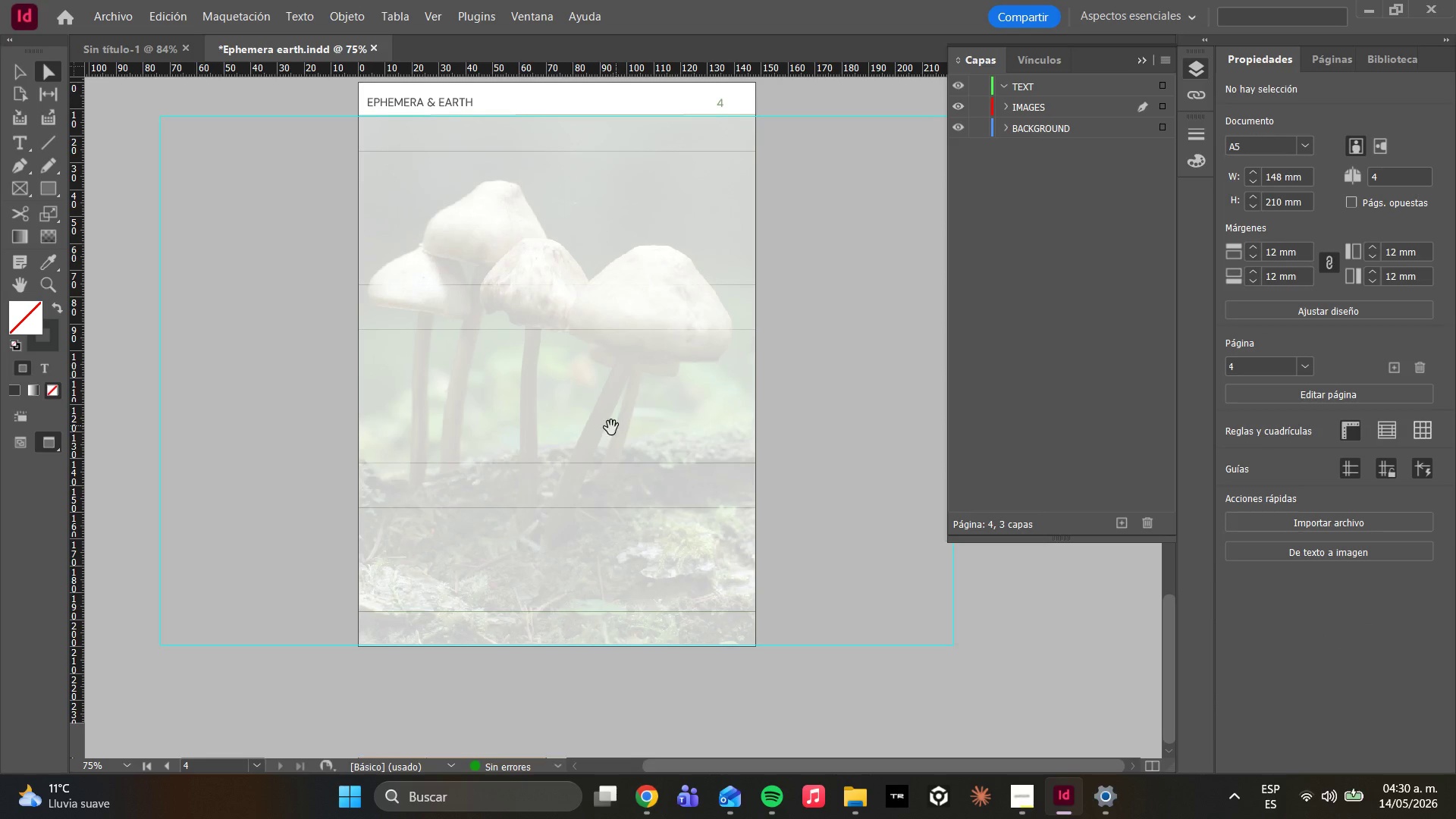 
scroll: coordinate [170, 394], scroll_direction: up, amount: 1.0
 